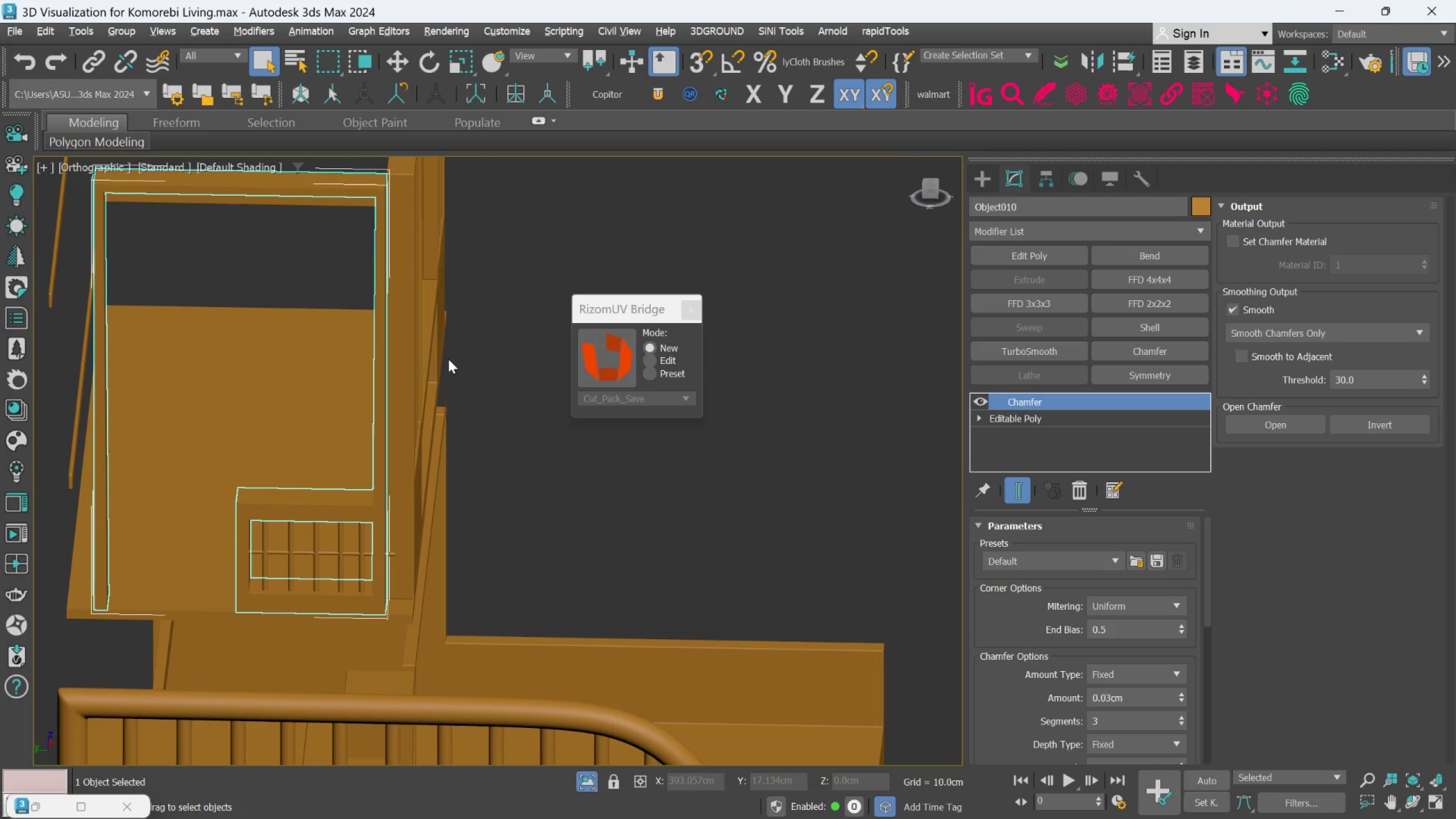 
scroll: coordinate [396, 237], scroll_direction: up, amount: 8.0
 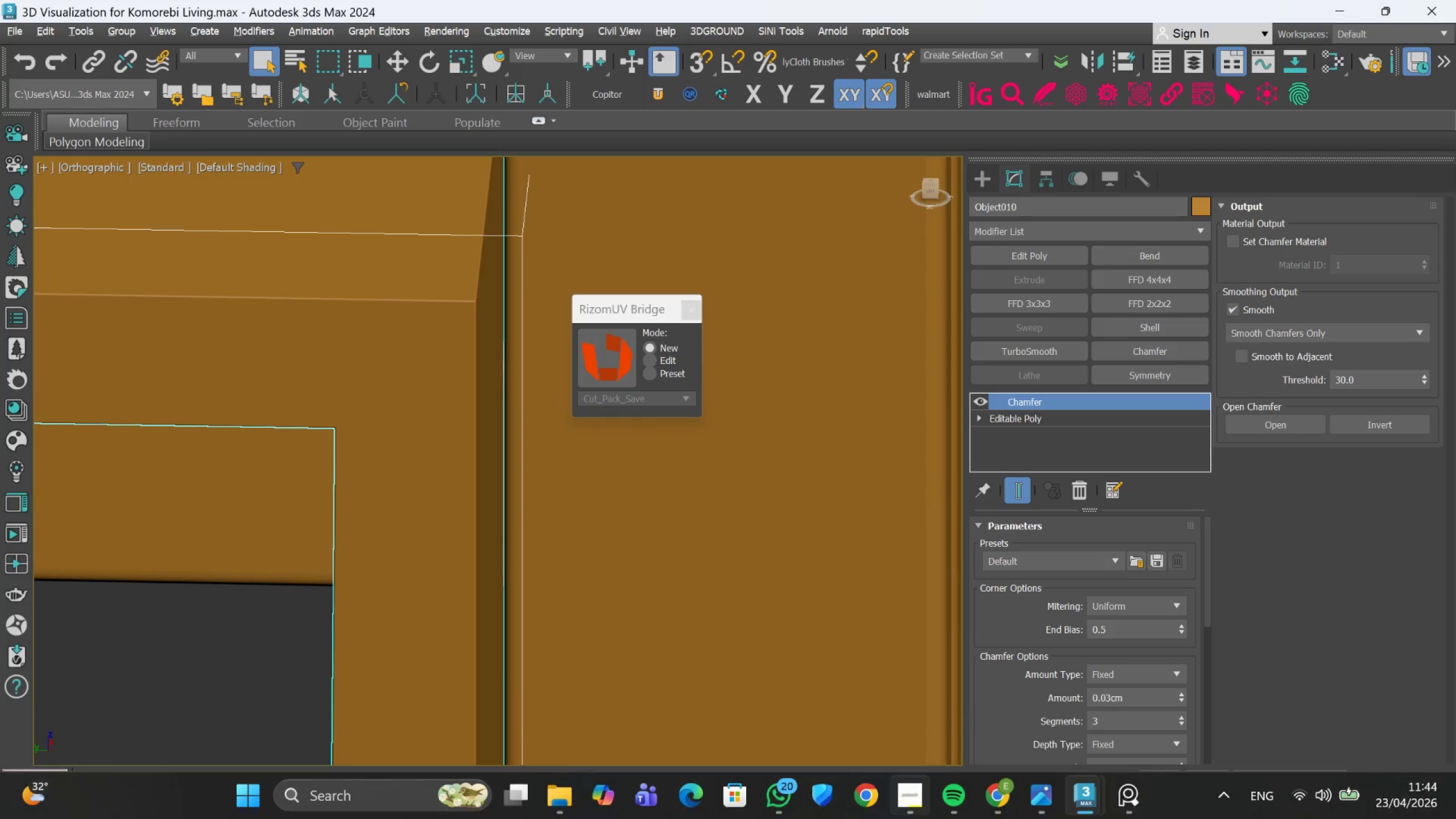 
mouse_move([1003, 806])
 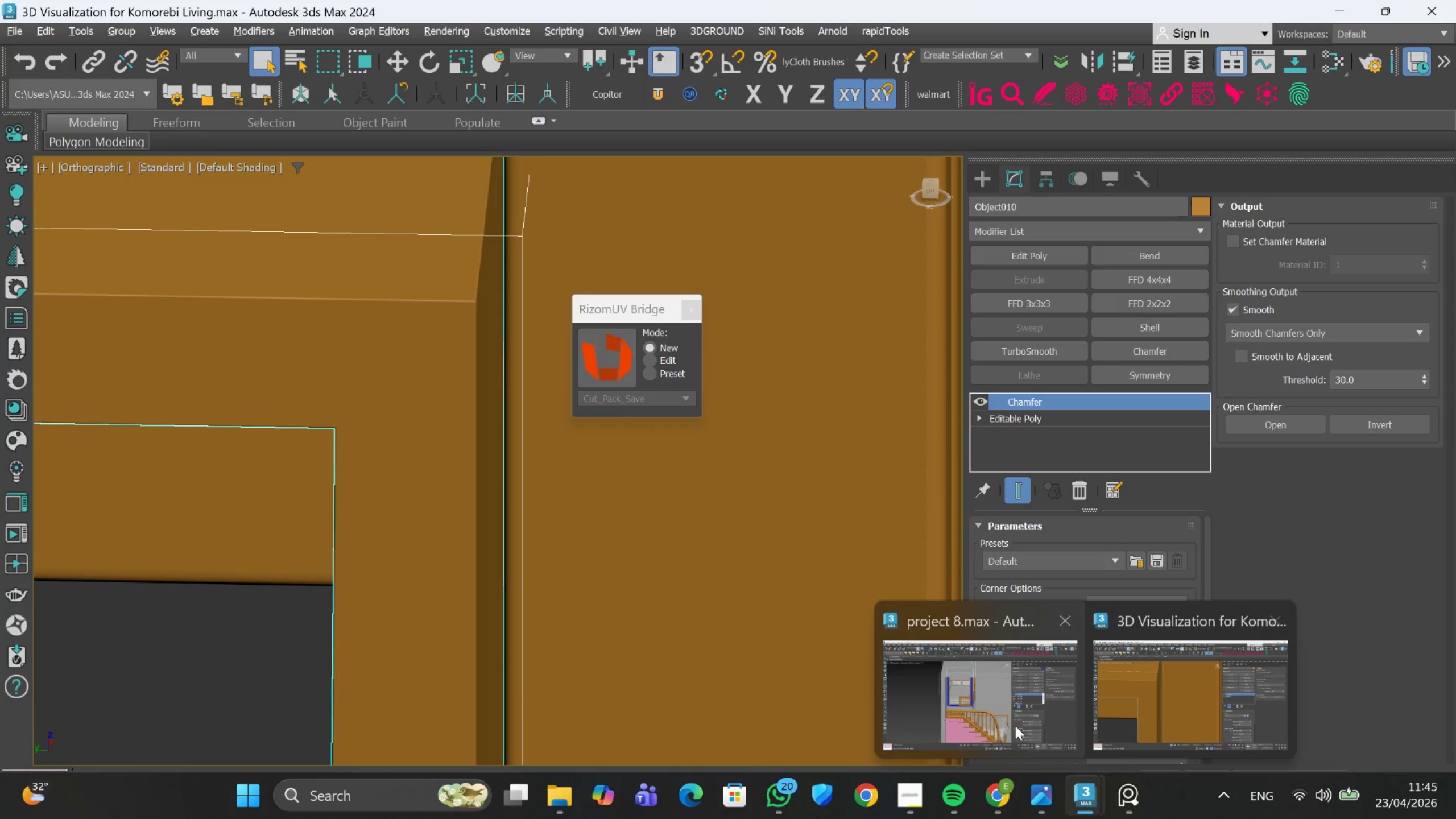 
left_click([986, 715])
 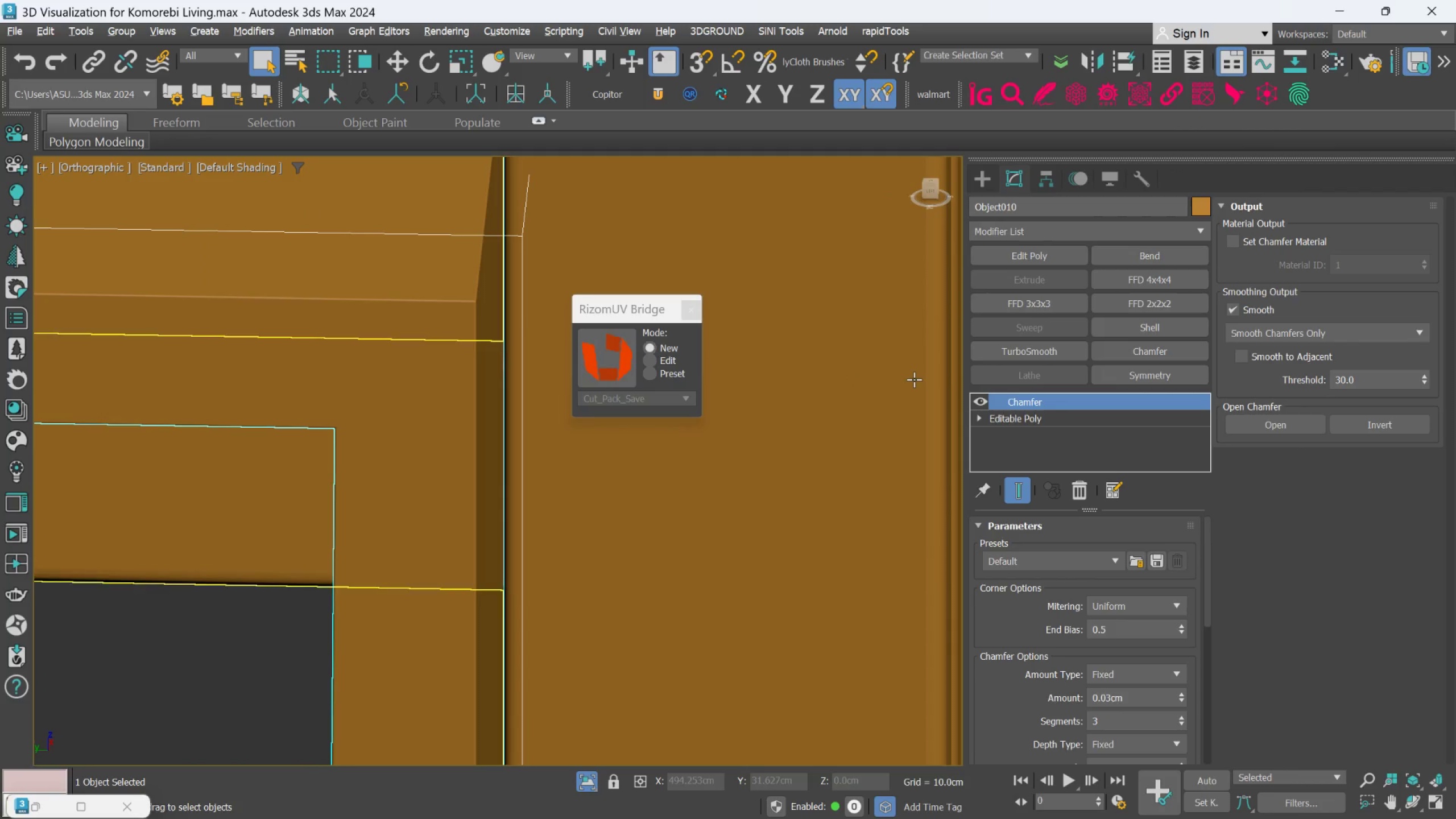 
left_click([1106, 694])
 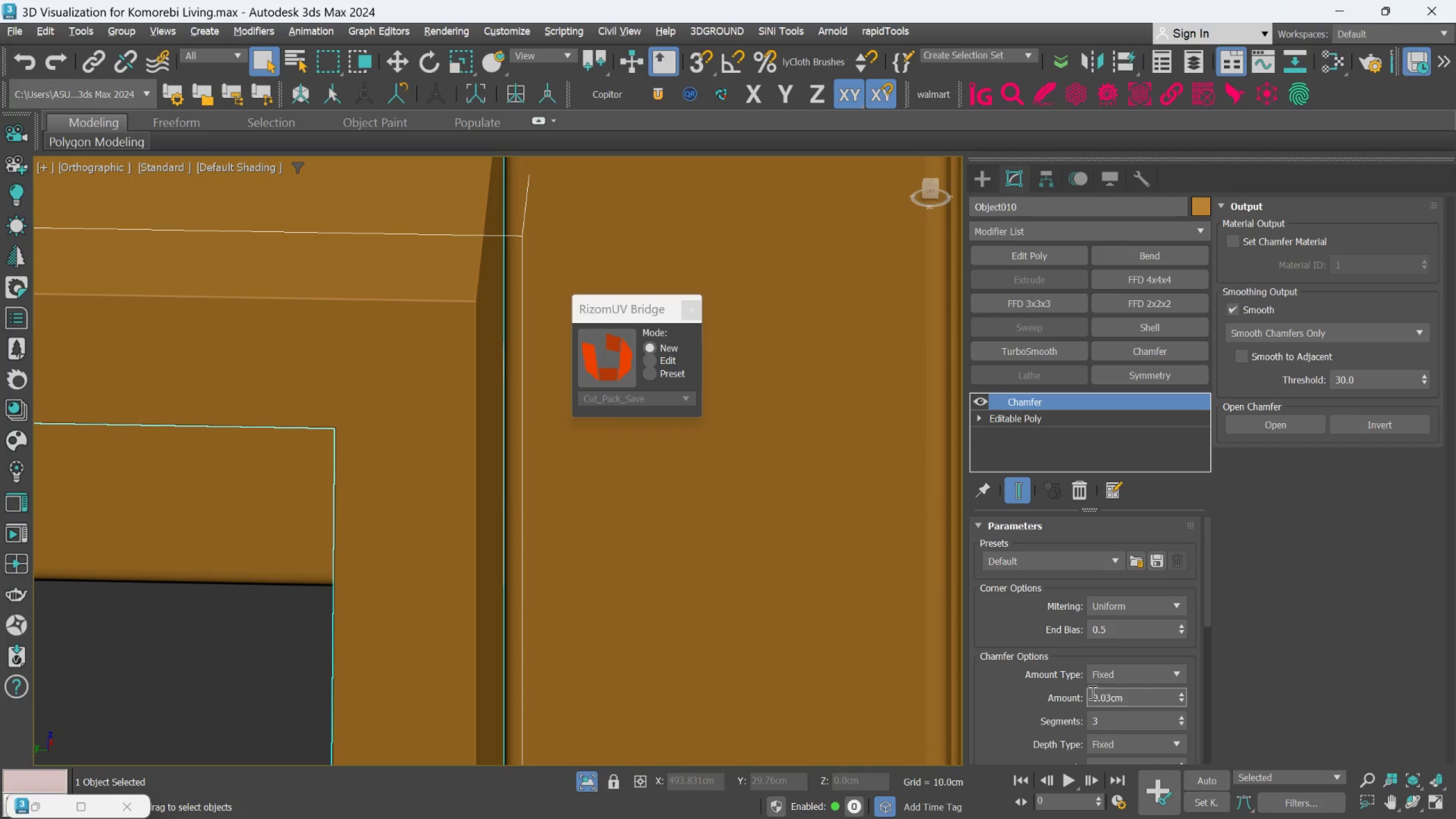 
key(Backspace)
 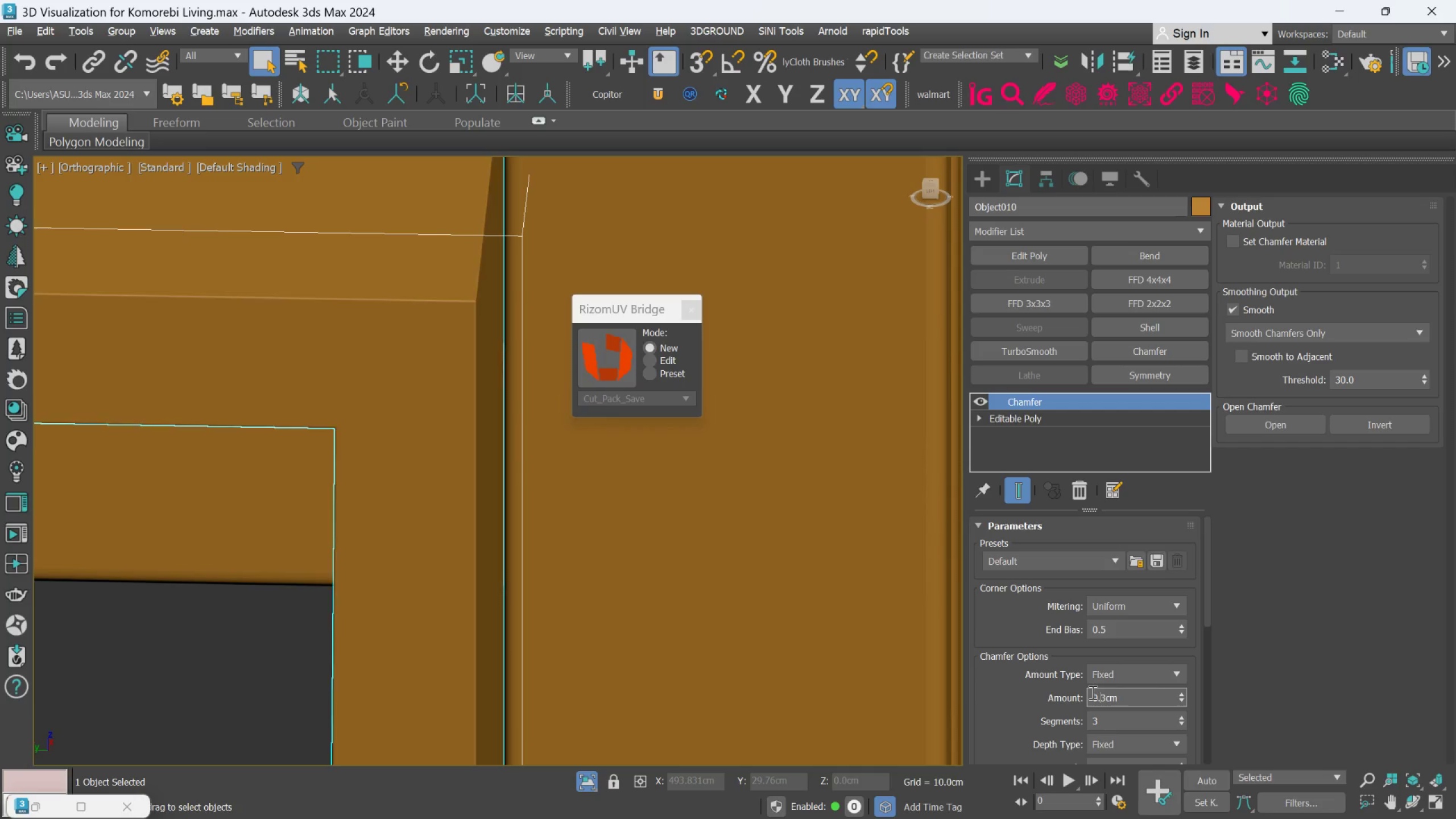 
key(Enter)
 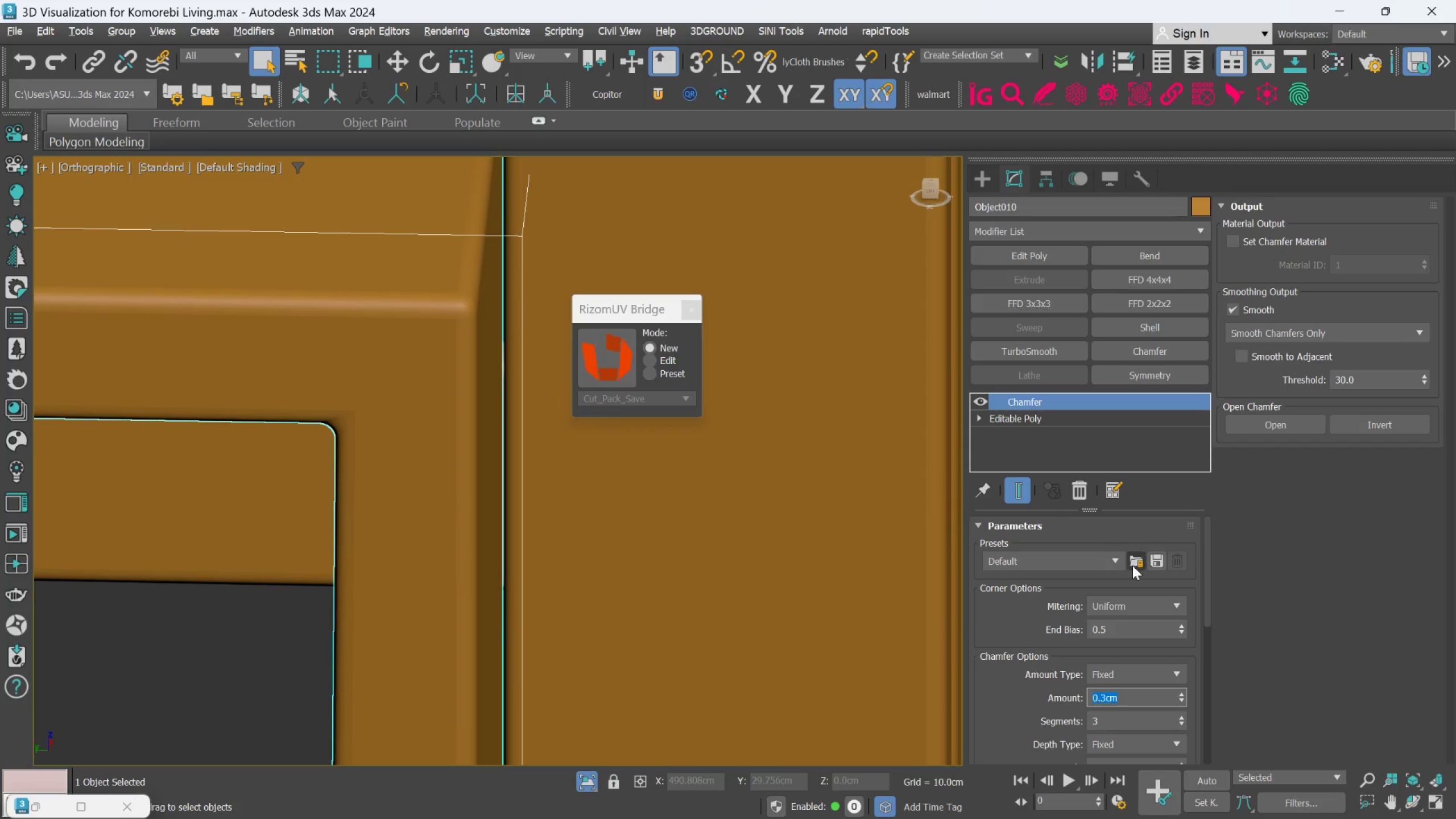 
left_click([1264, 639])
 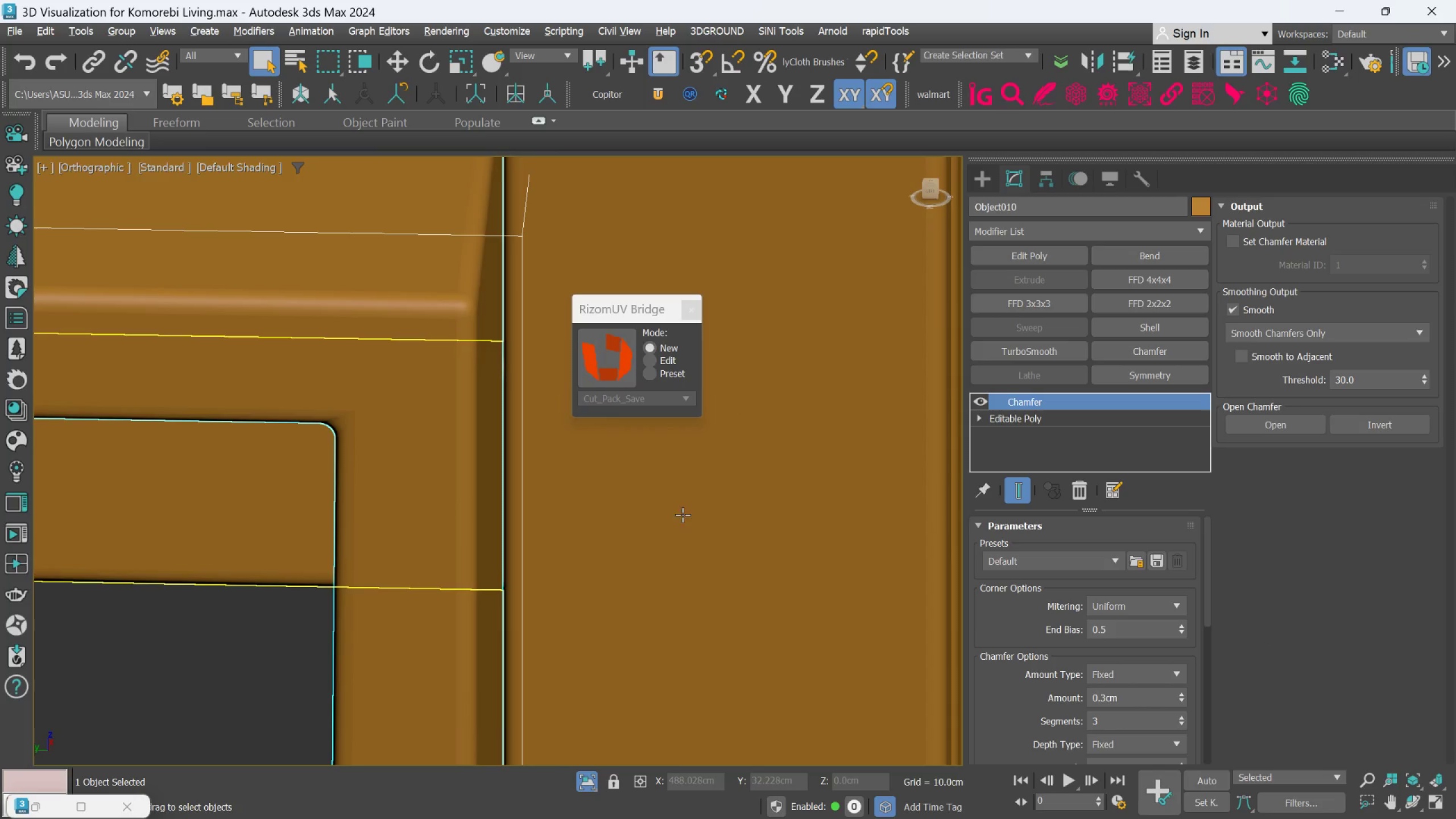 
scroll: coordinate [576, 497], scroll_direction: down, amount: 3.0
 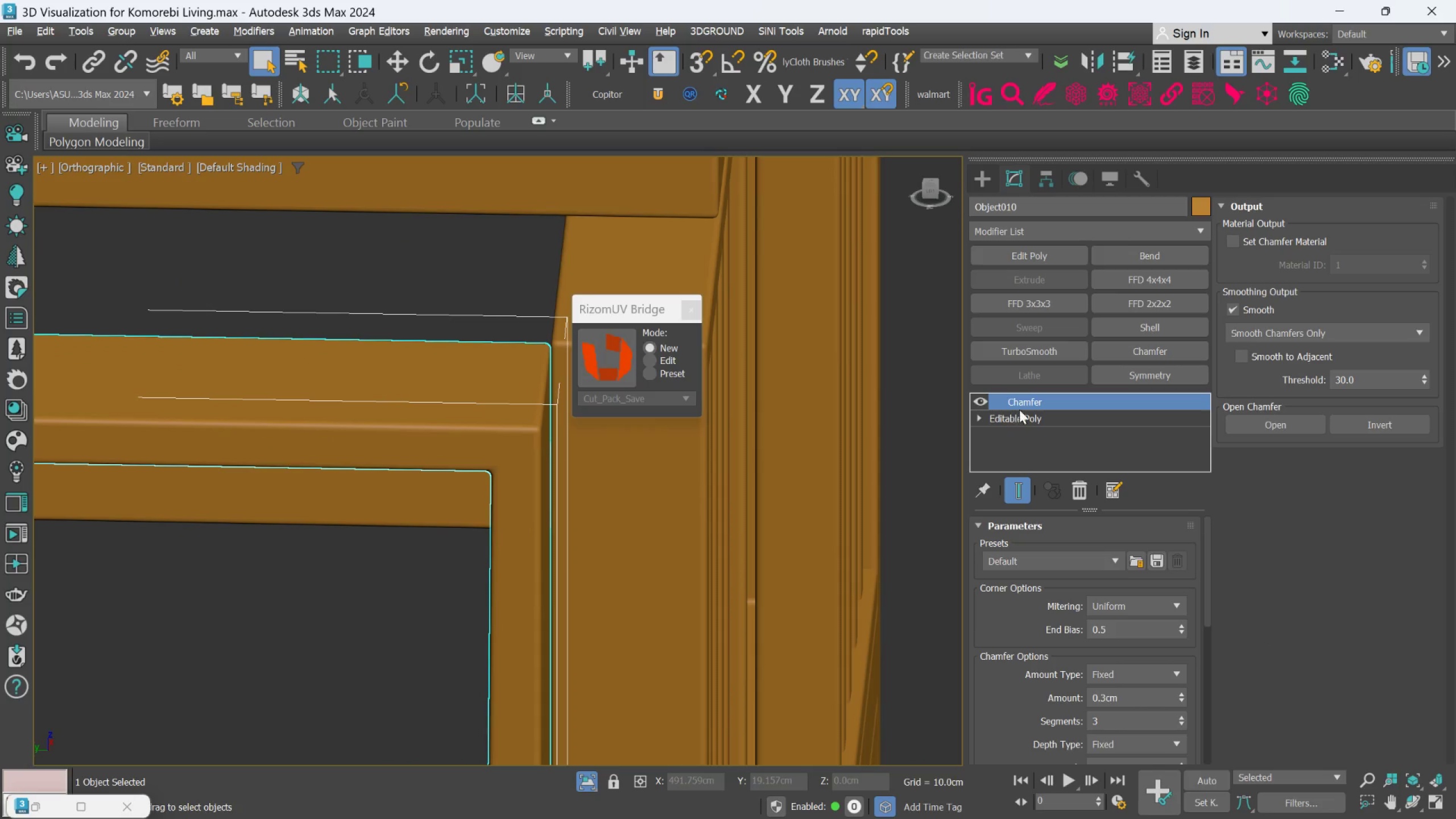 
right_click([1020, 407])
 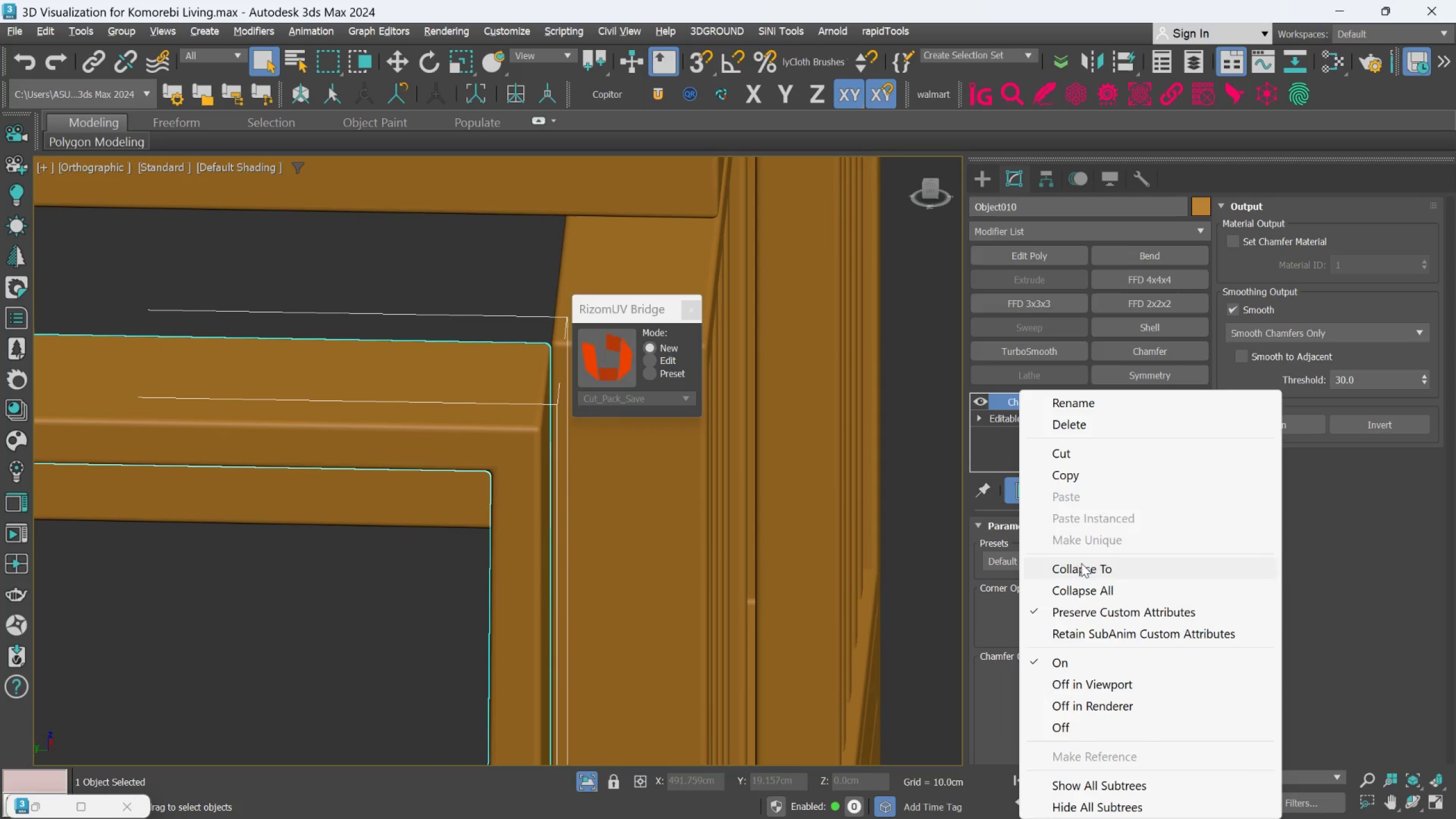 
left_click([1082, 565])
 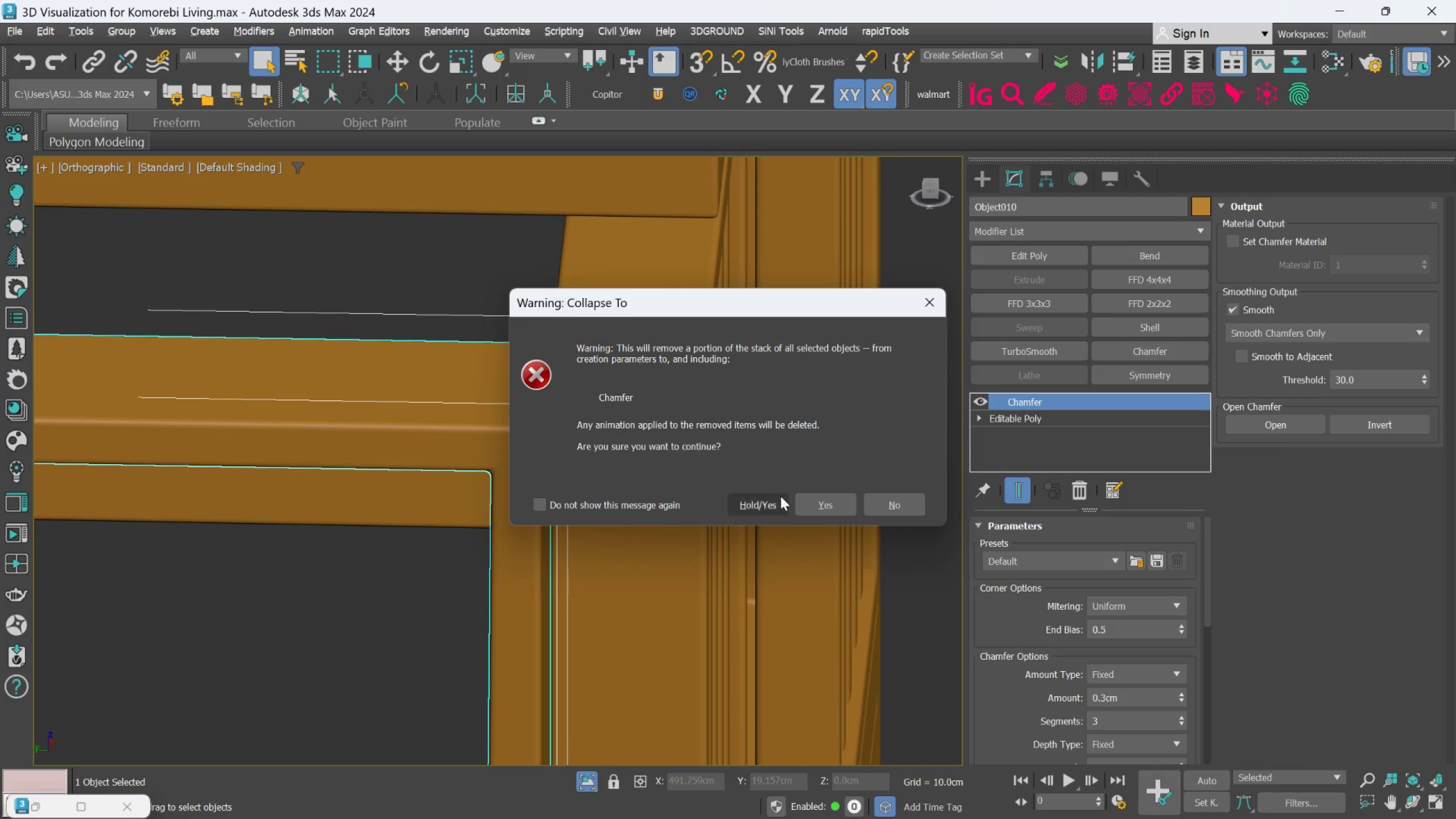 
left_click([803, 498])
 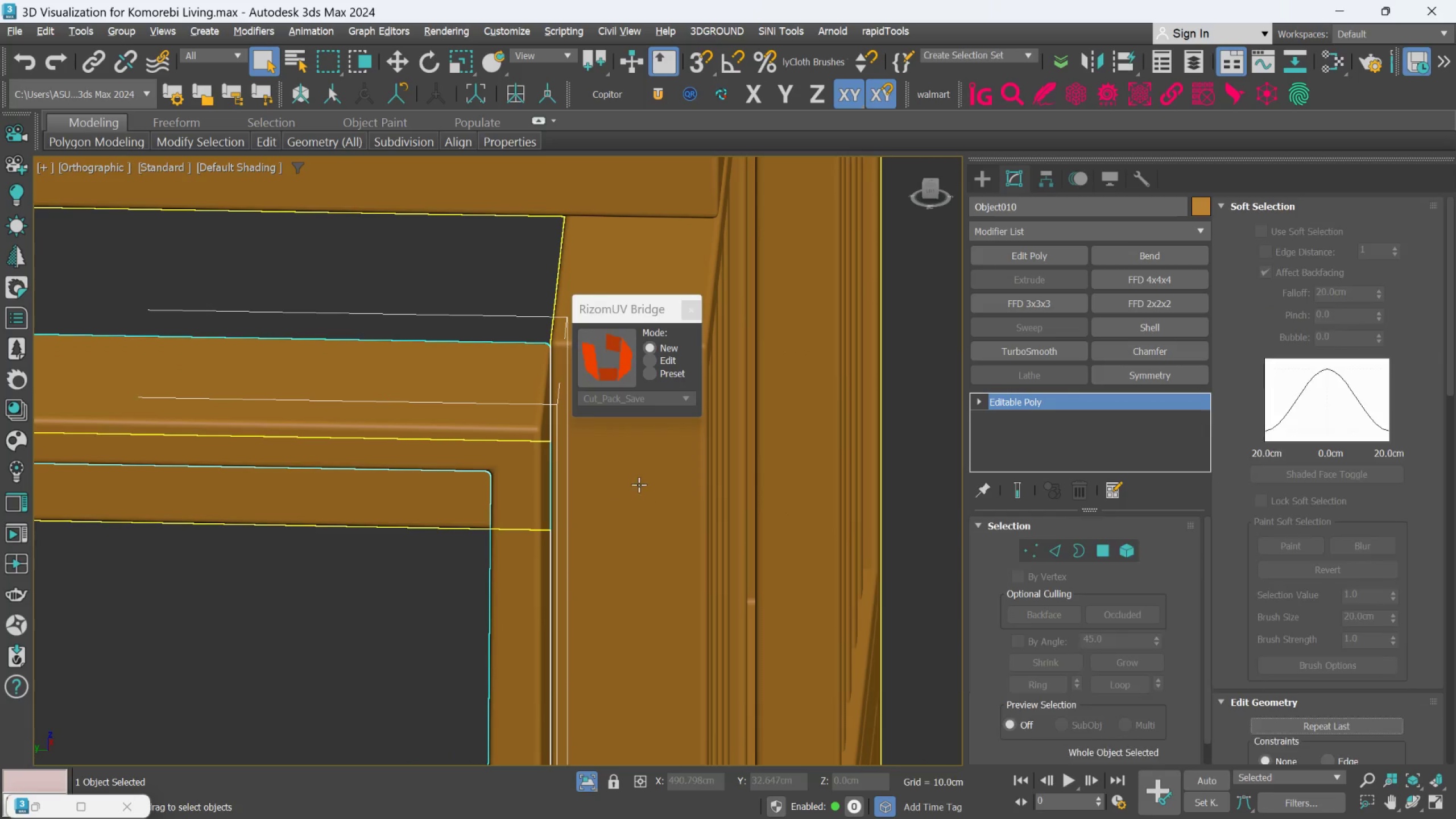 
left_click([808, 490])
 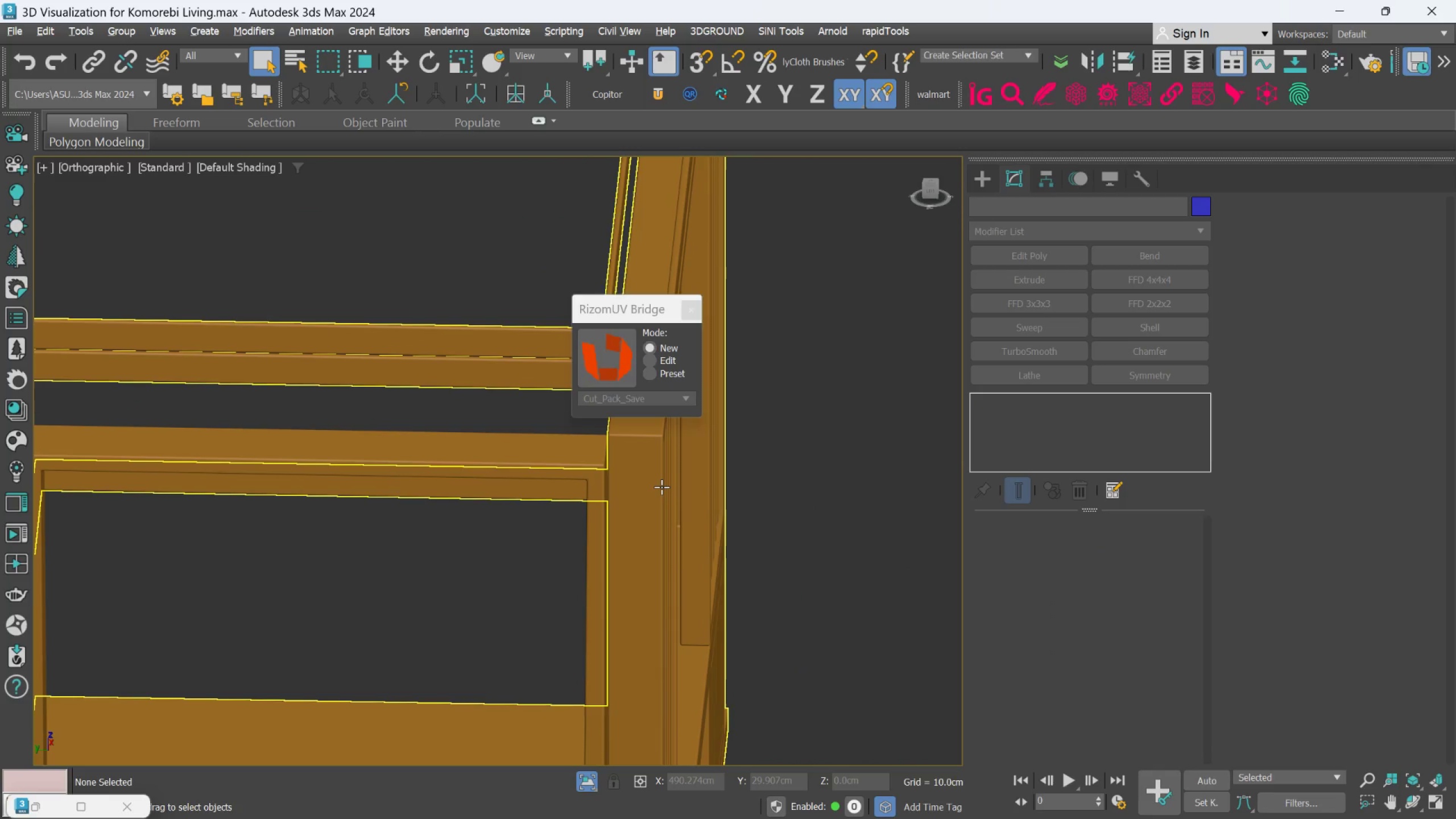 
scroll: coordinate [639, 485], scroll_direction: down, amount: 3.0
 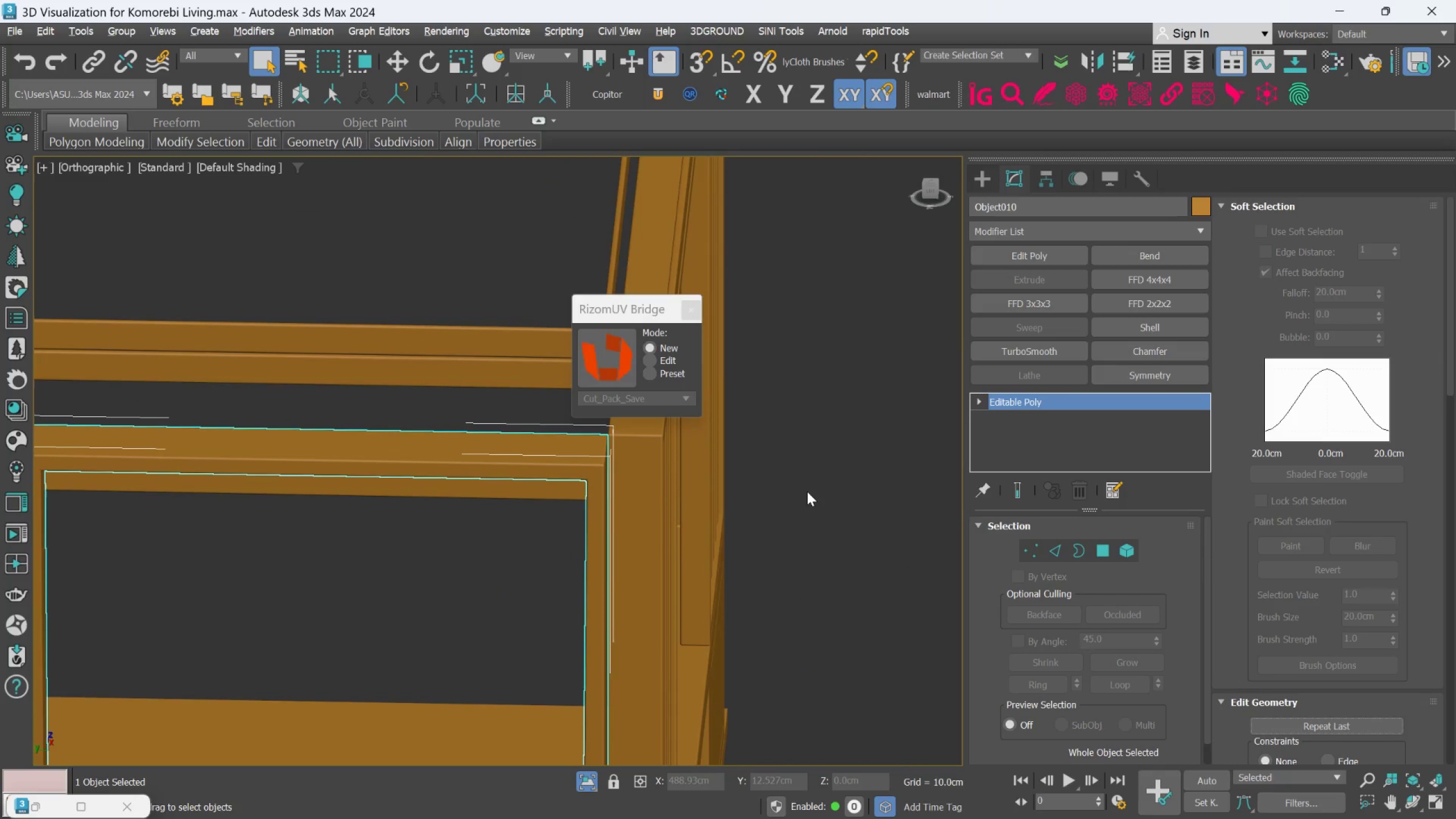 
left_click([661, 487])
 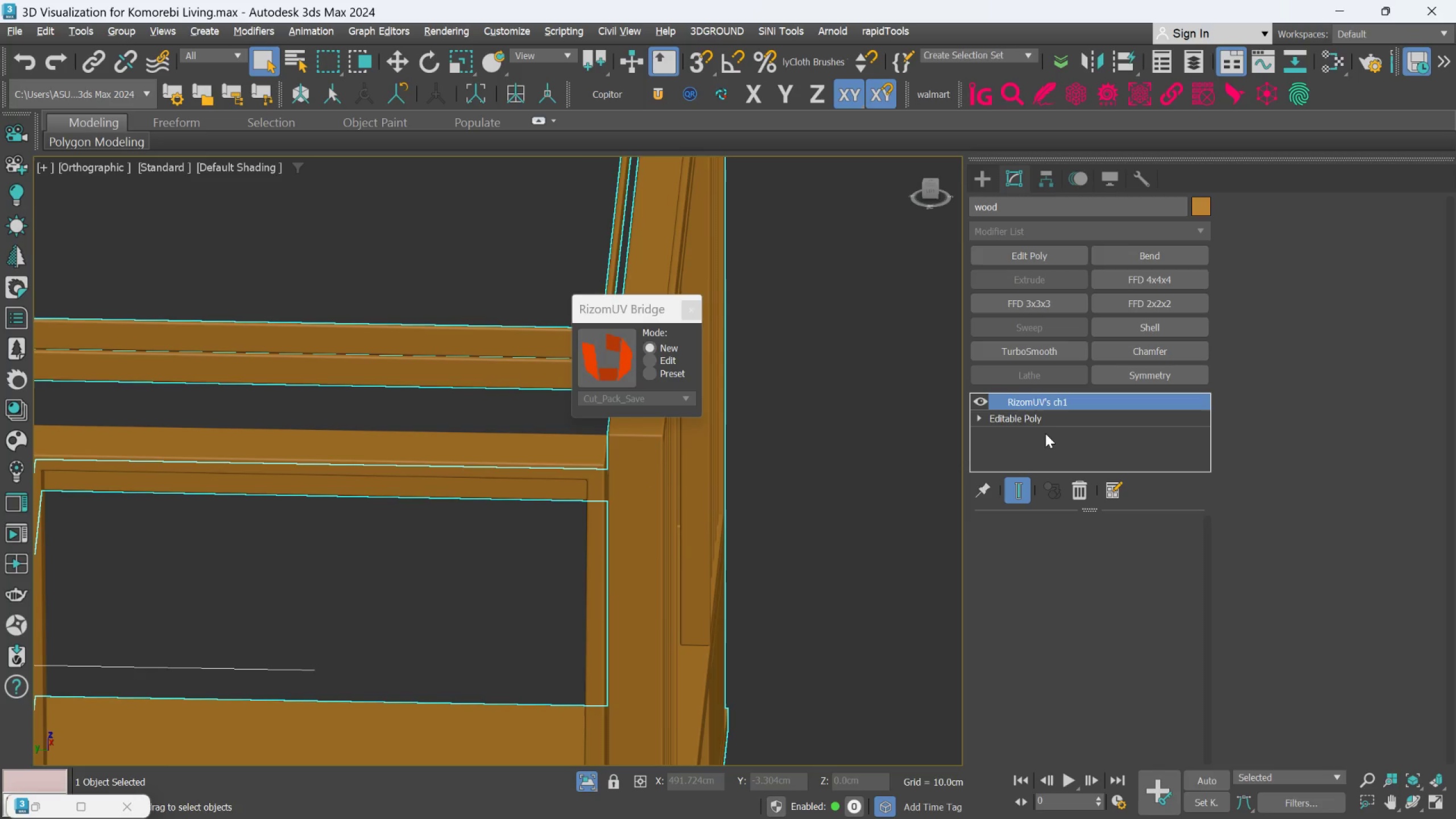 
left_click([1045, 423])
 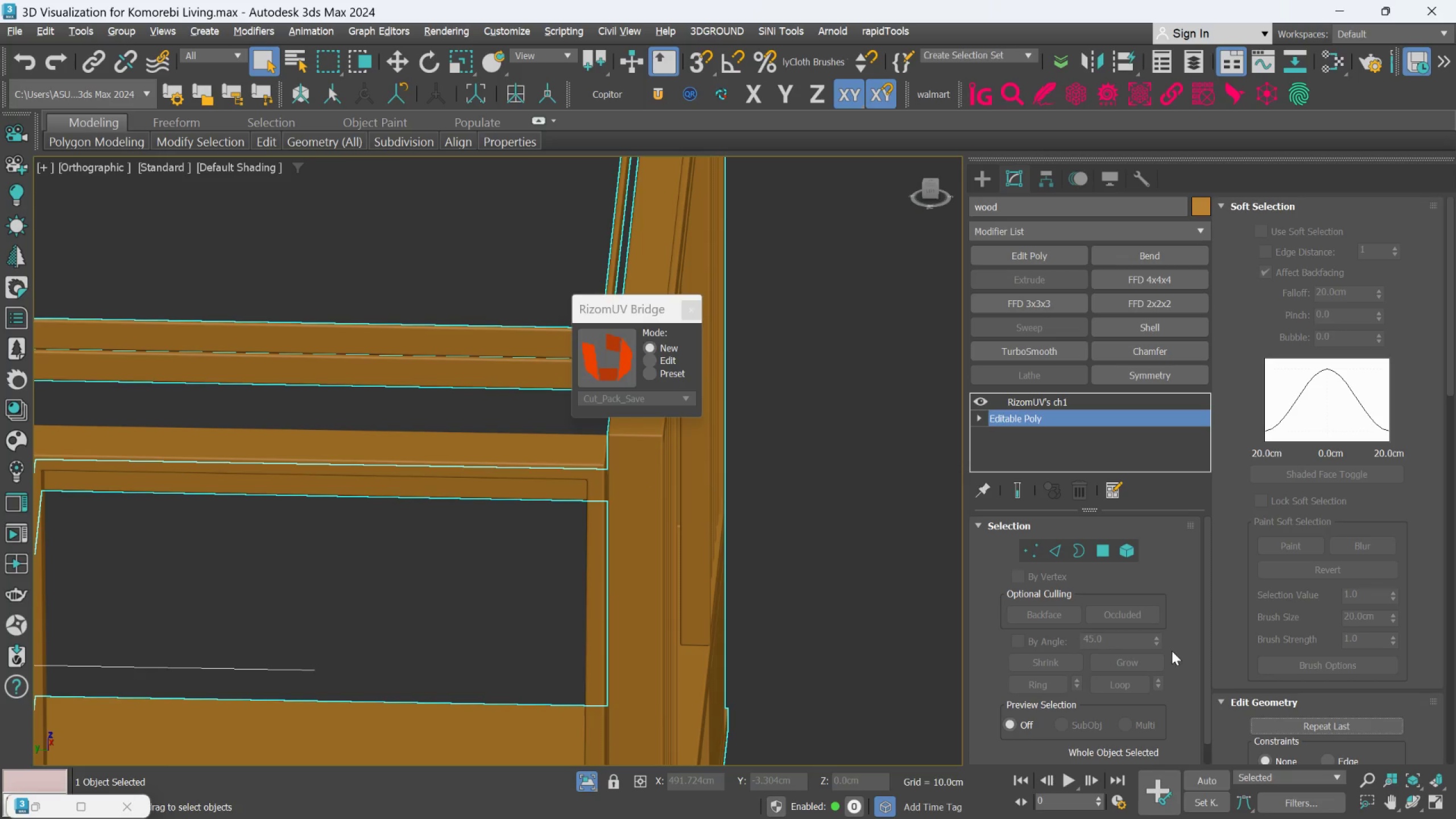 
scroll: coordinate [1276, 682], scroll_direction: down, amount: 10.0
 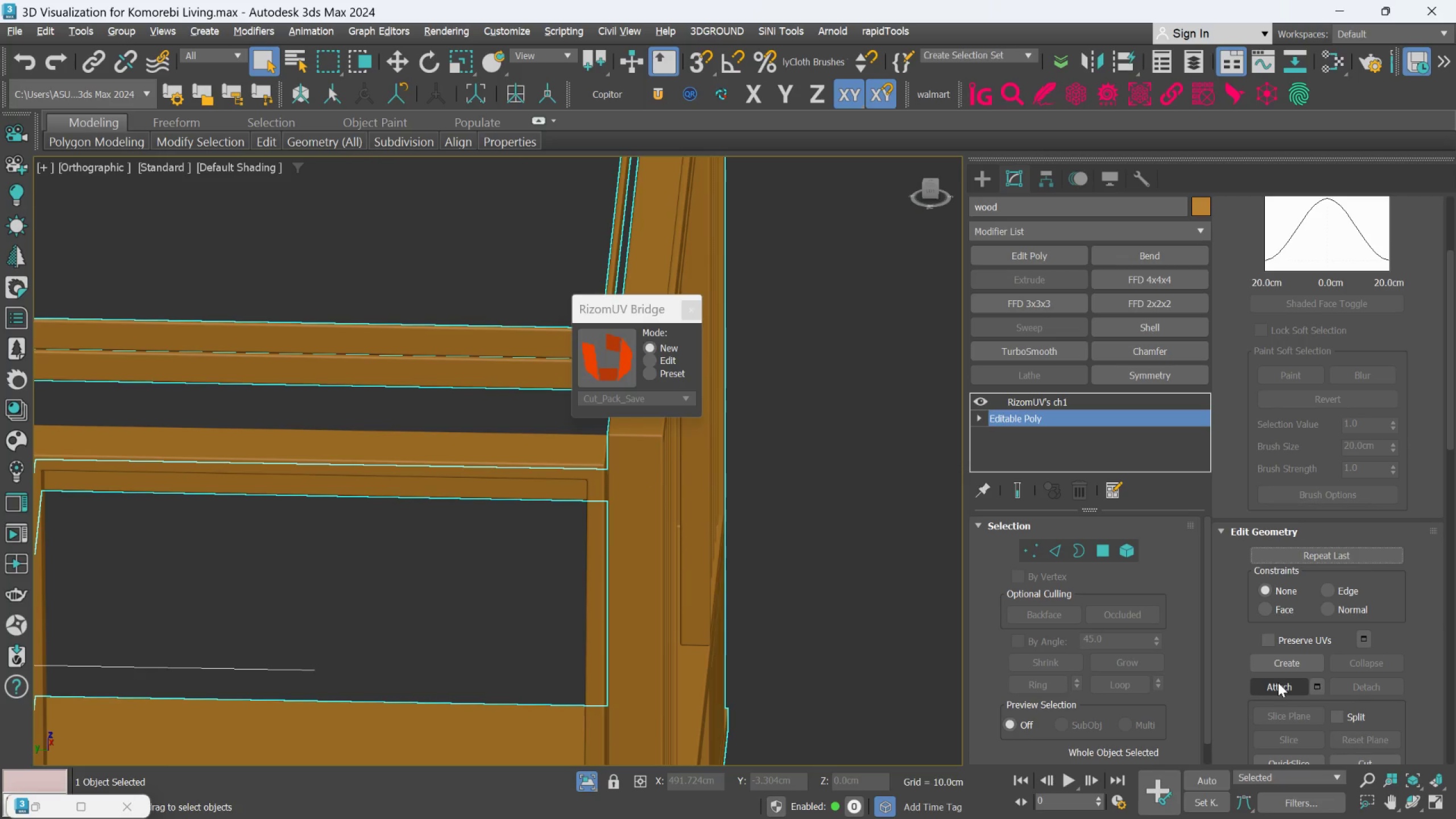 
left_click([1278, 682])
 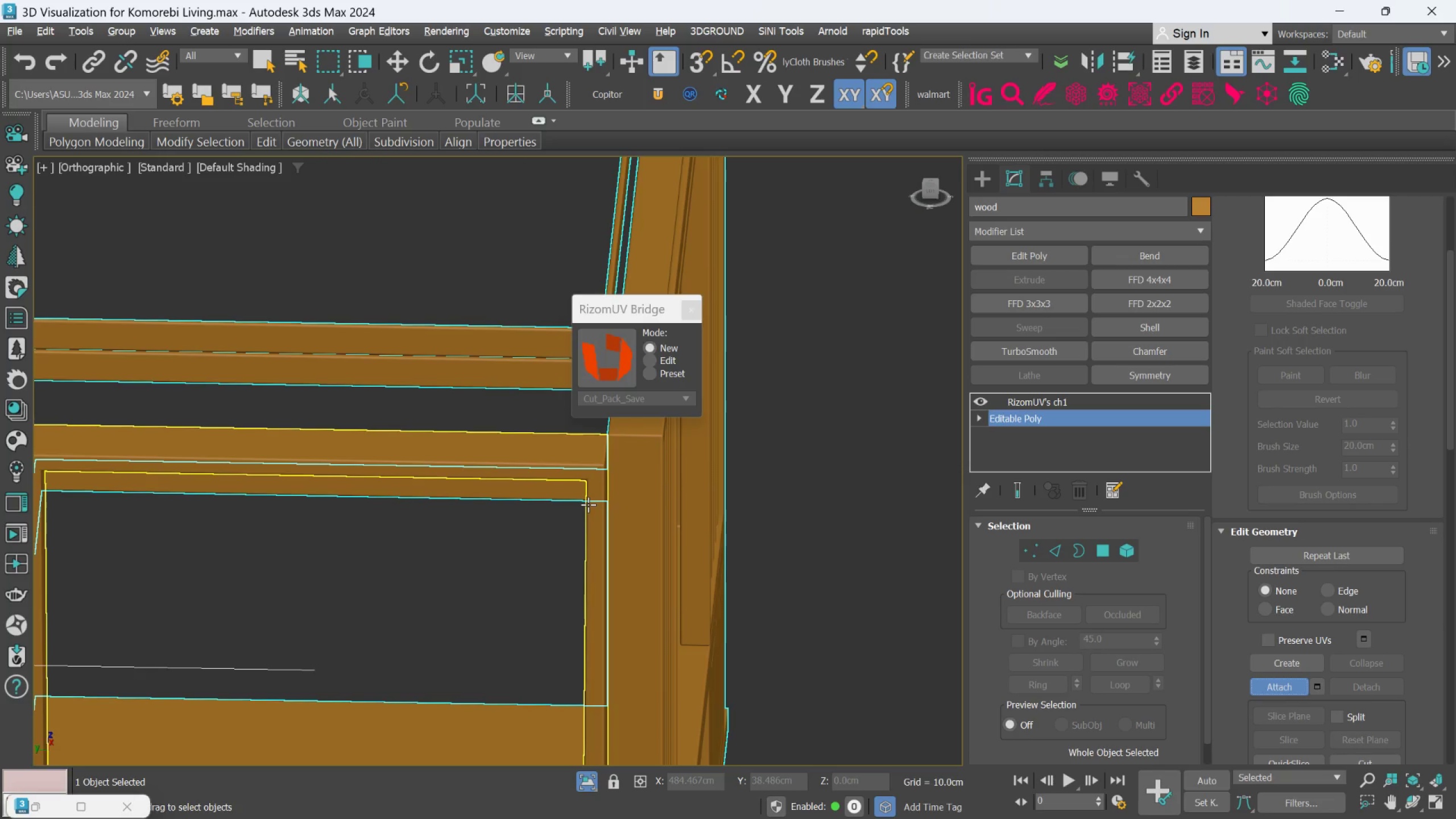 
left_click([588, 504])
 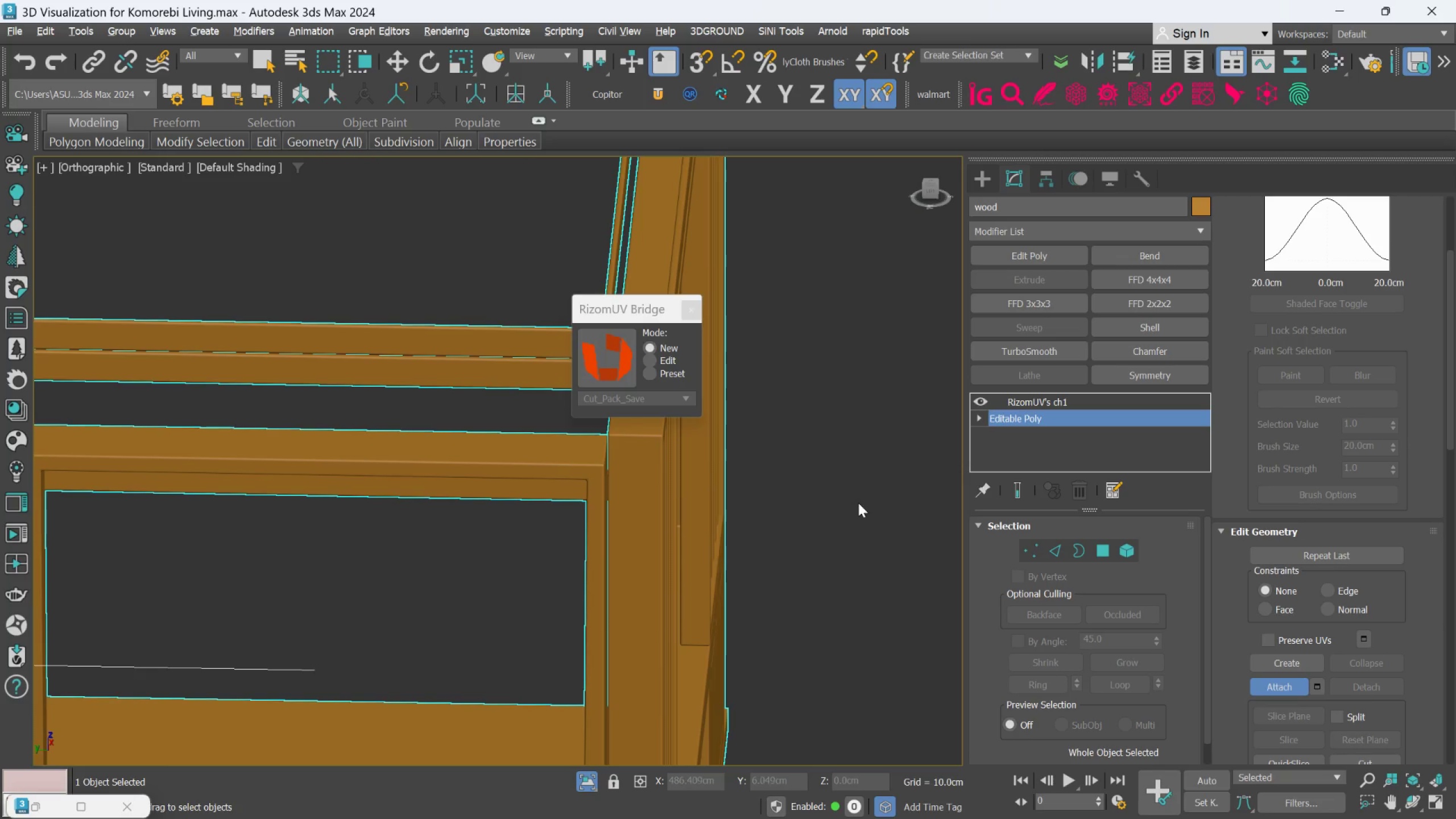 
left_click([858, 503])
 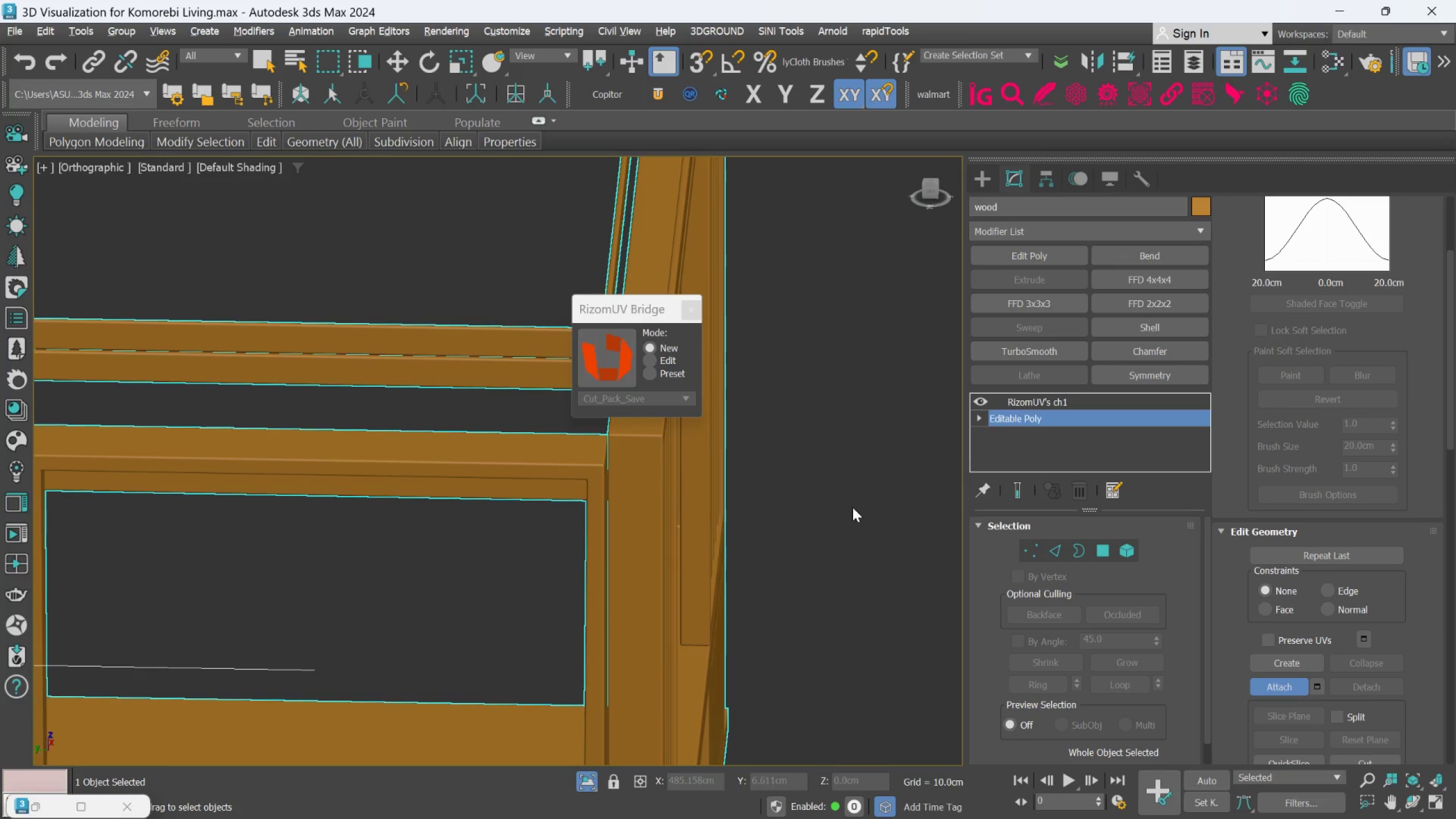 
scroll: coordinate [853, 507], scroll_direction: down, amount: 2.0
 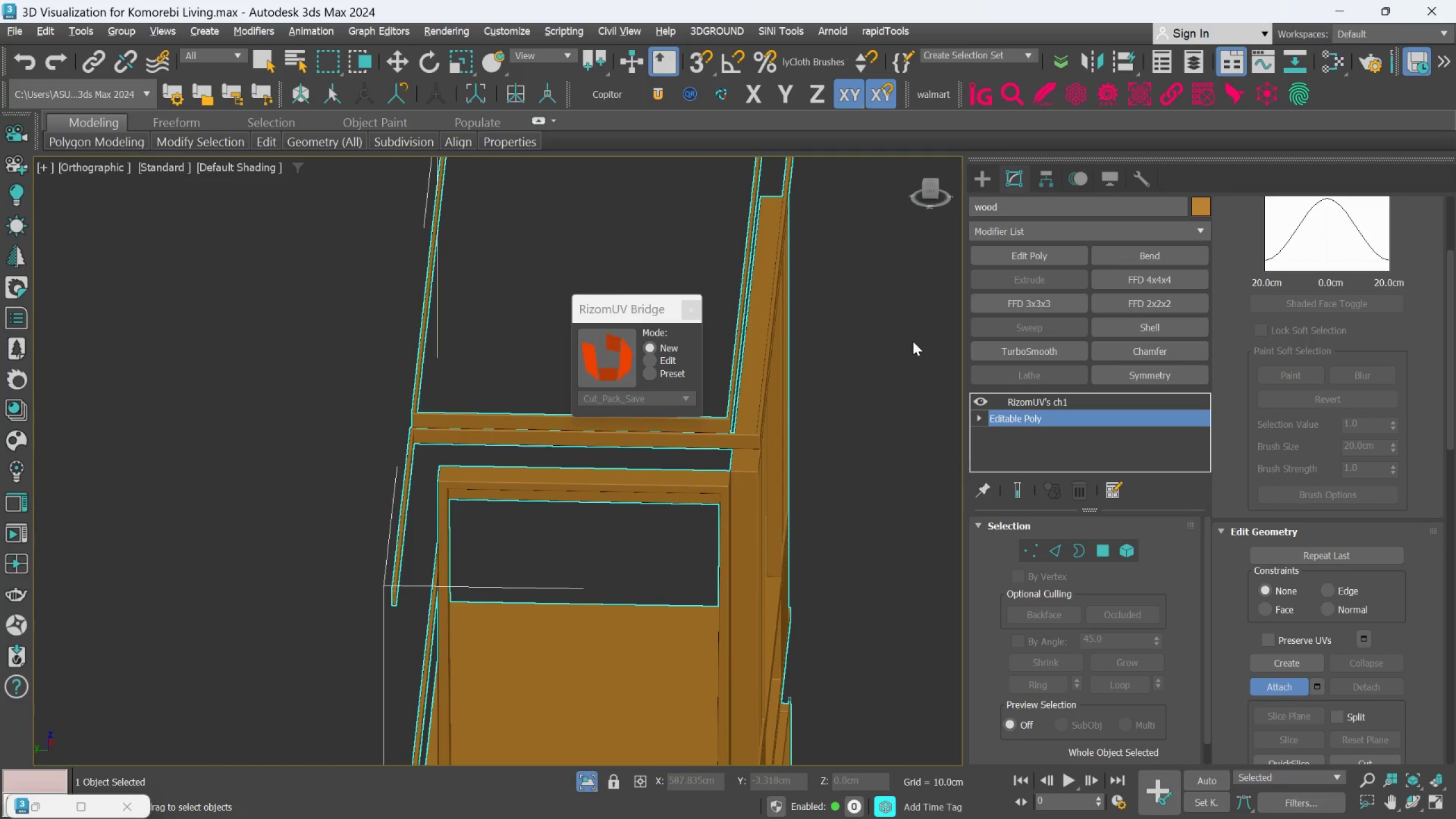 
left_click([913, 341])
 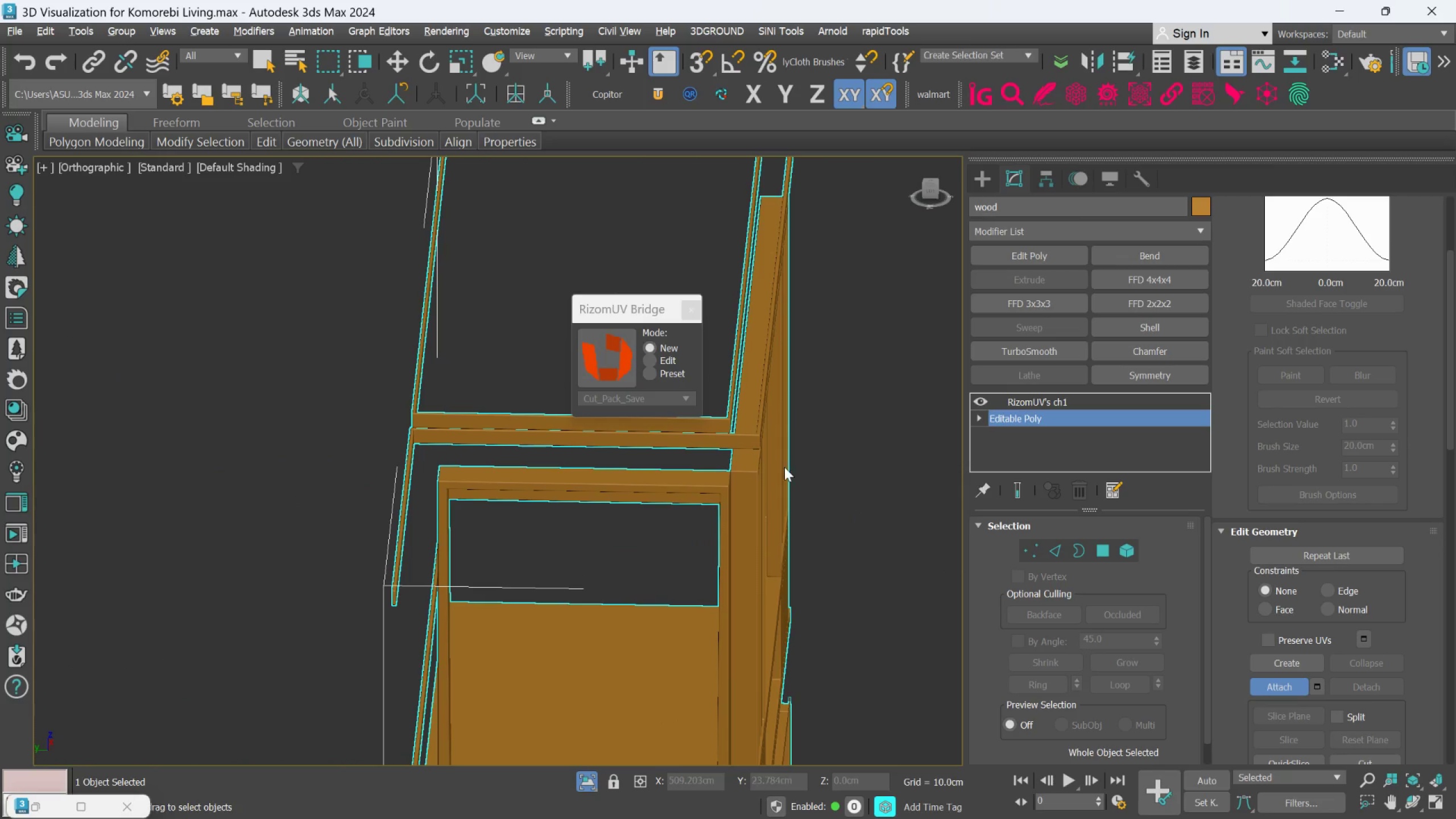 
scroll: coordinate [770, 467], scroll_direction: up, amount: 2.0
 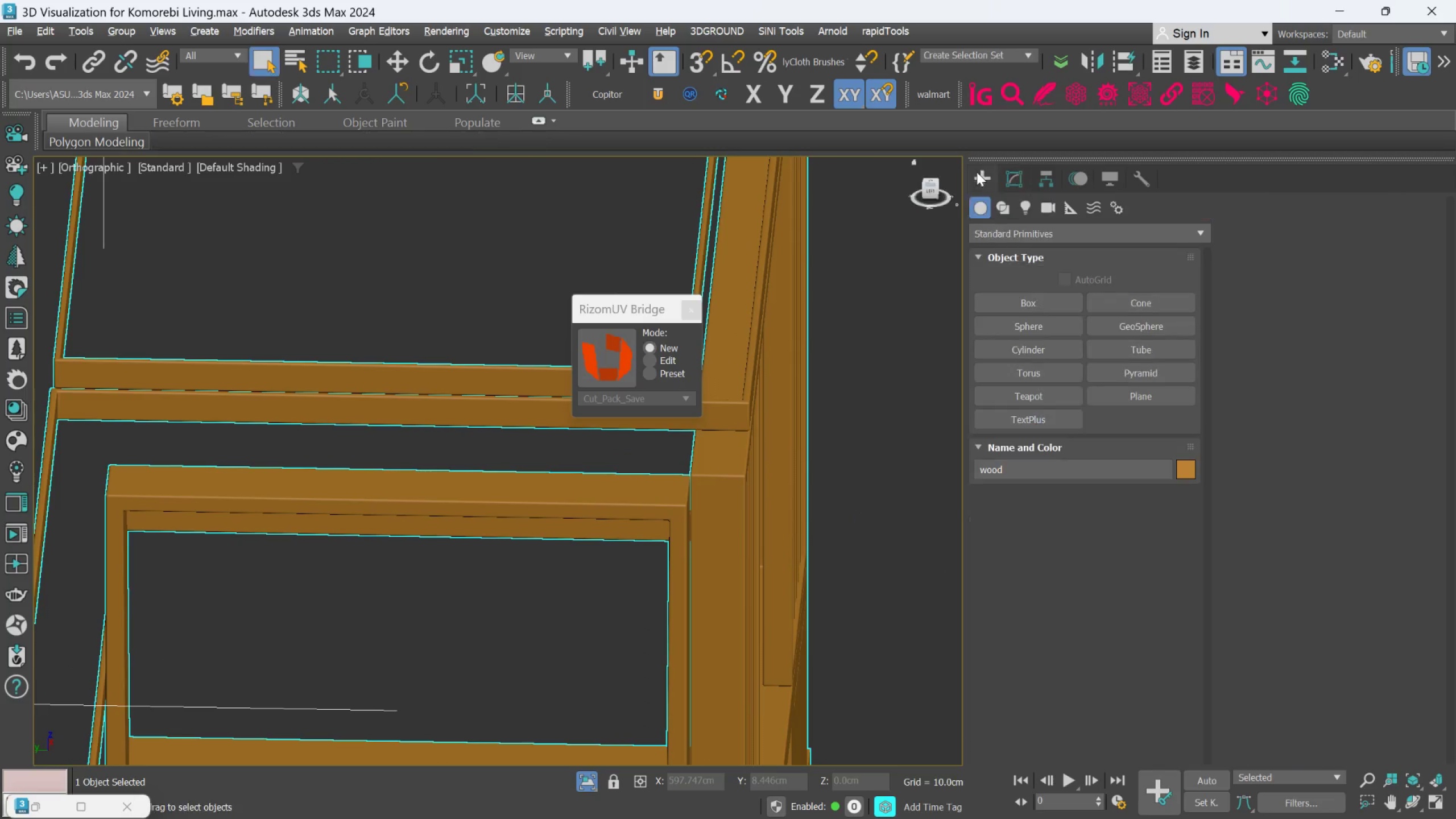 
double_click([861, 357])
 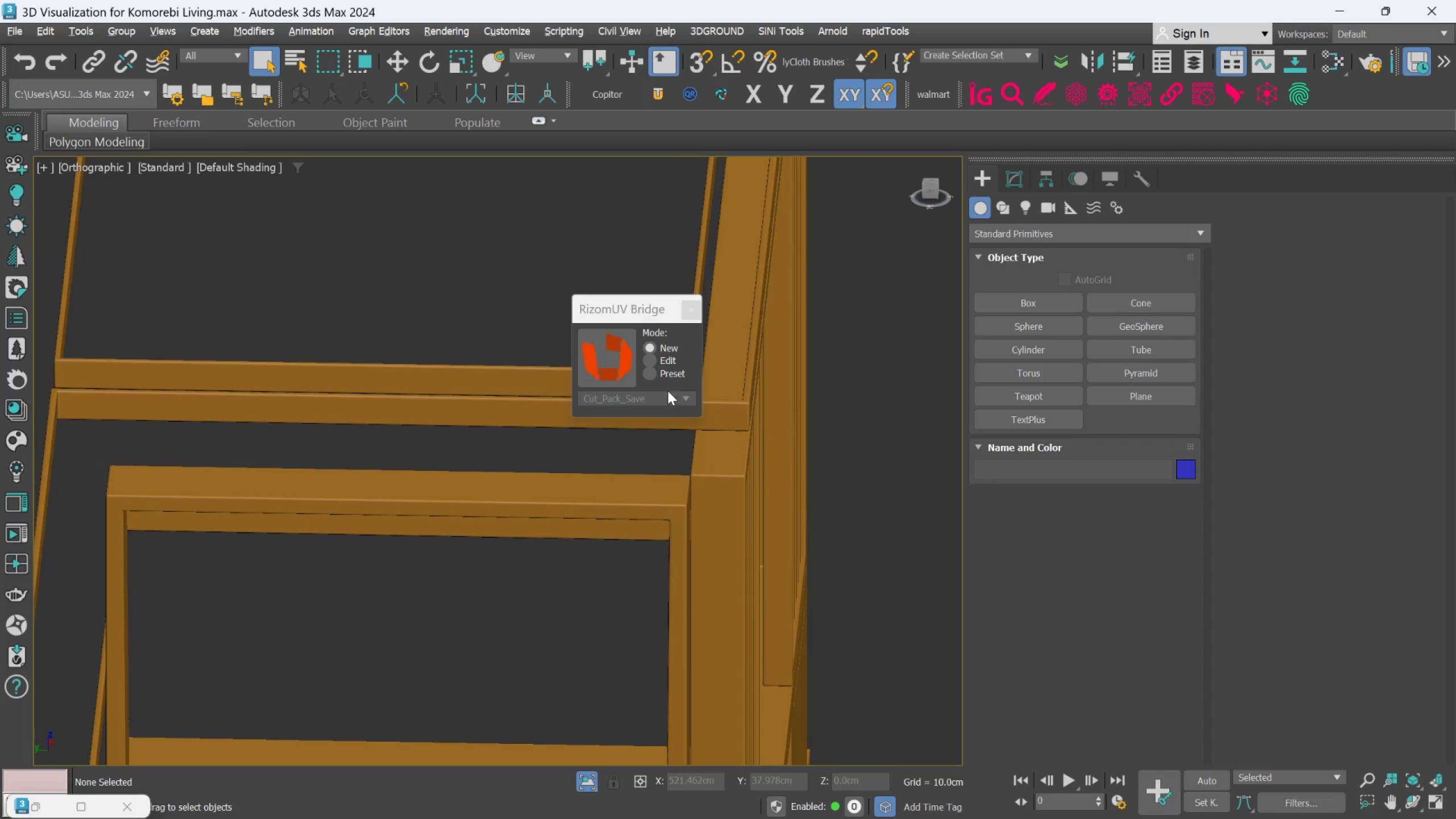 
left_click([650, 365])
 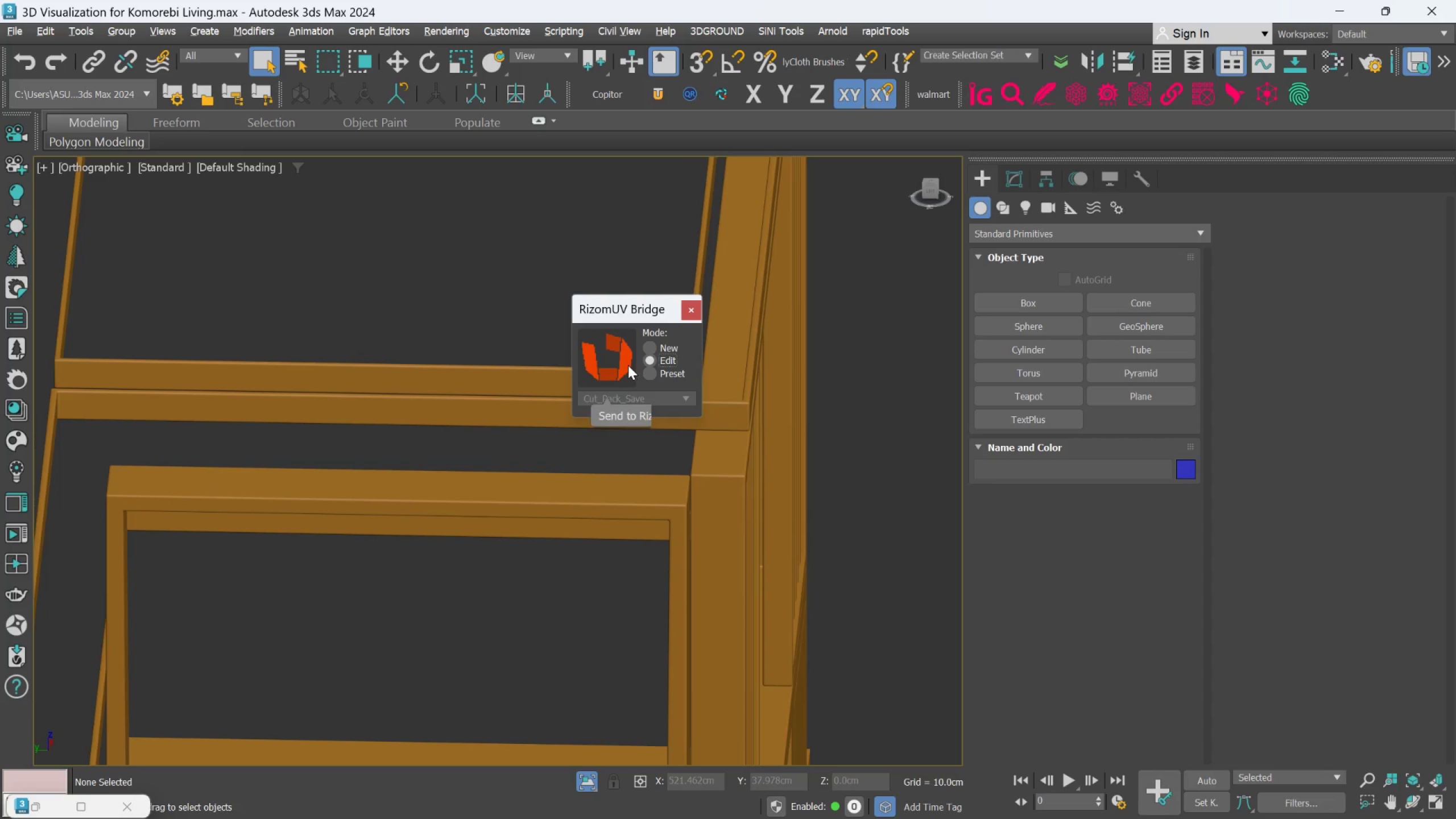 
left_click([628, 365])
 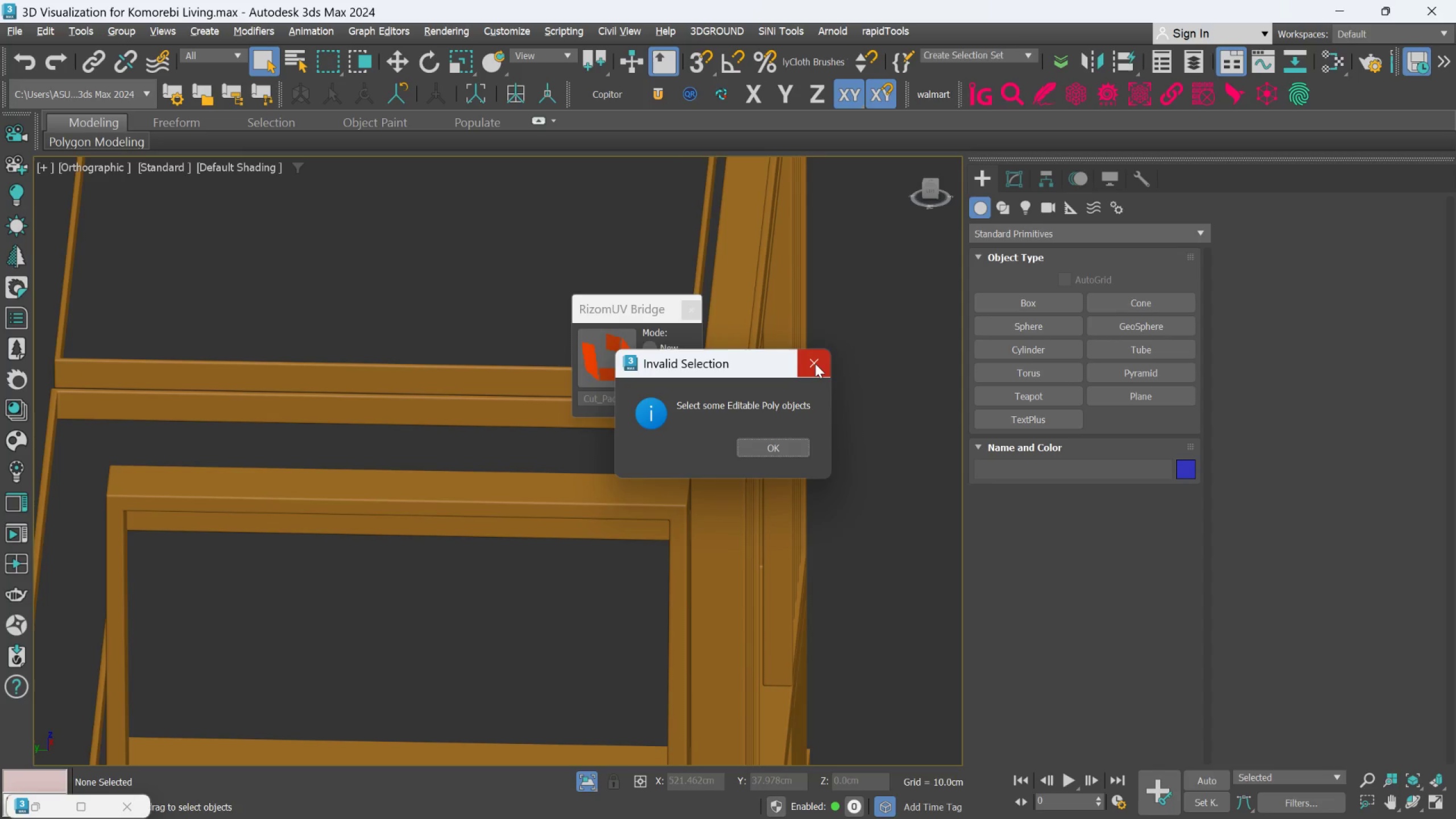 
left_click([815, 363])
 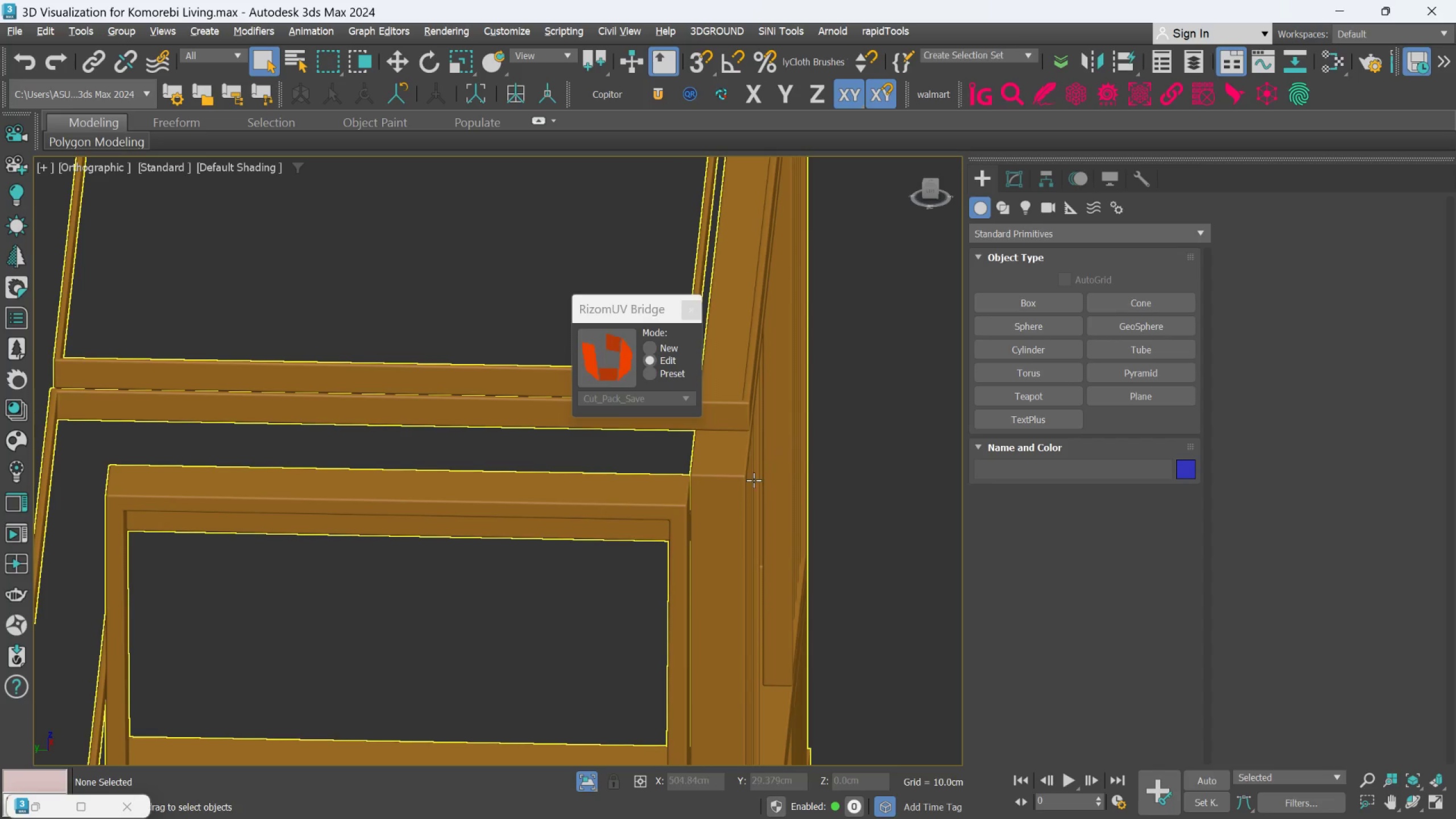 
left_click([754, 480])
 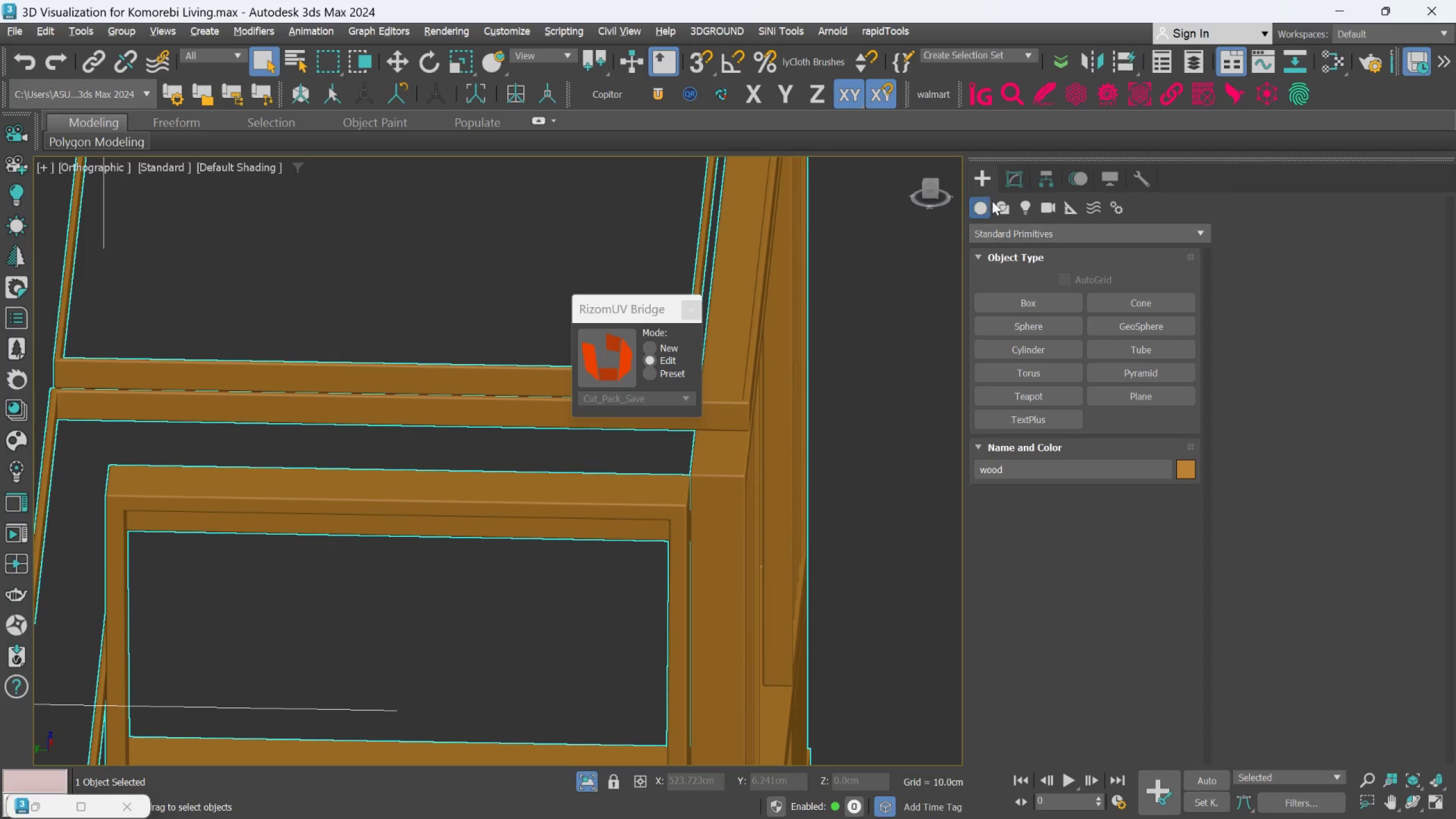 
left_click([1000, 187])
 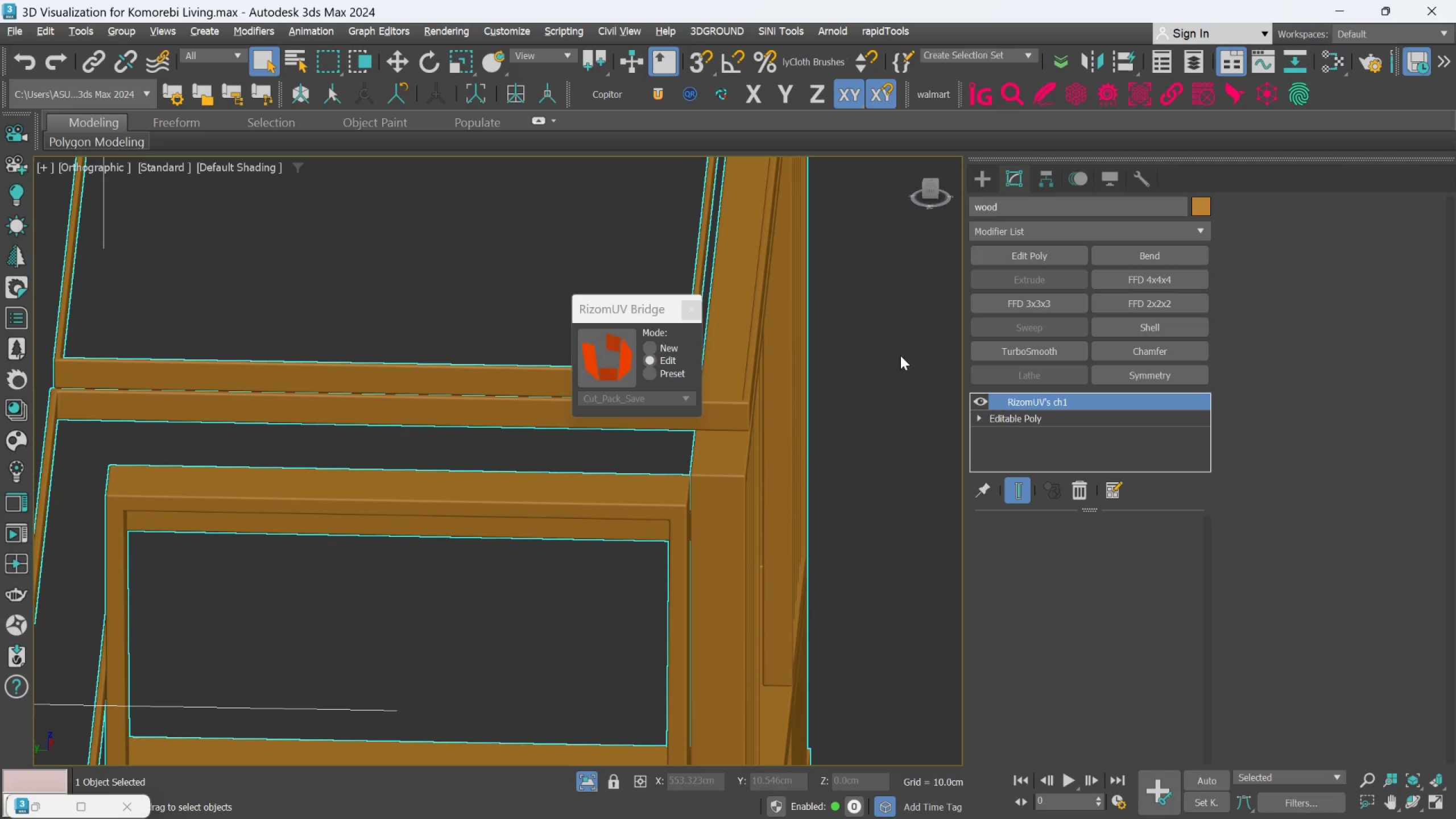 
scroll: coordinate [809, 437], scroll_direction: down, amount: 4.0
 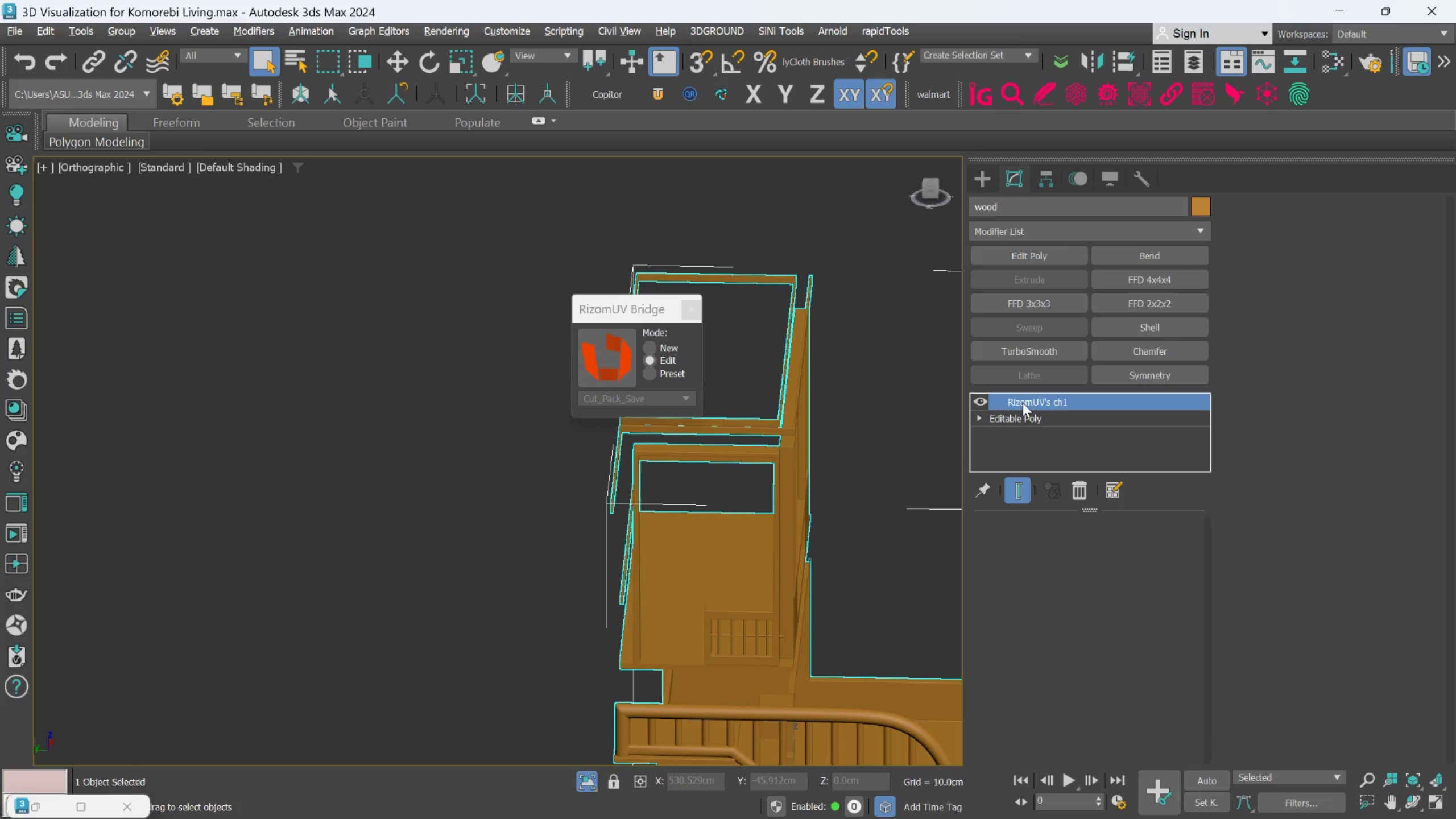 
right_click([1023, 402])
 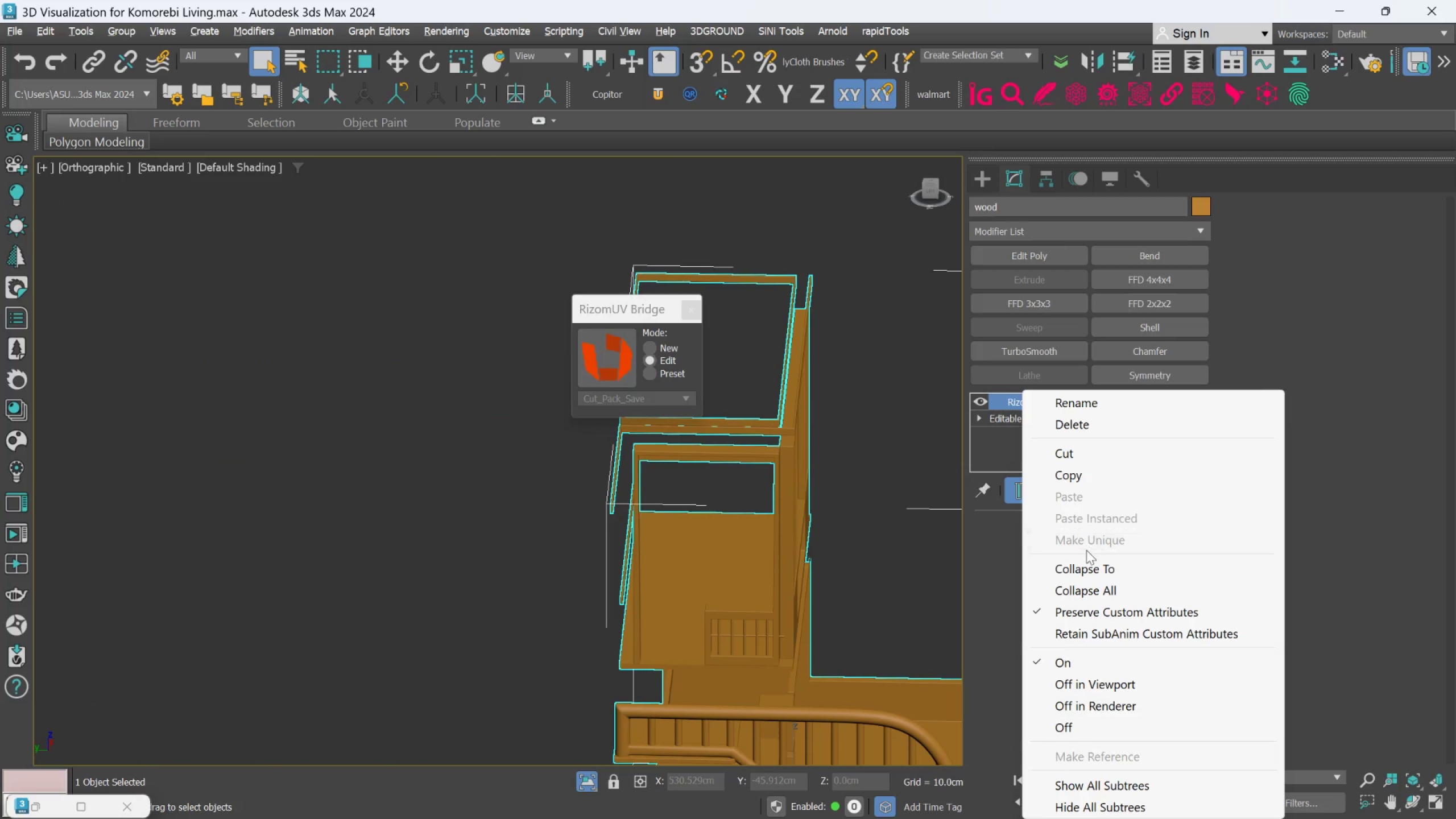 
left_click([1087, 565])
 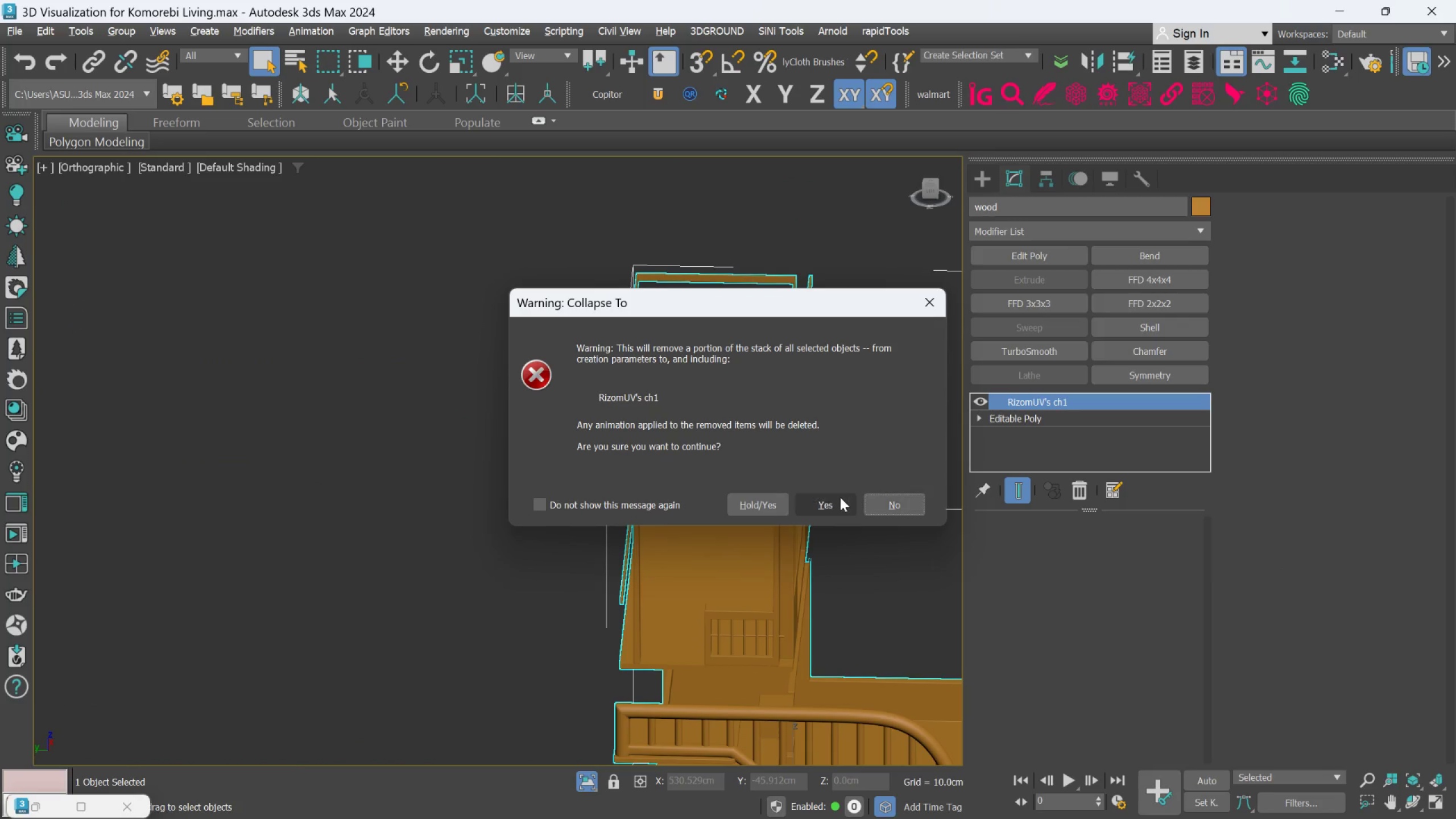 
left_click([832, 497])
 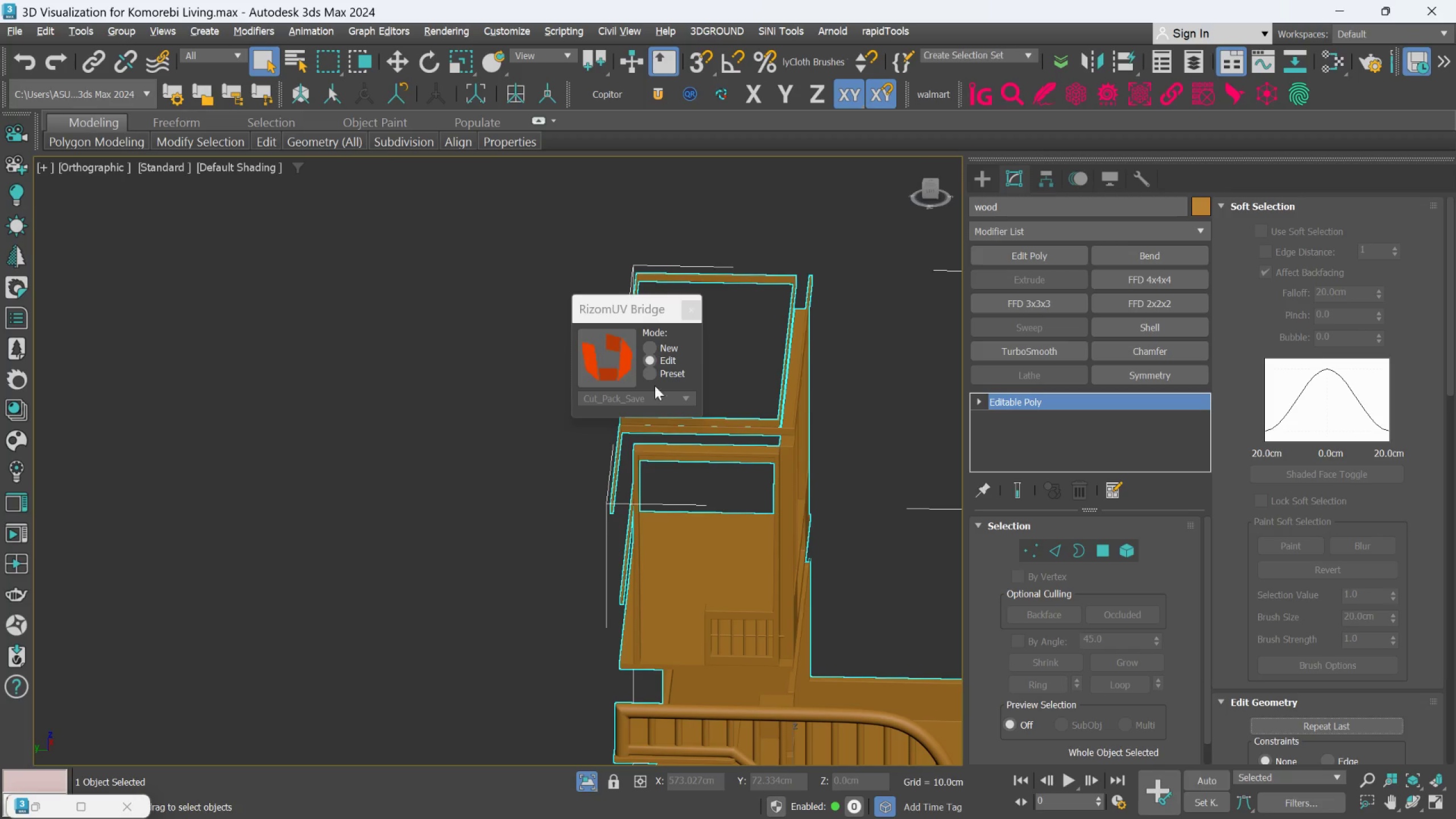 
left_click([632, 372])
 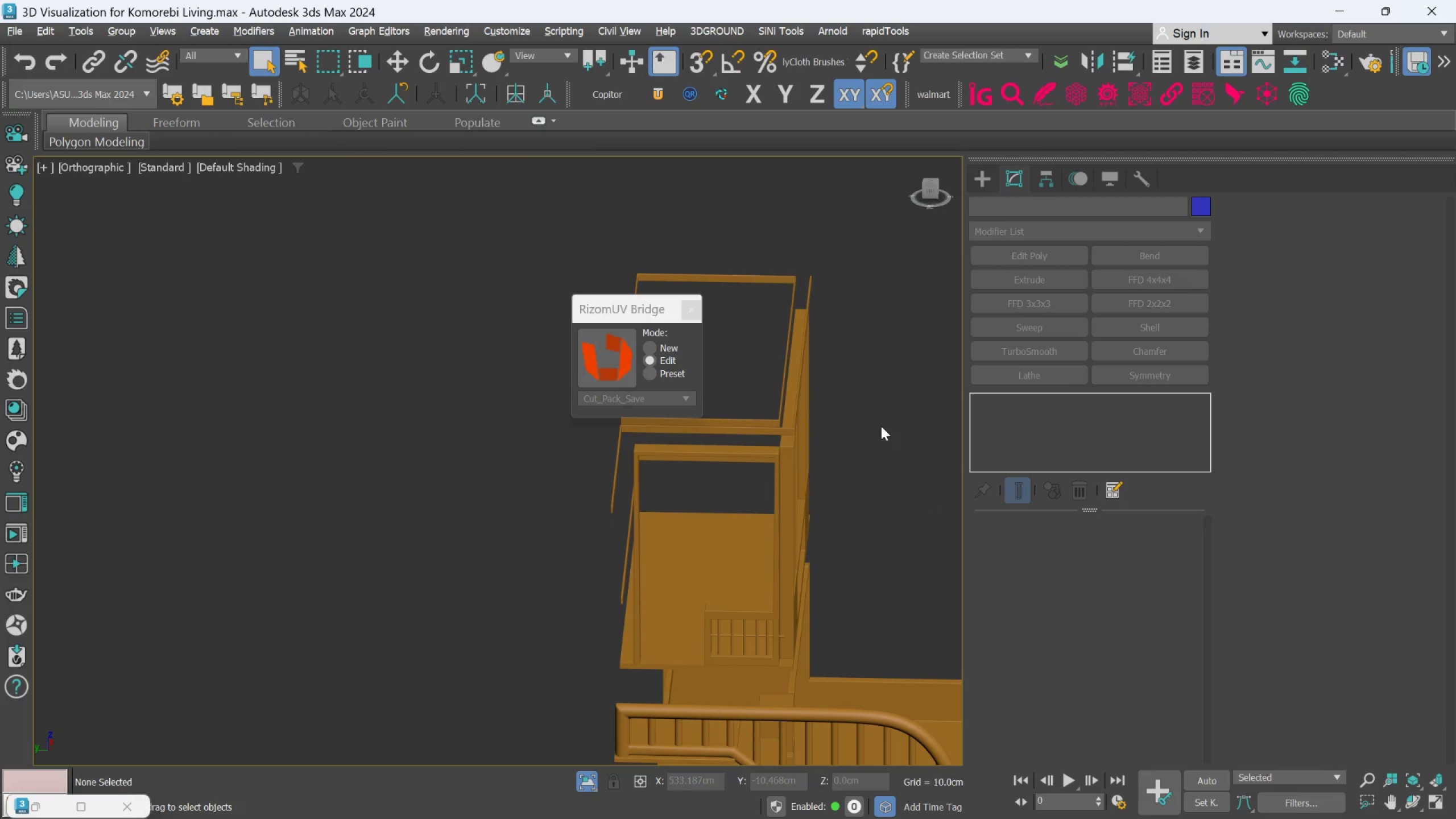 
wait(9.68)
 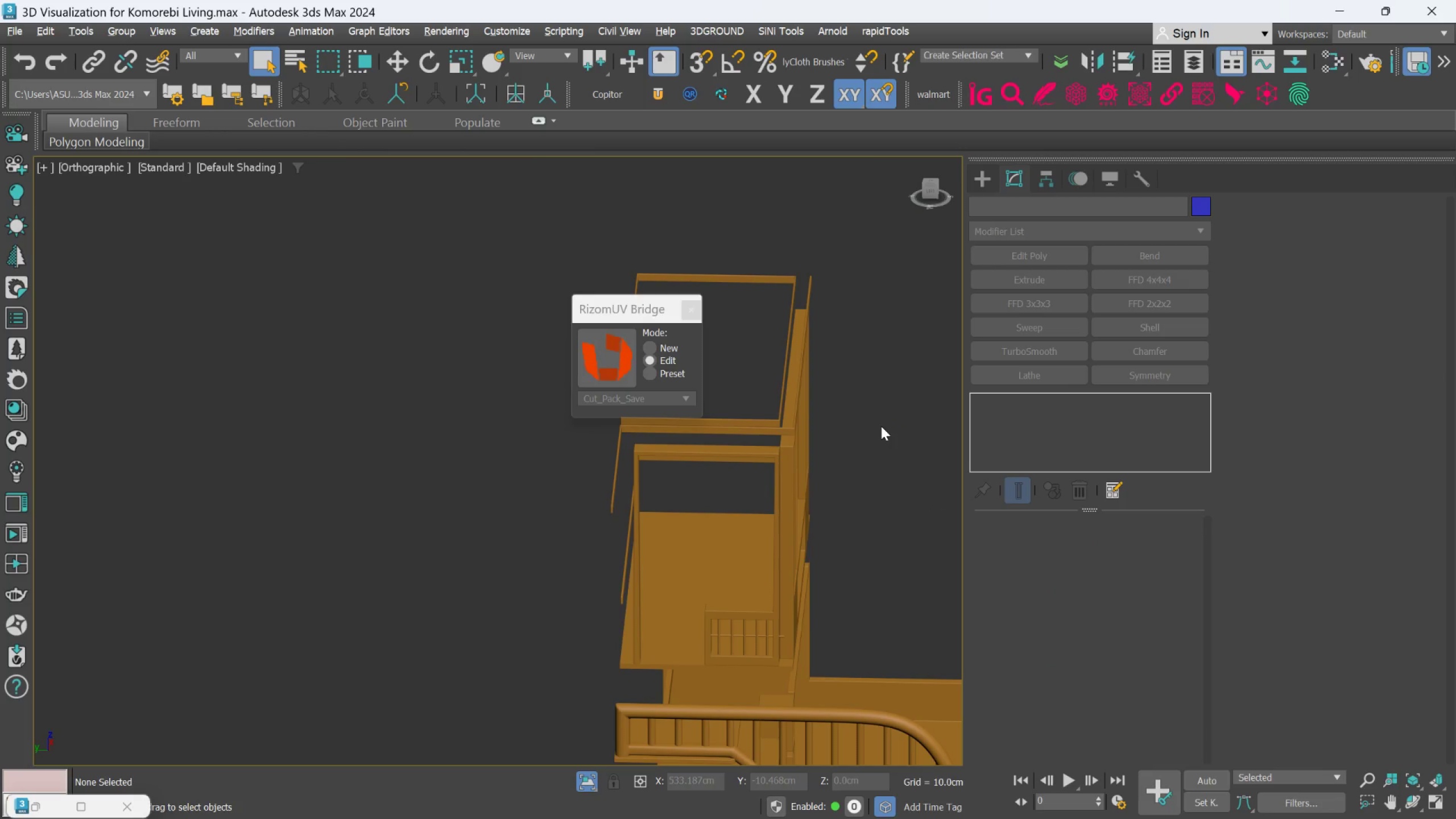 
scroll: coordinate [363, 489], scroll_direction: down, amount: 2.0
 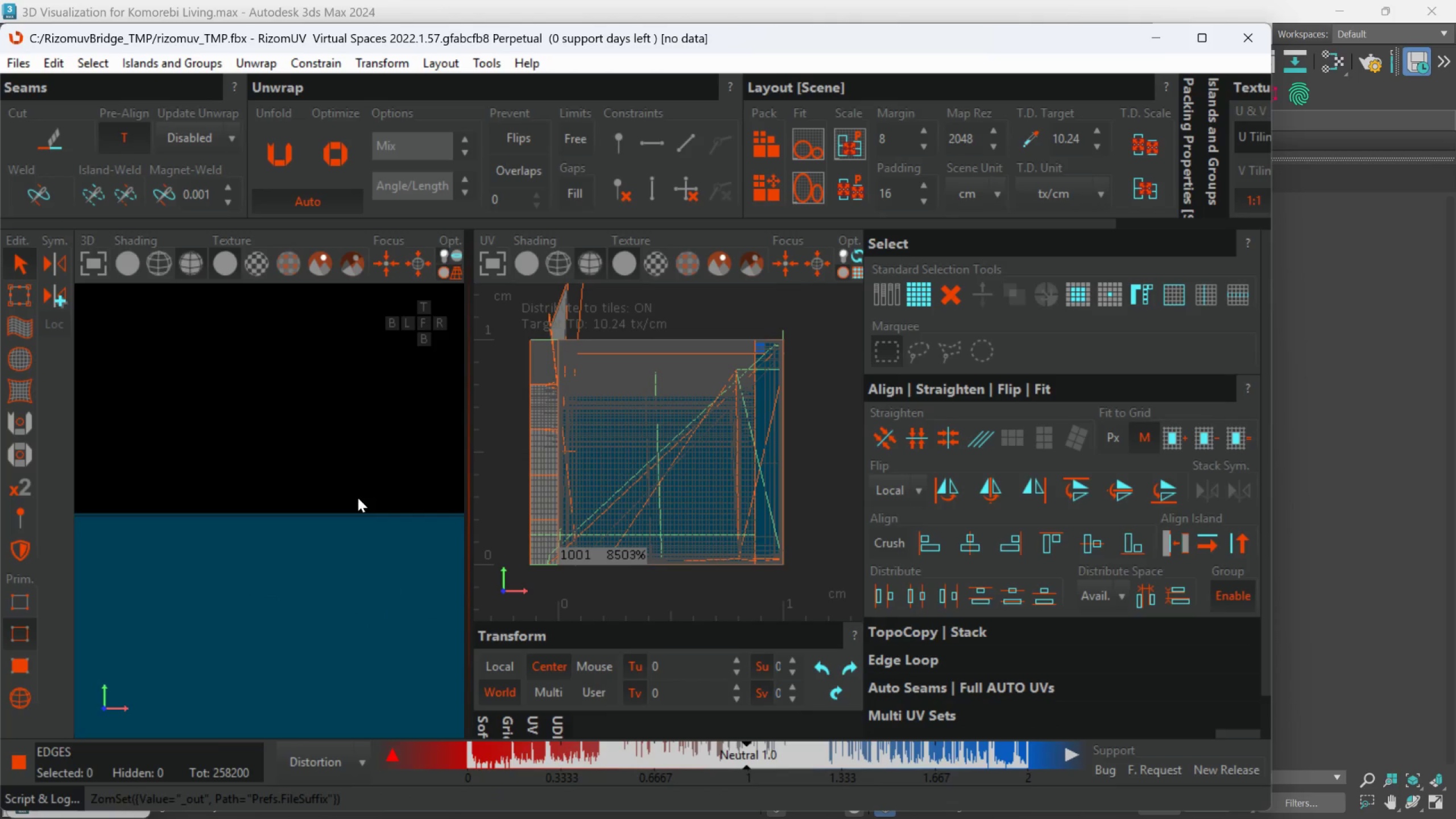 
hold_key(key=AltLeft, duration=0.42)
 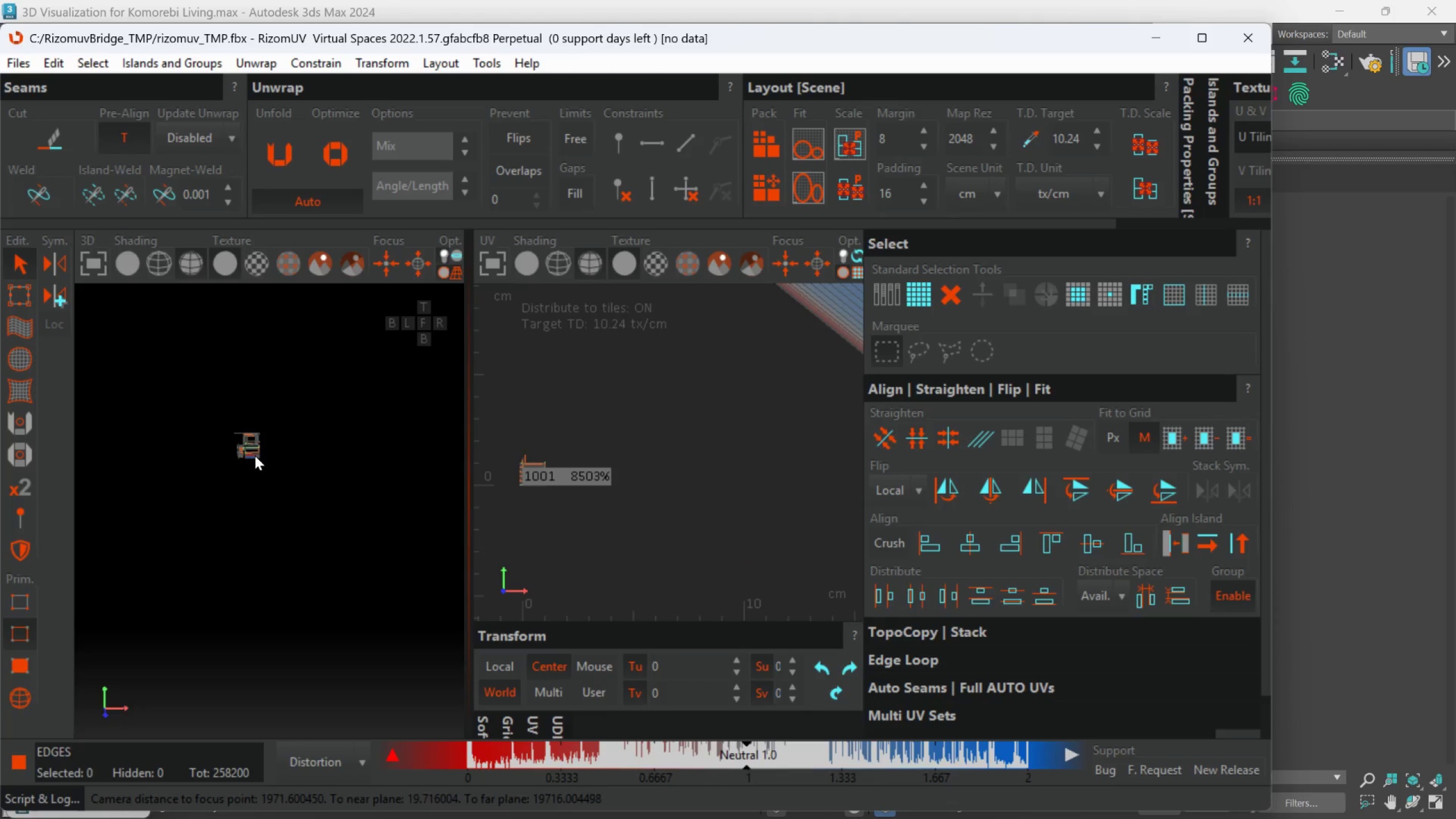 
scroll: coordinate [250, 453], scroll_direction: down, amount: 46.0
 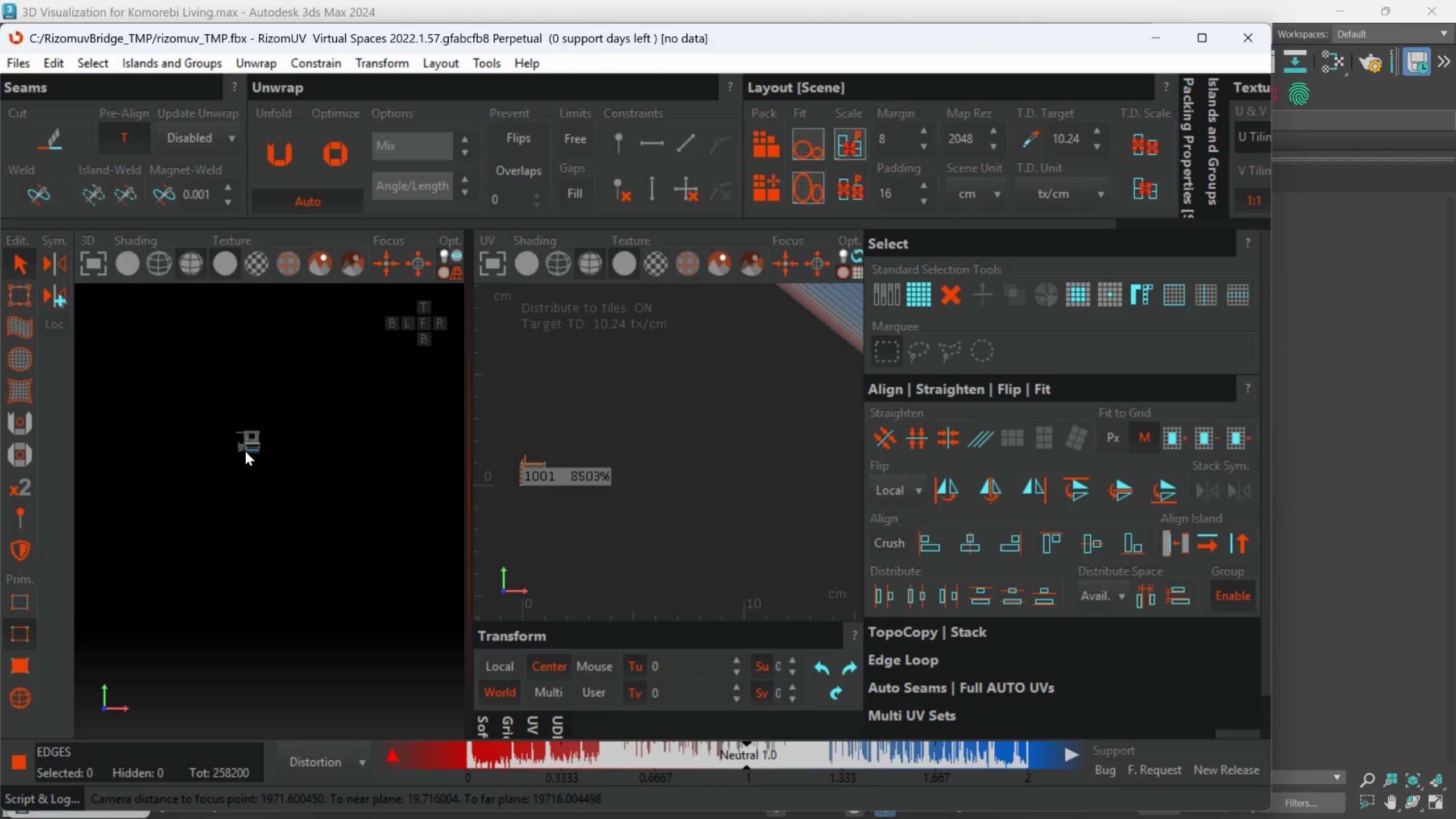 
hold_key(key=AltLeft, duration=0.58)
 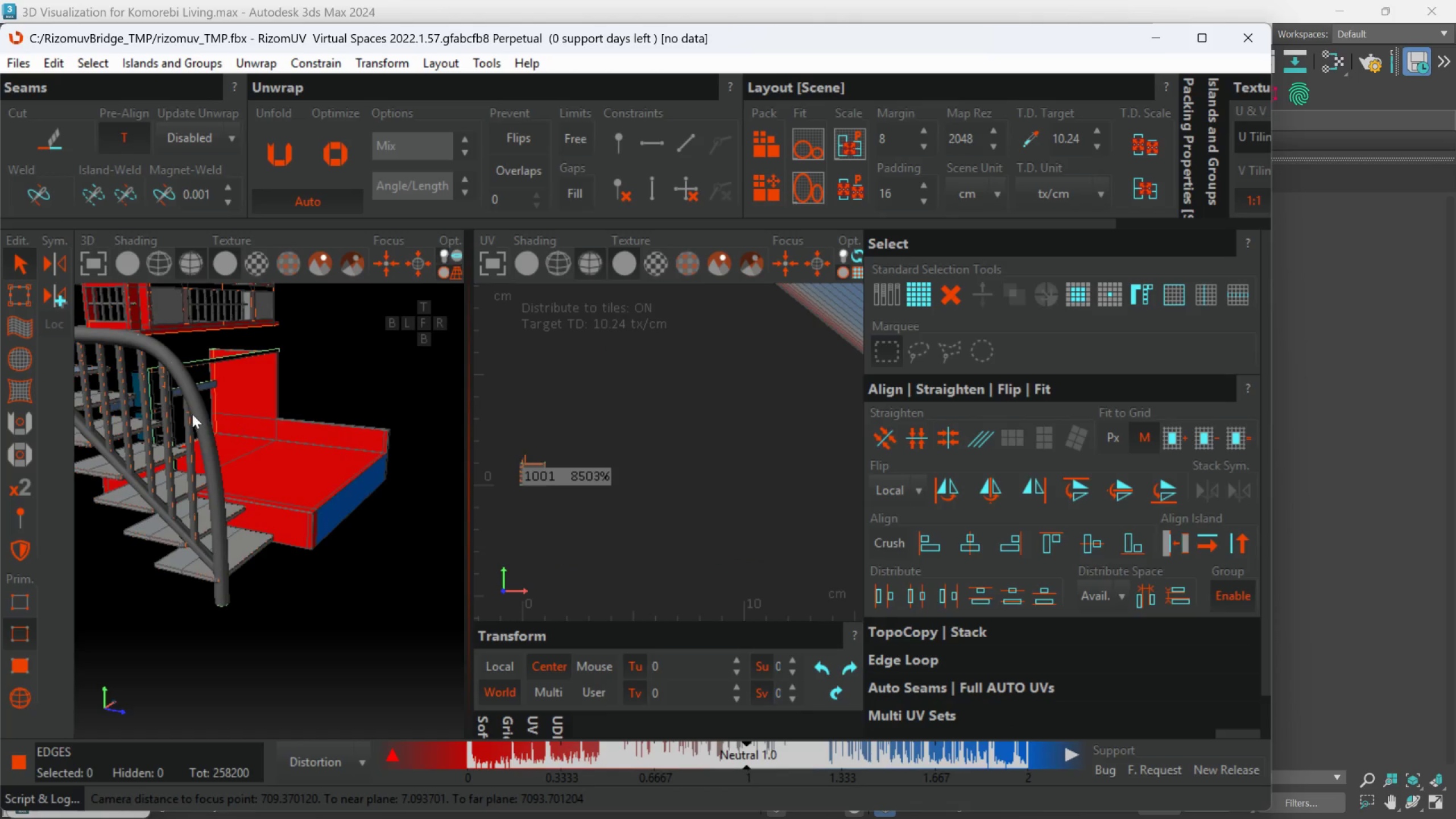 
scroll: coordinate [172, 409], scroll_direction: up, amount: 6.0
 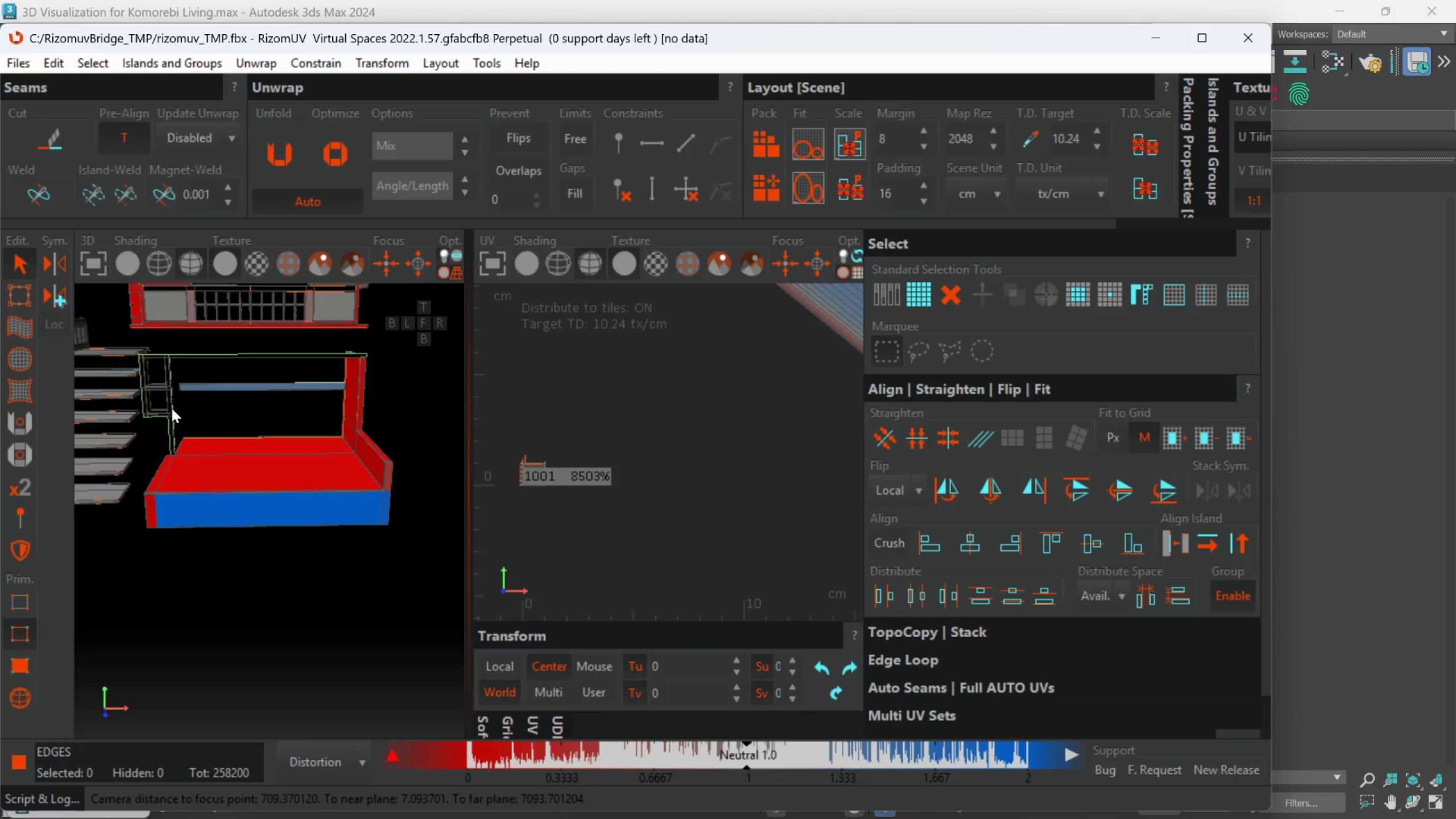 
hold_key(key=AltLeft, duration=0.42)
 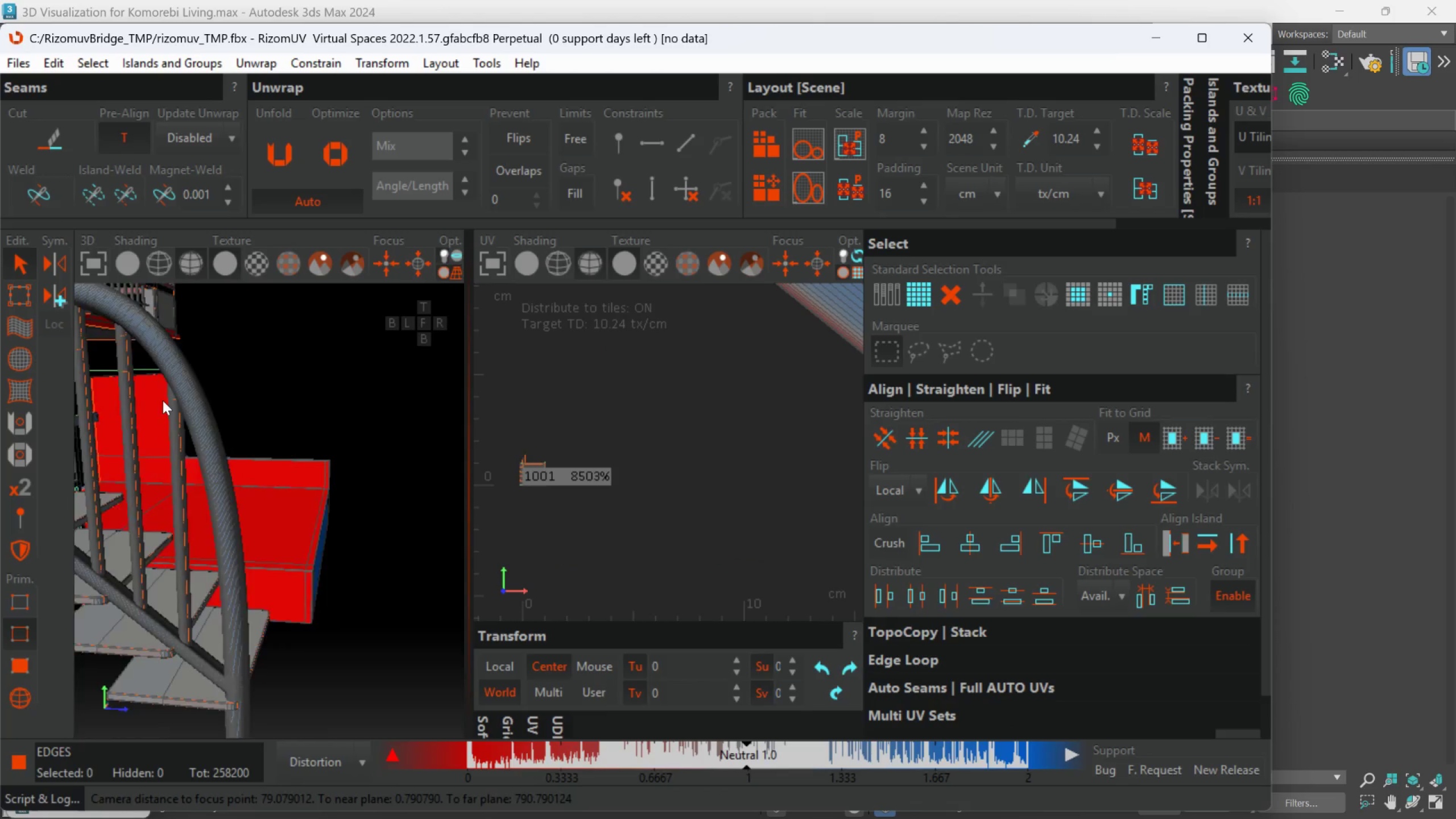 
scroll: coordinate [189, 412], scroll_direction: down, amount: 1.0
 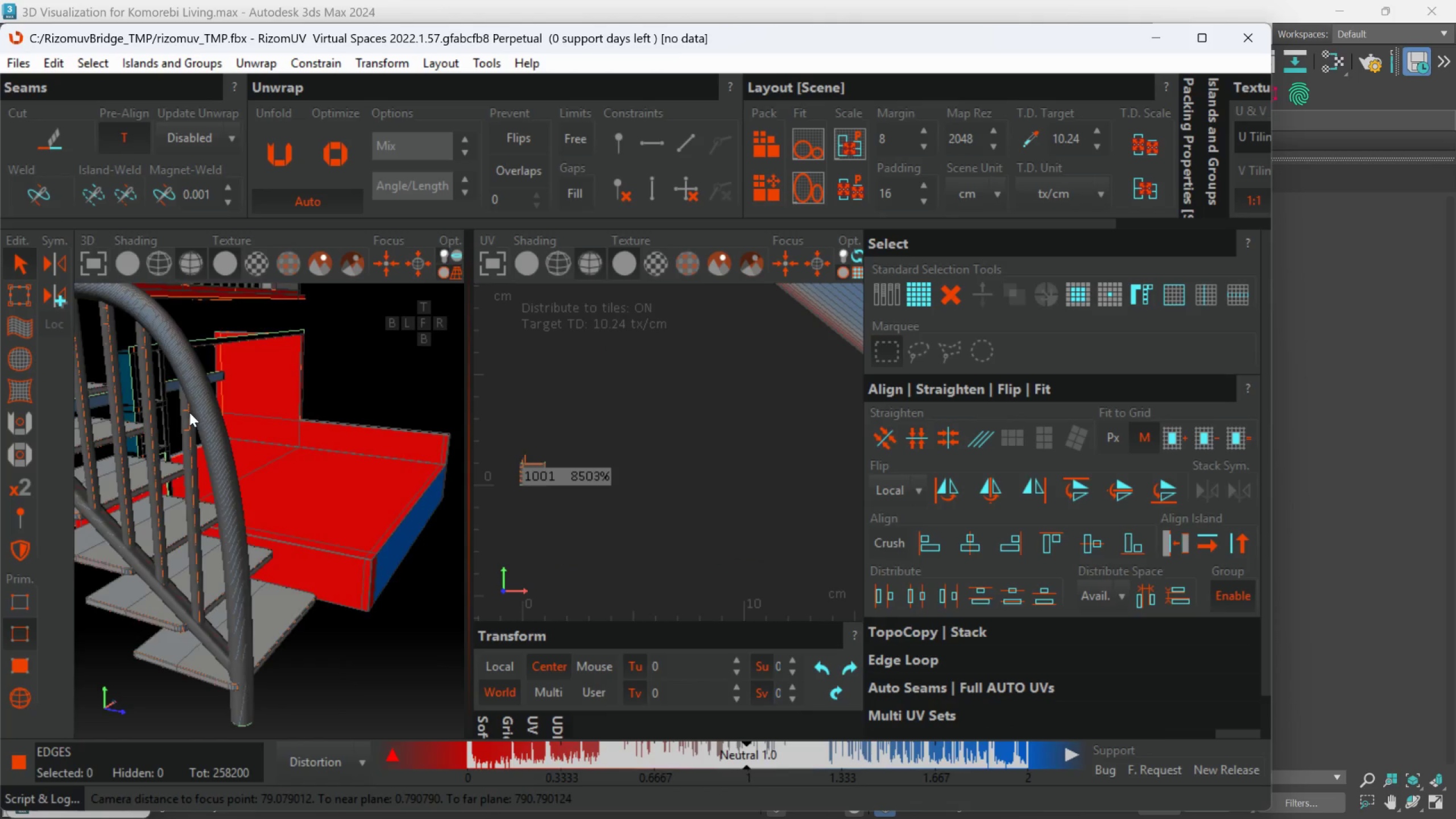 
hold_key(key=AltLeft, duration=0.49)
 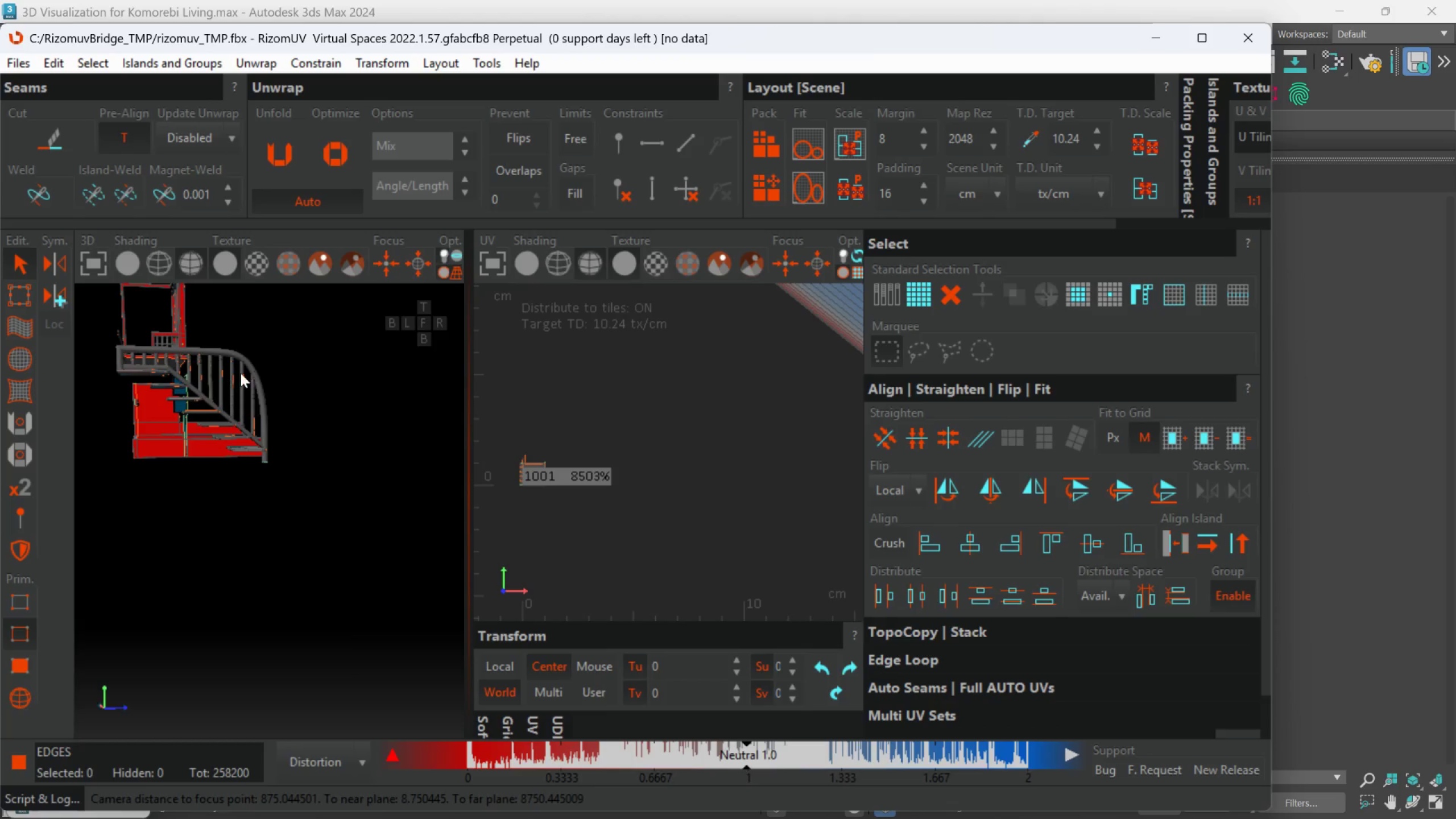 
scroll: coordinate [172, 395], scroll_direction: down, amount: 4.0
 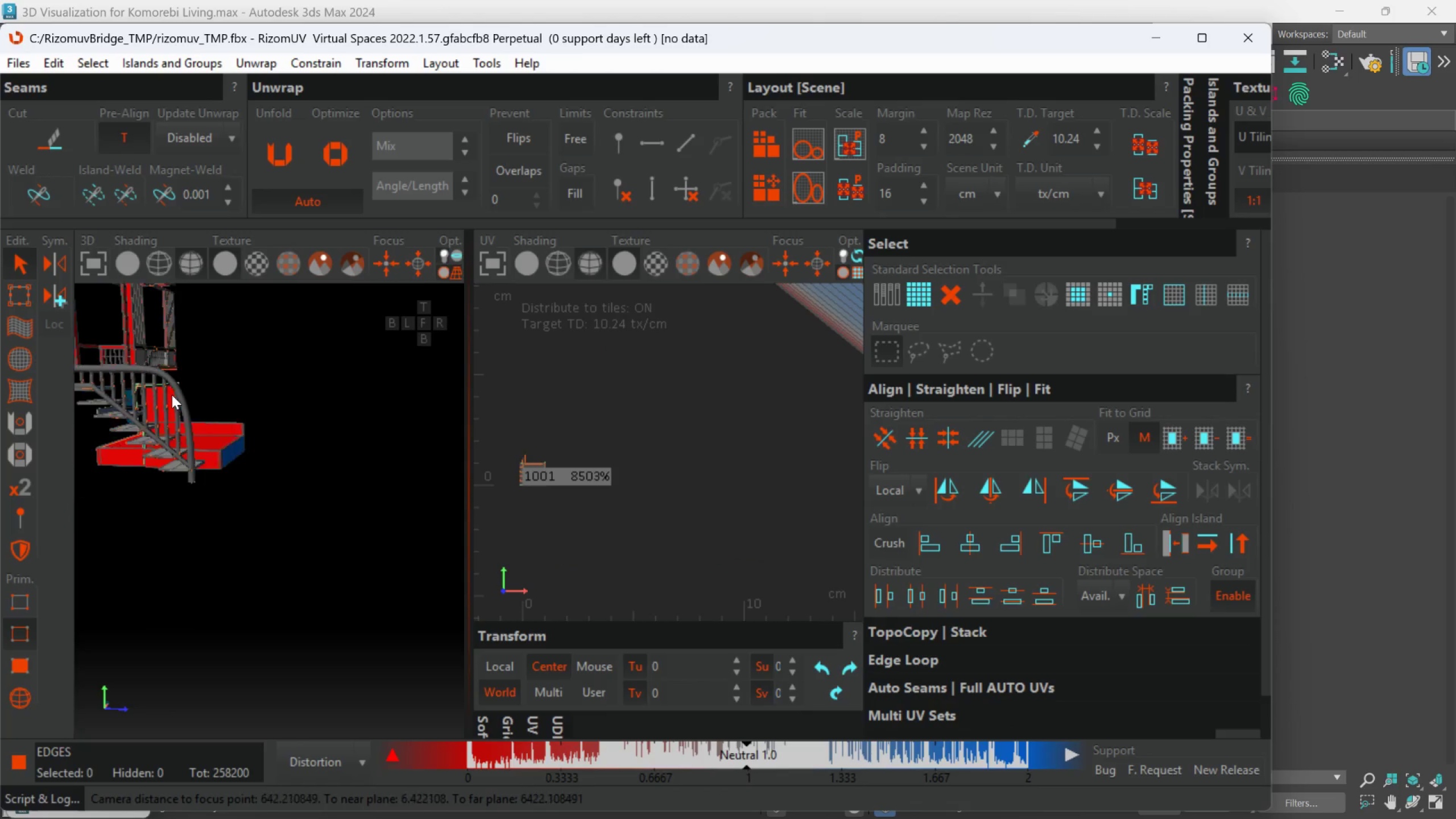 
scroll: coordinate [247, 372], scroll_direction: none, amount: 0.0
 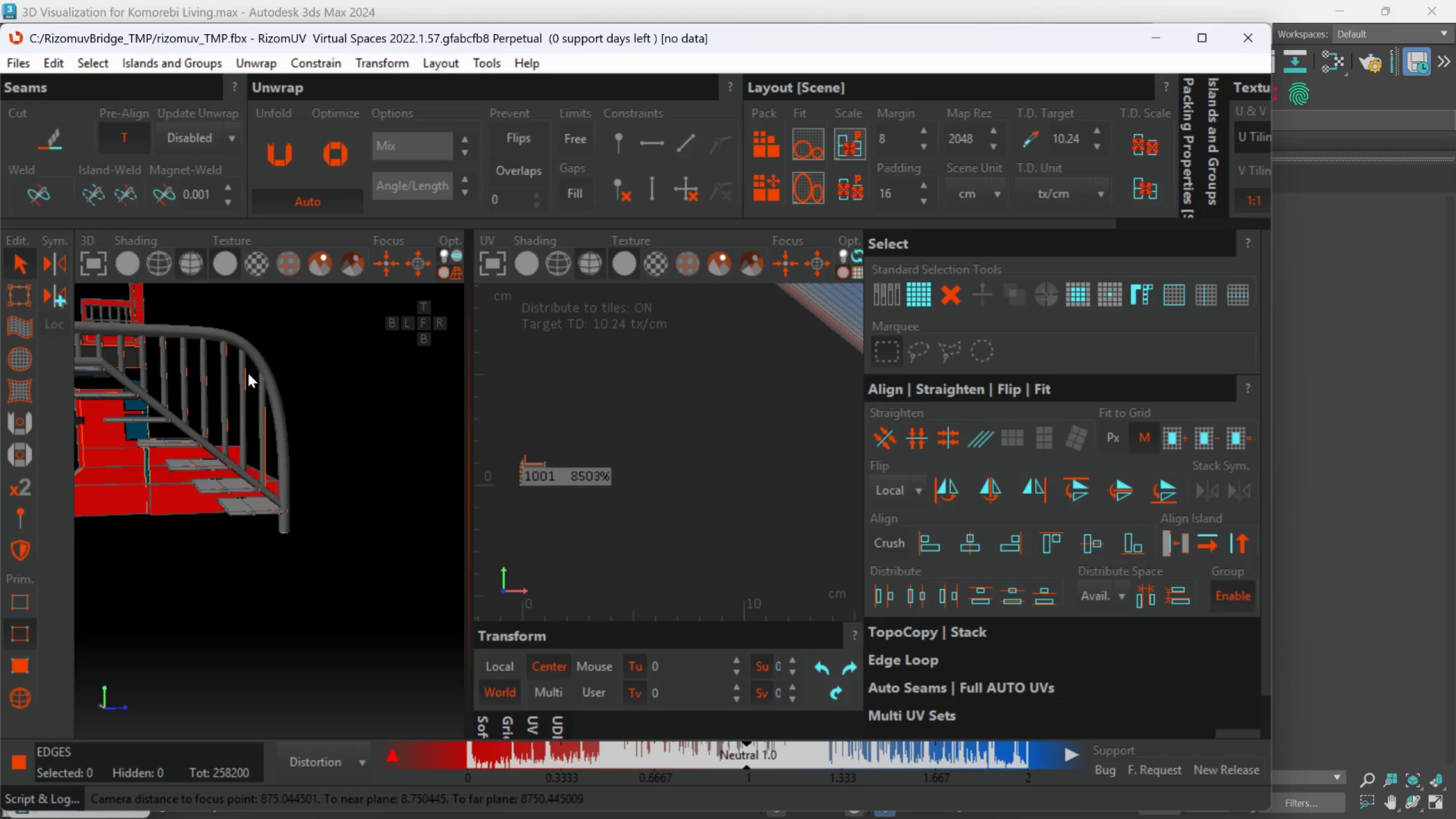 
scroll: coordinate [251, 375], scroll_direction: down, amount: 1.0
 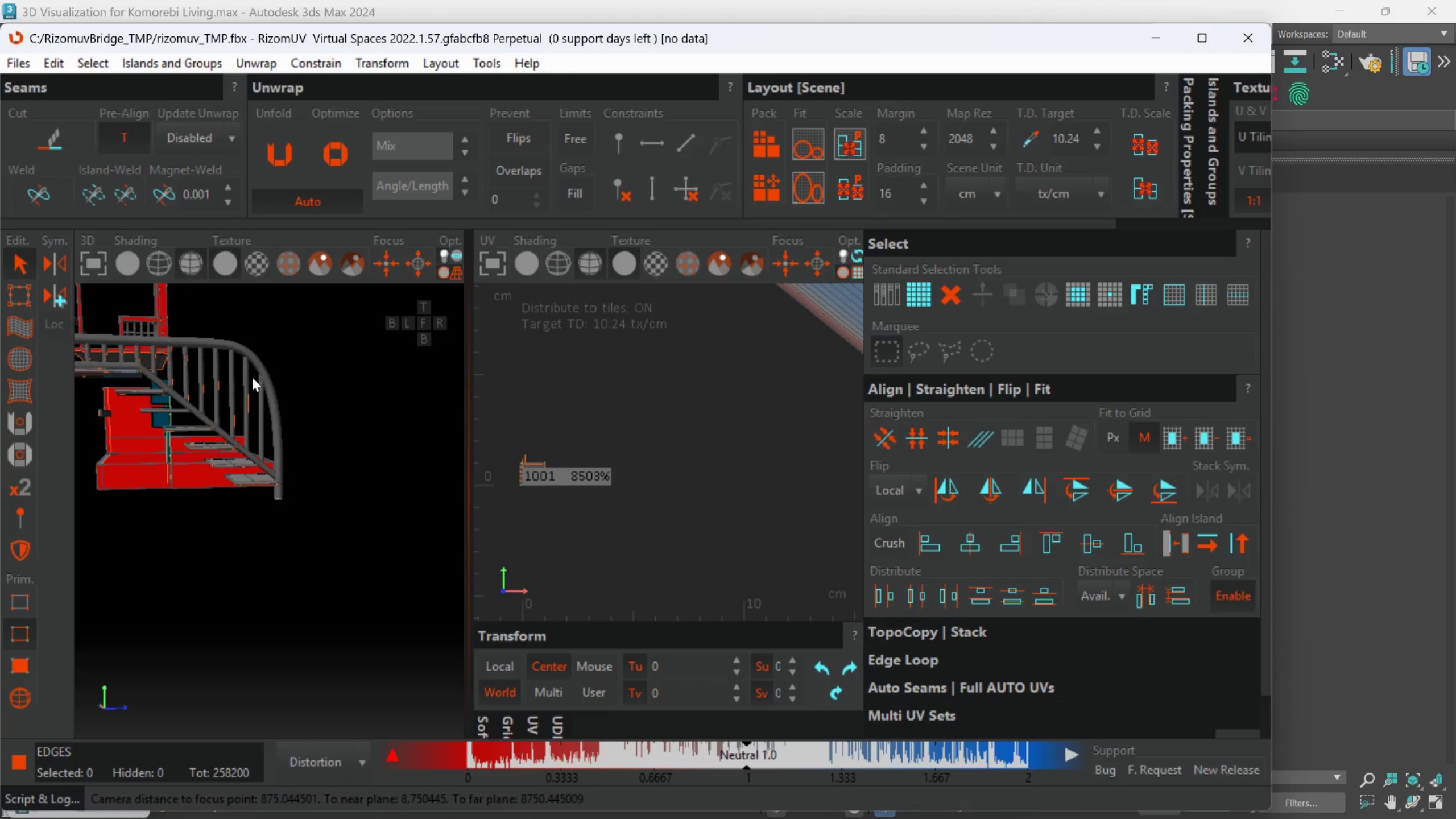 
hold_key(key=ControlLeft, duration=0.63)
 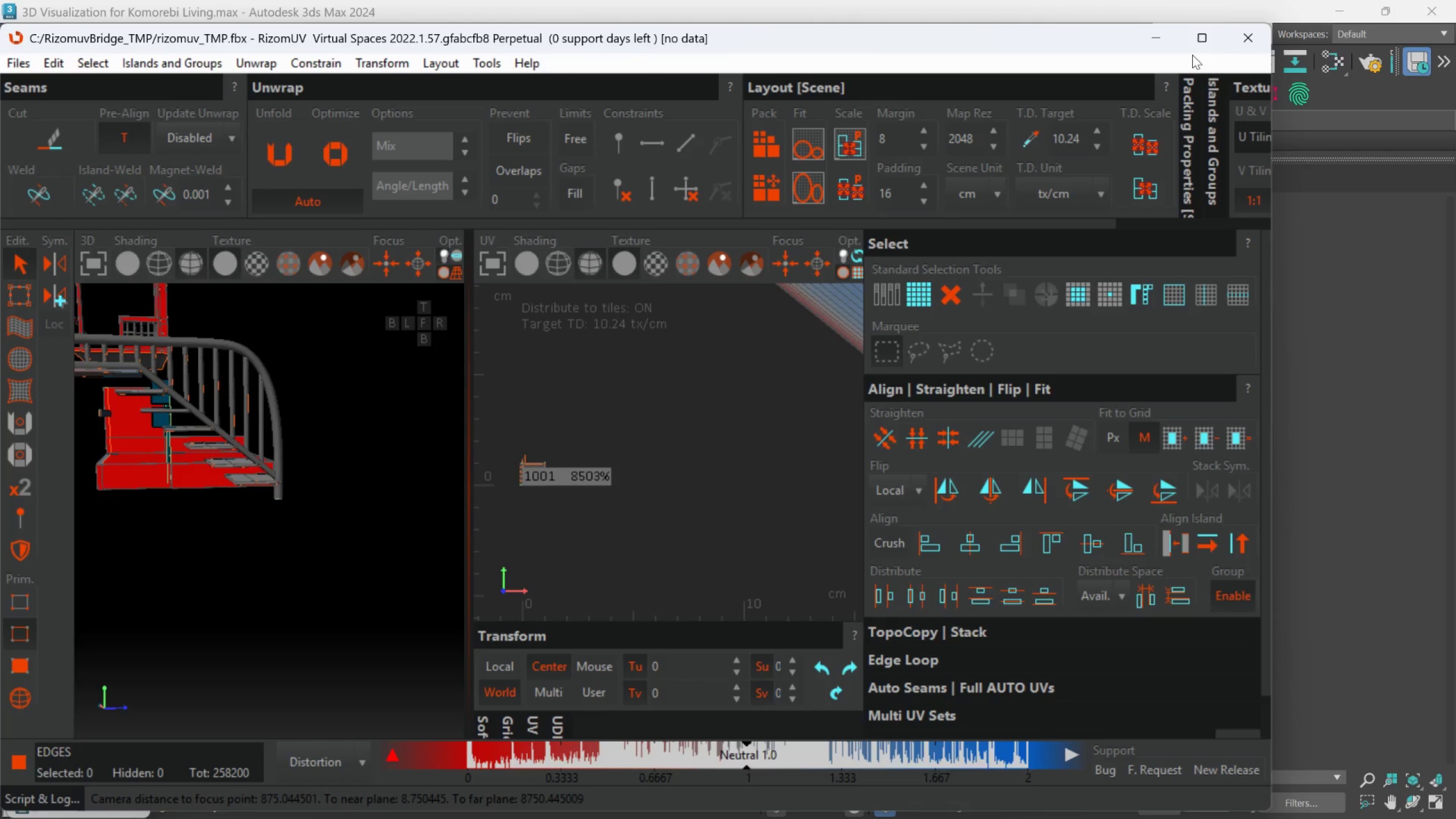 
left_click([1238, 36])
 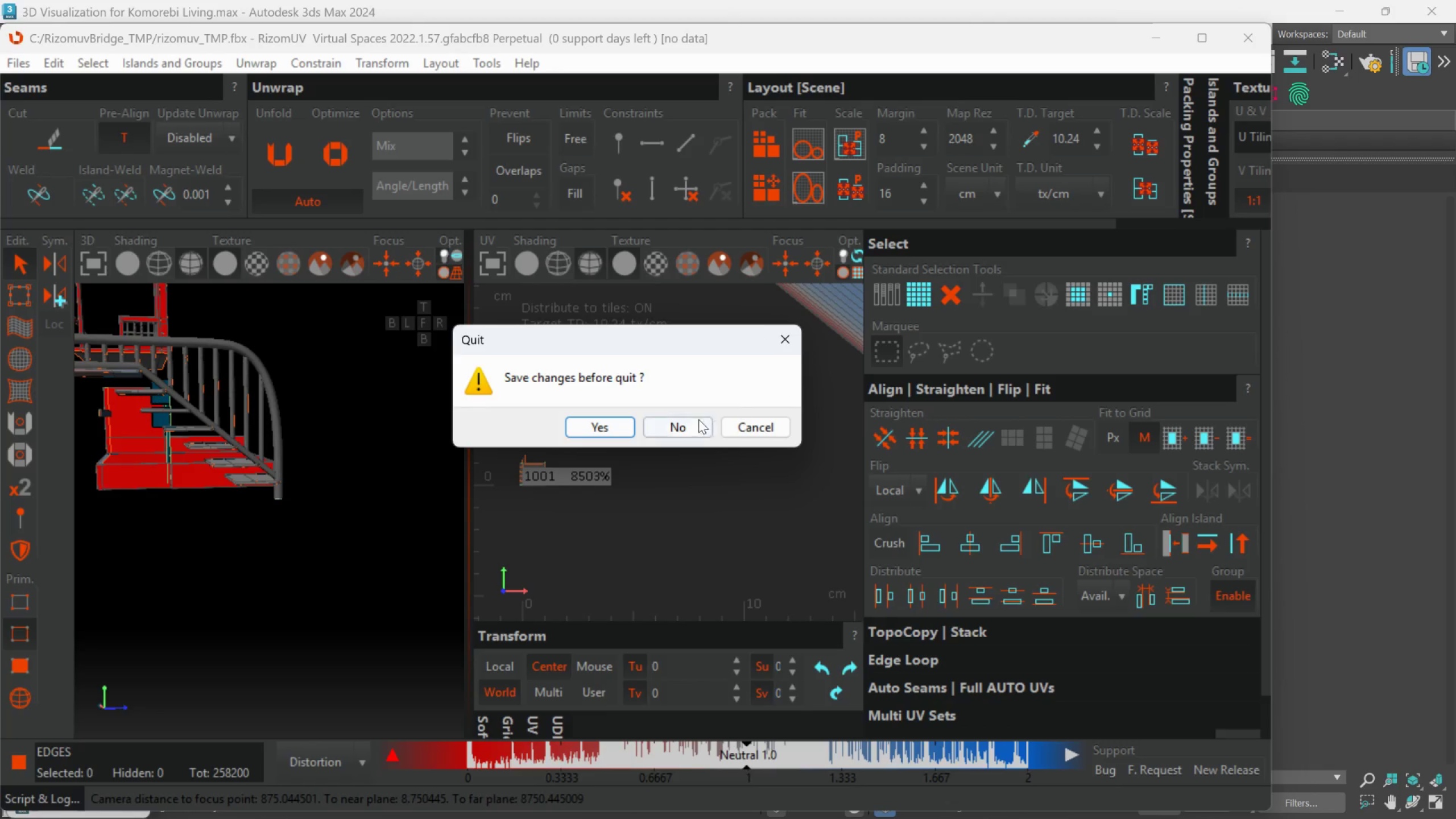 
left_click([680, 421])
 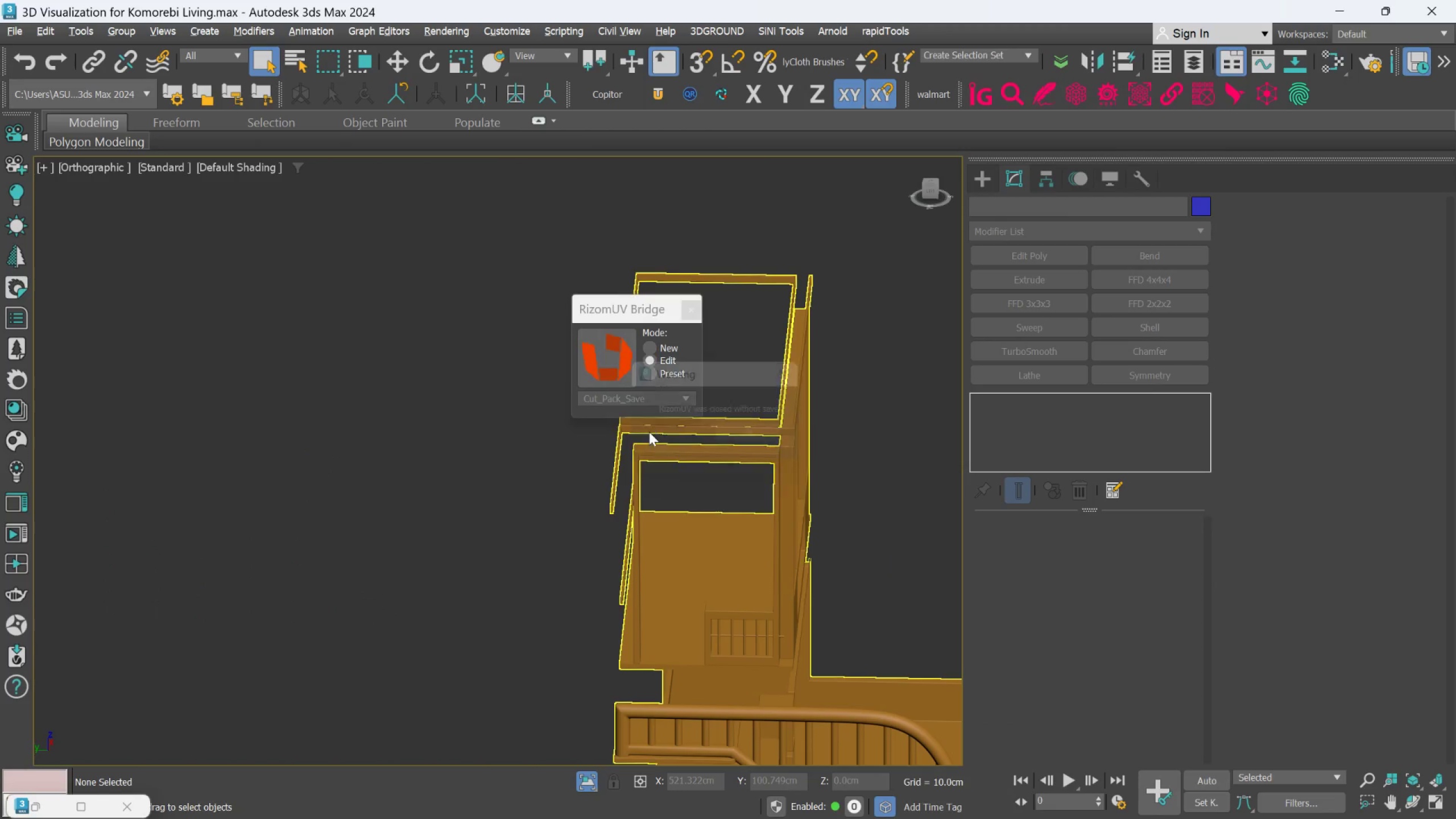 
left_click([767, 449])
 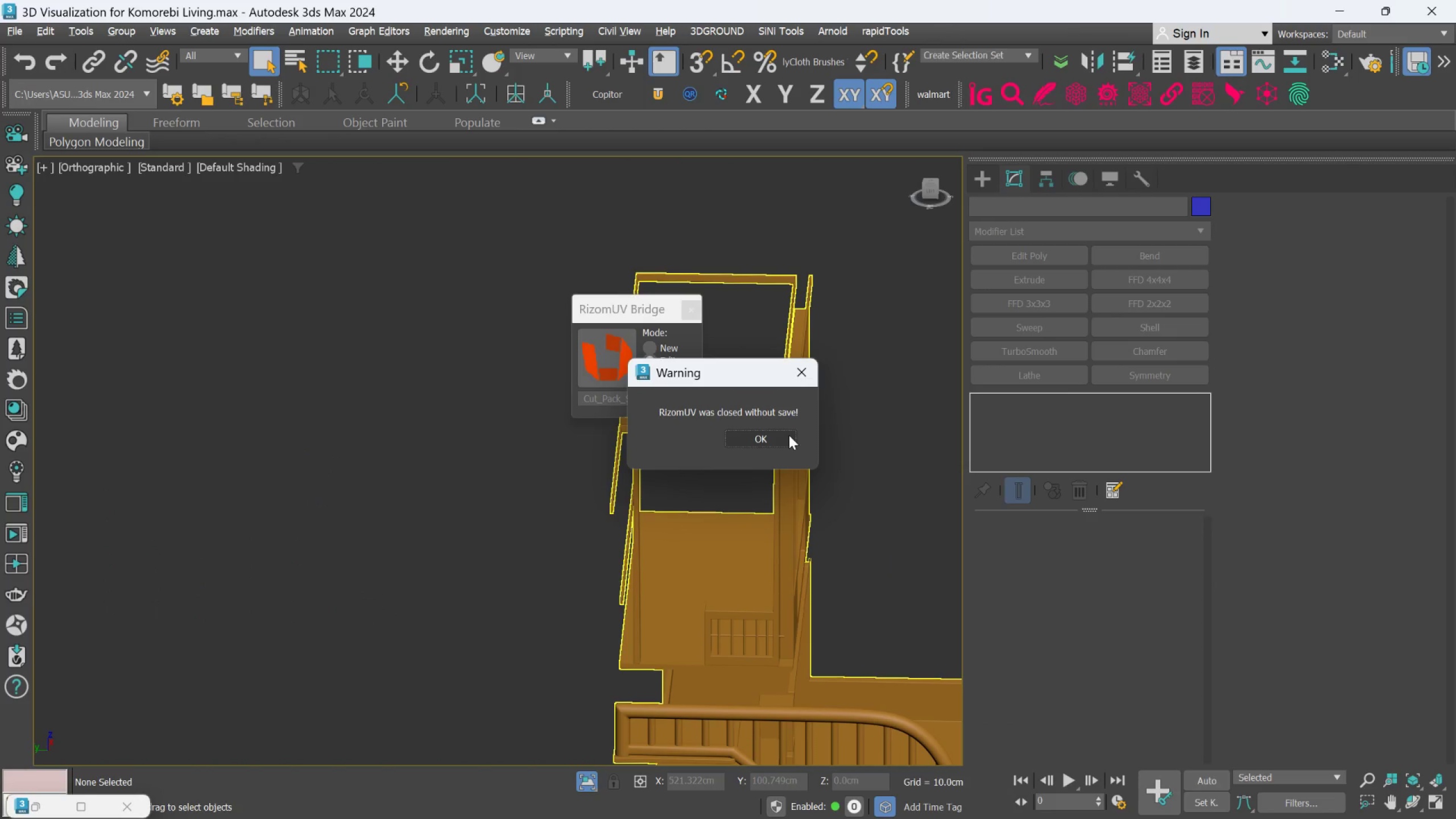 
scroll: coordinate [758, 454], scroll_direction: up, amount: 2.0
 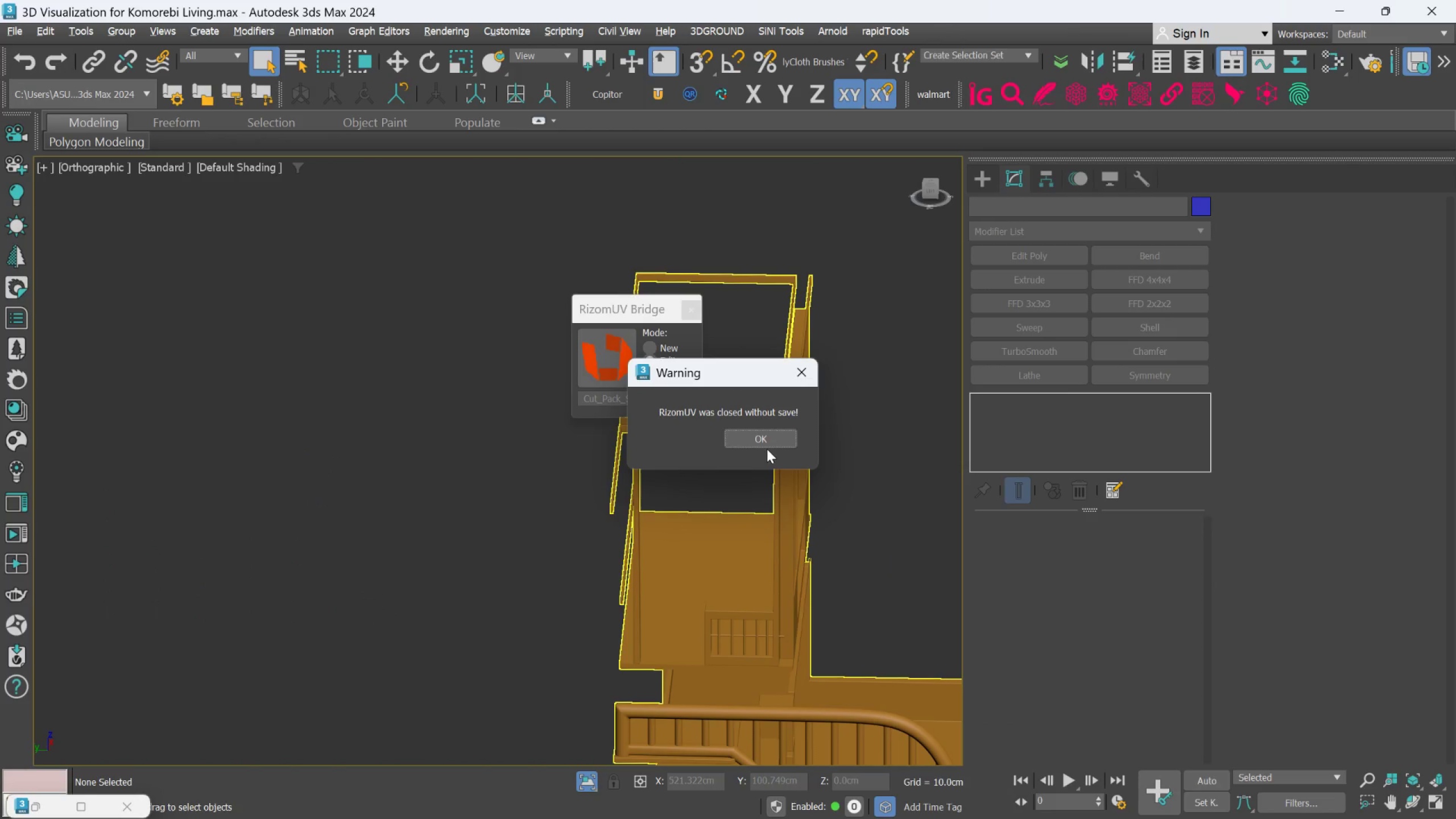 
left_click([789, 435])
 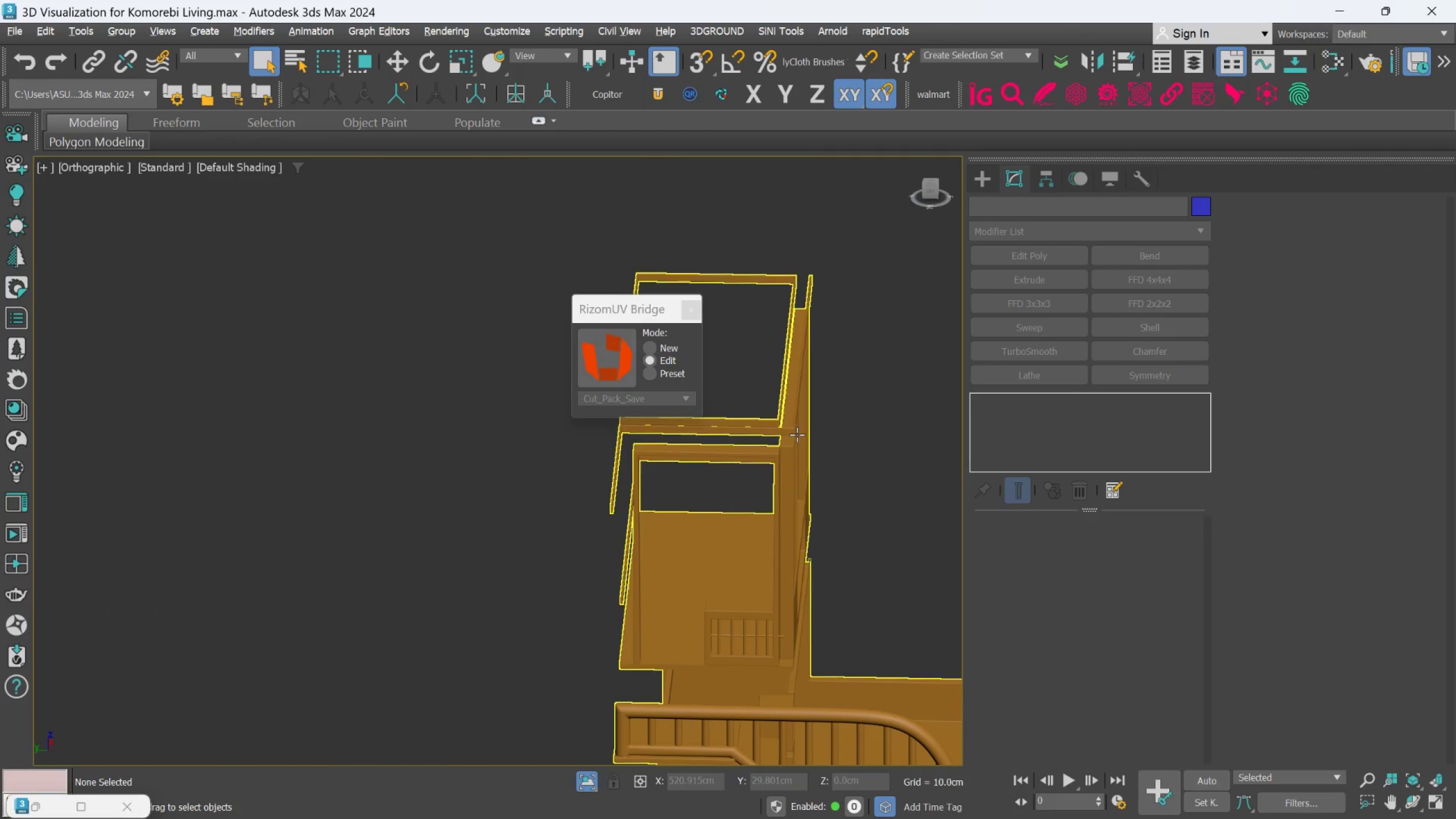 
scroll: coordinate [789, 435], scroll_direction: up, amount: 1.0
 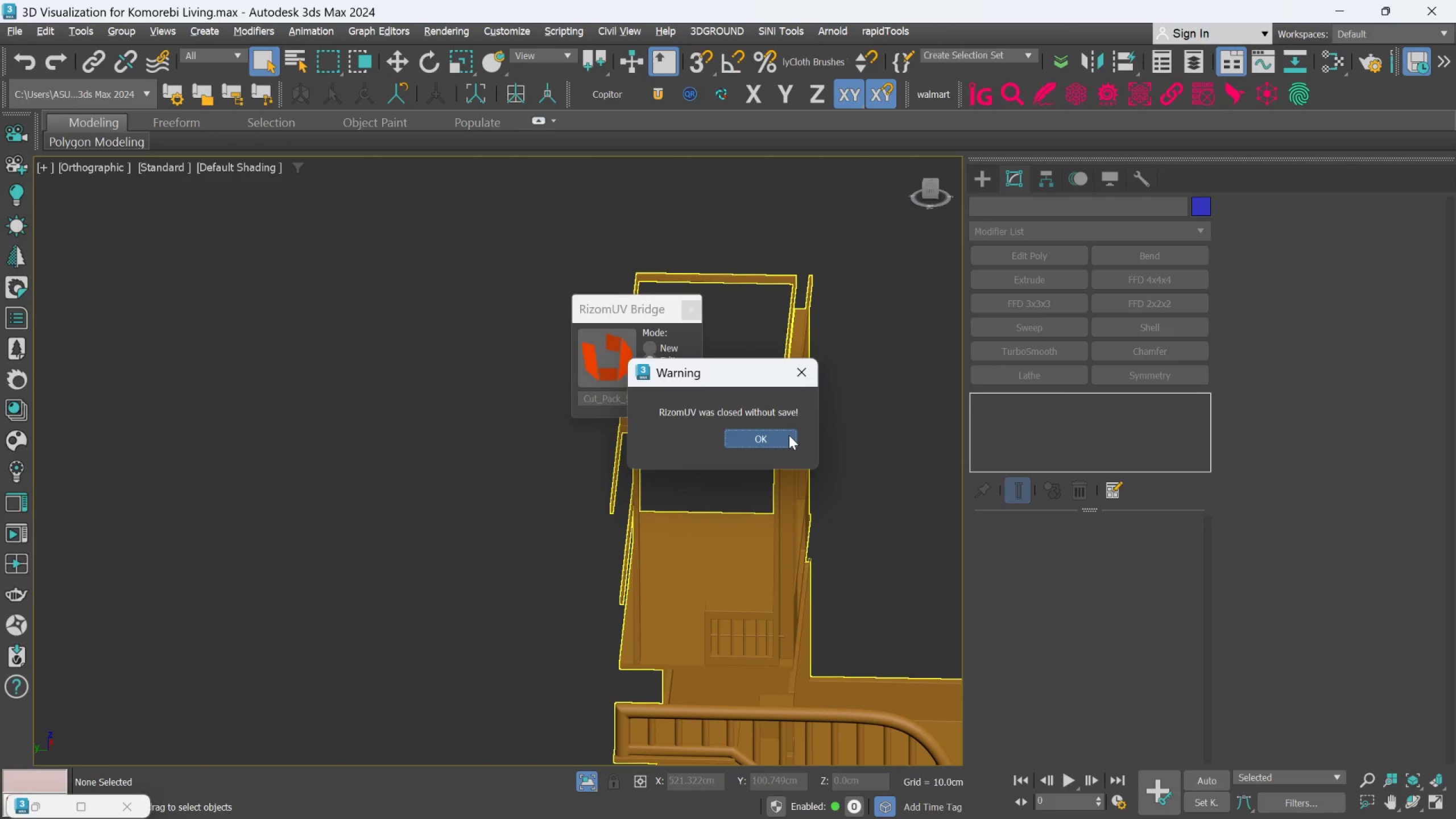 
left_click([864, 440])
 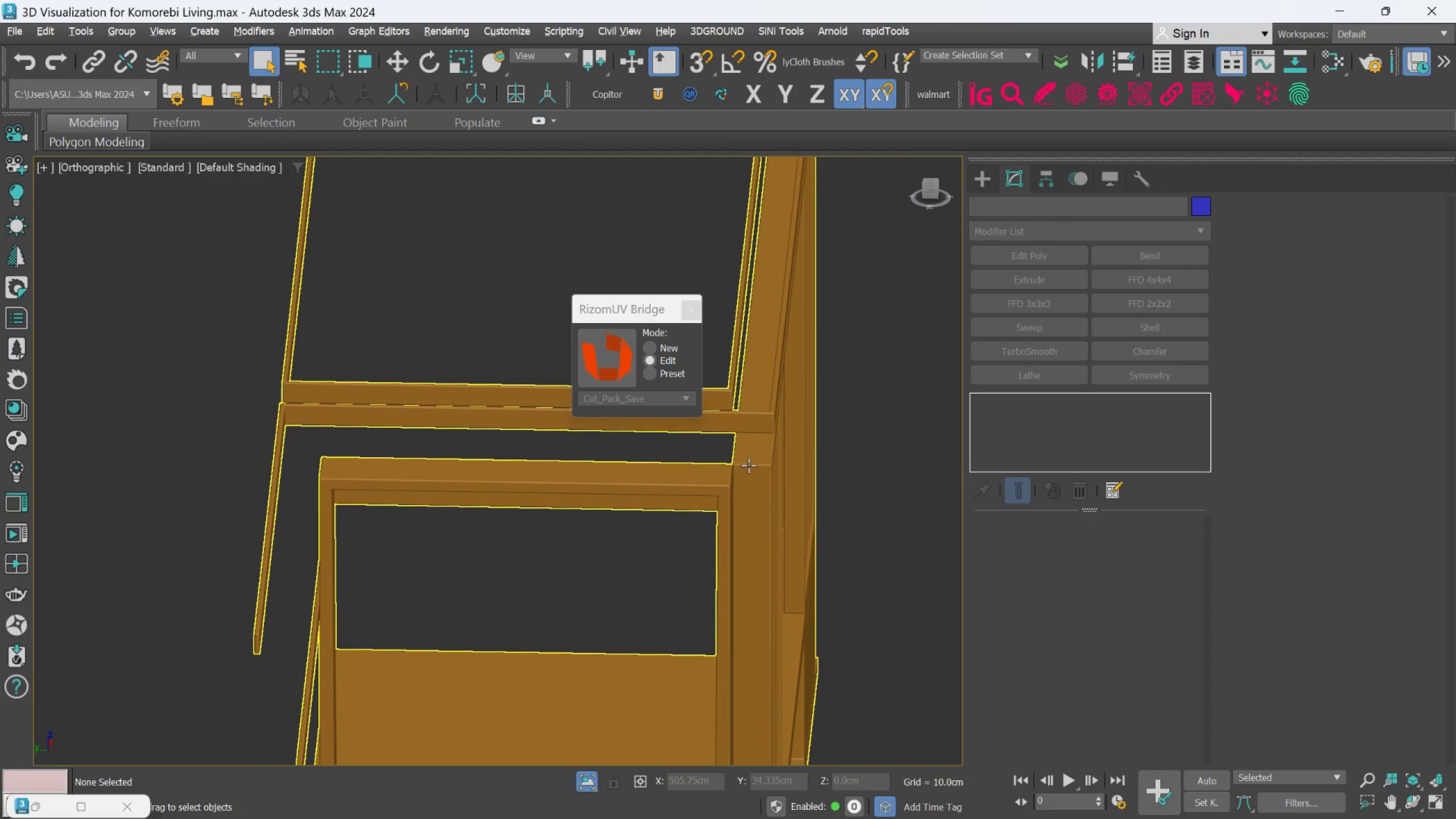 
scroll: coordinate [806, 436], scroll_direction: up, amount: 3.0
 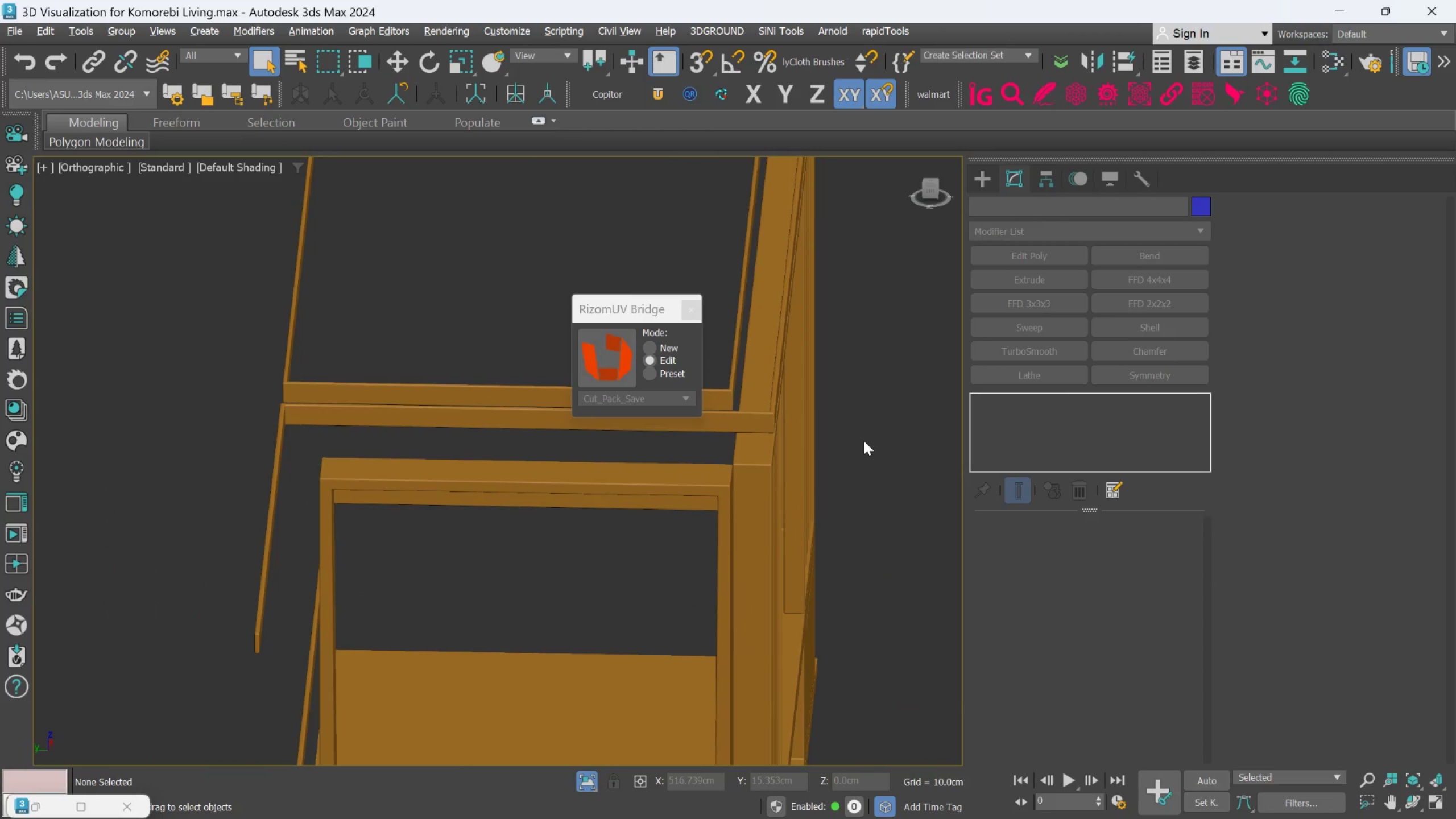 
left_click([748, 465])
 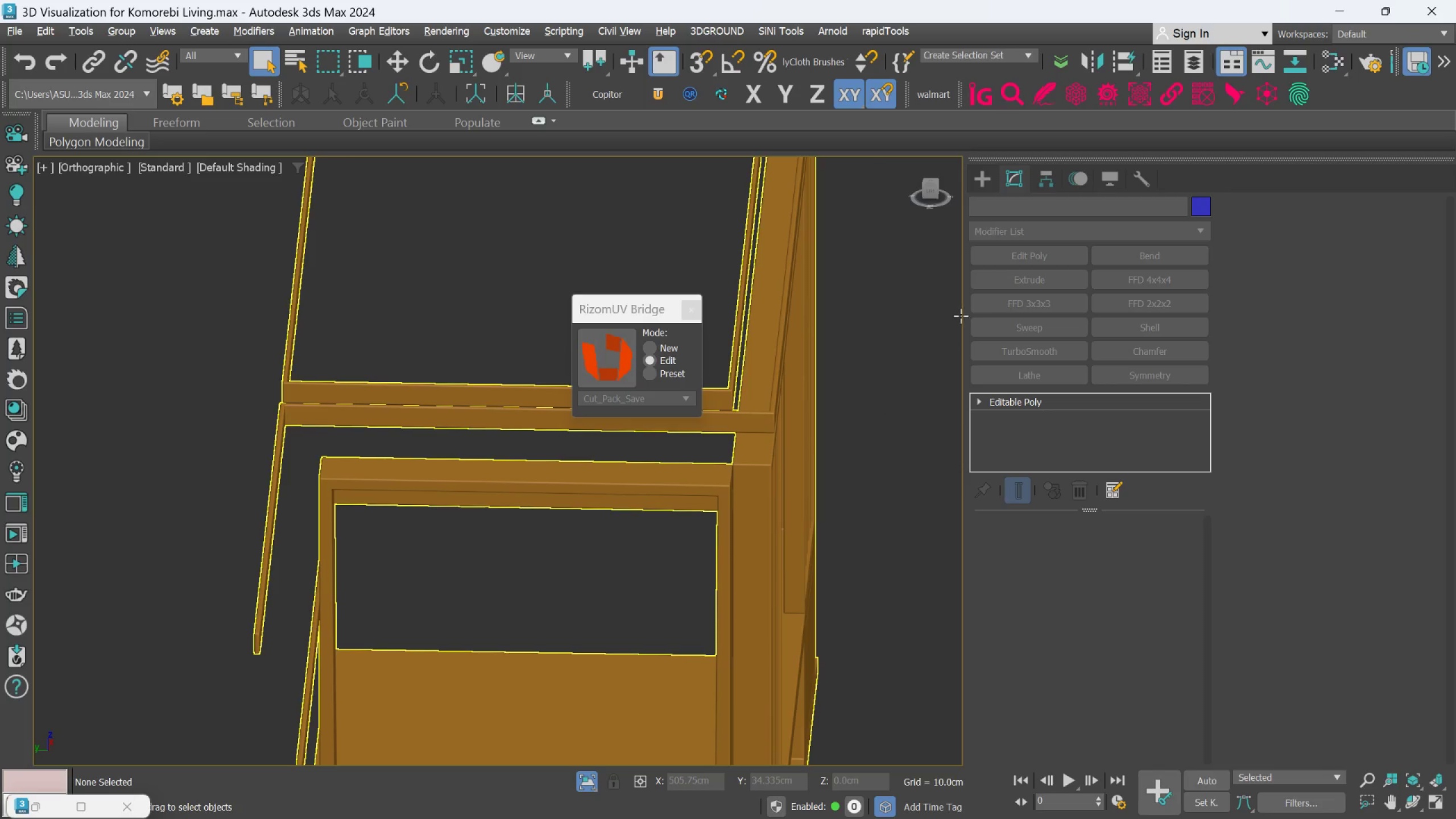 
key(Control+Z)
 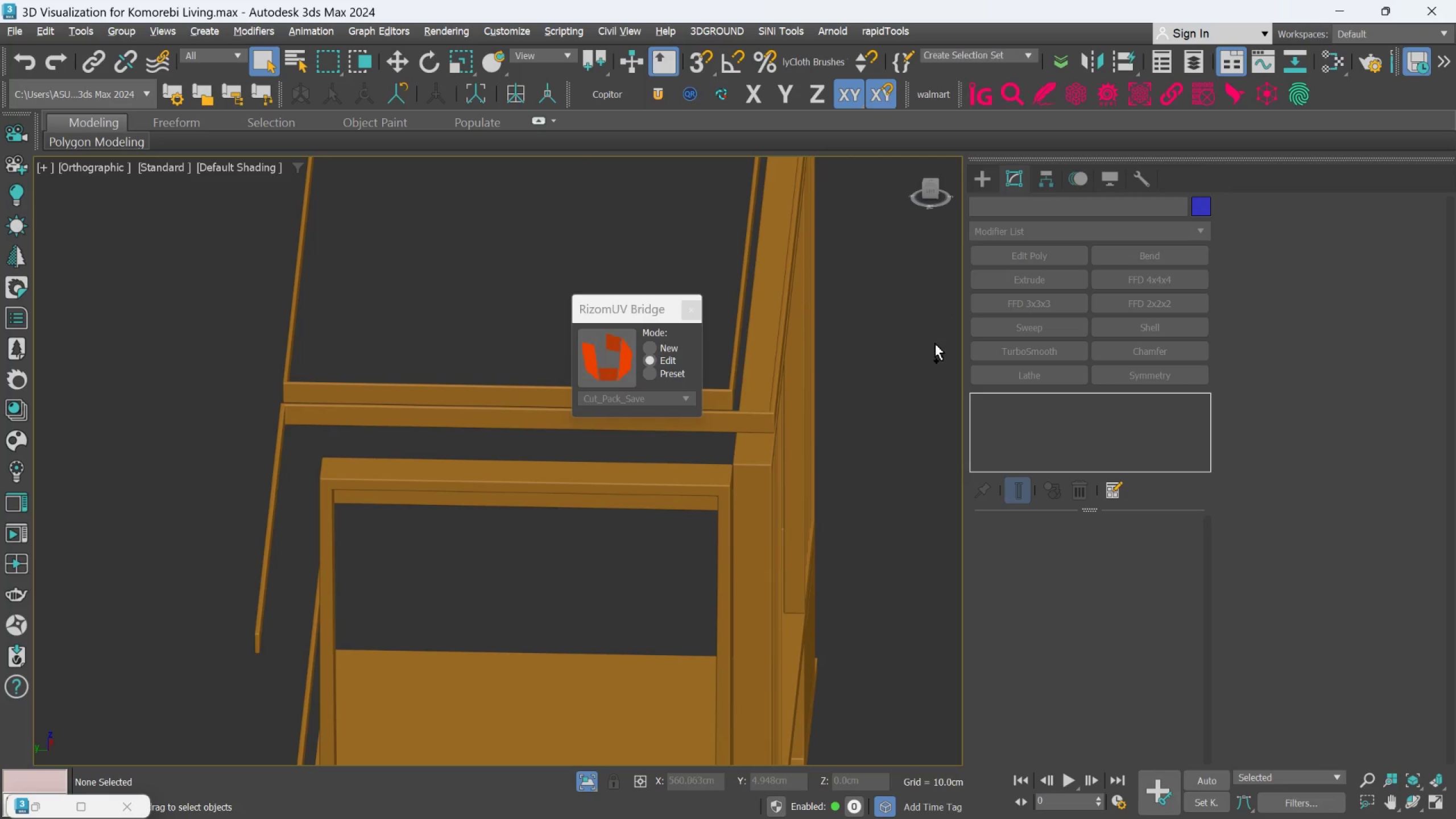 
key(Control+Z)
 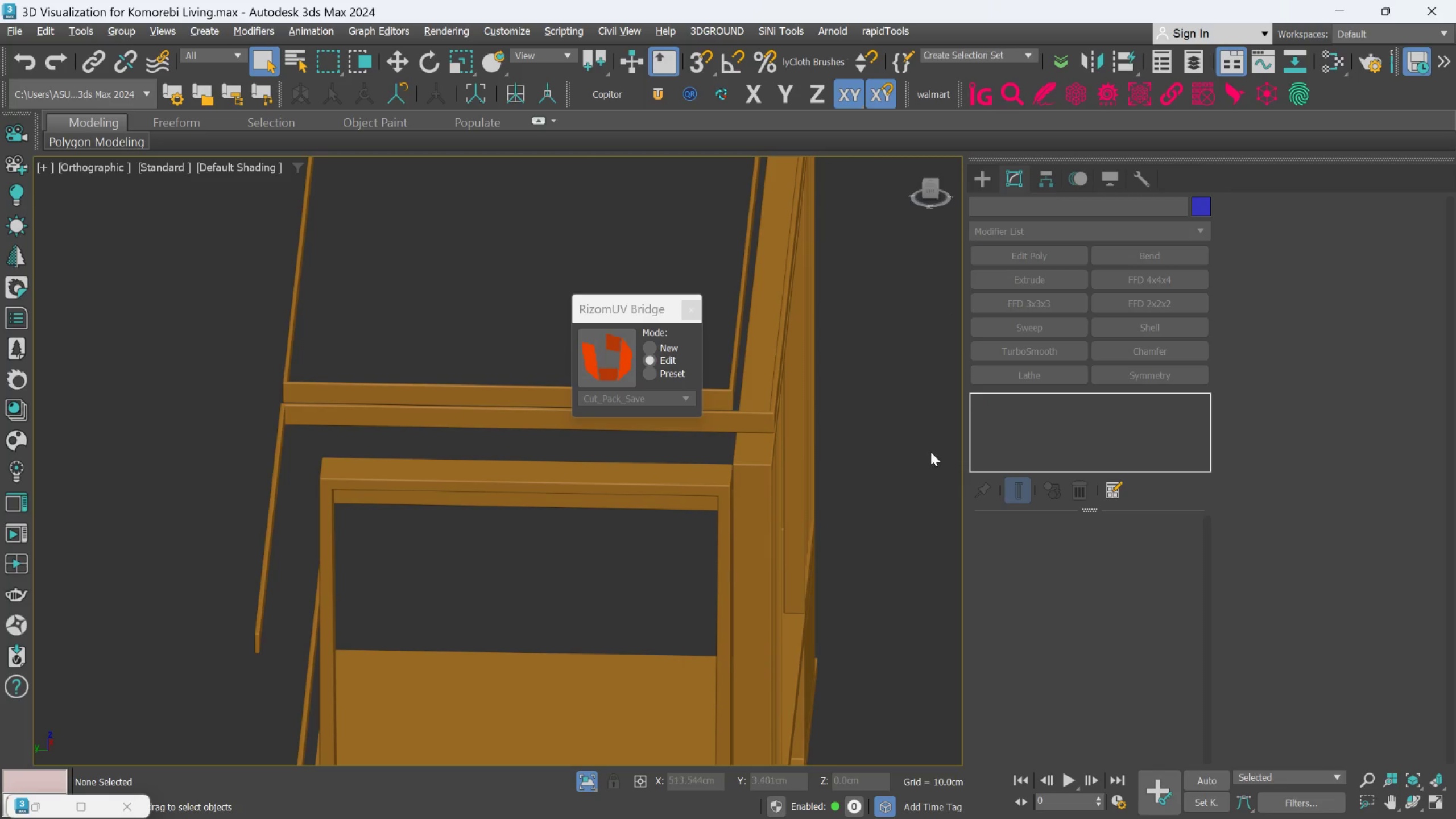 
left_click([895, 466])
 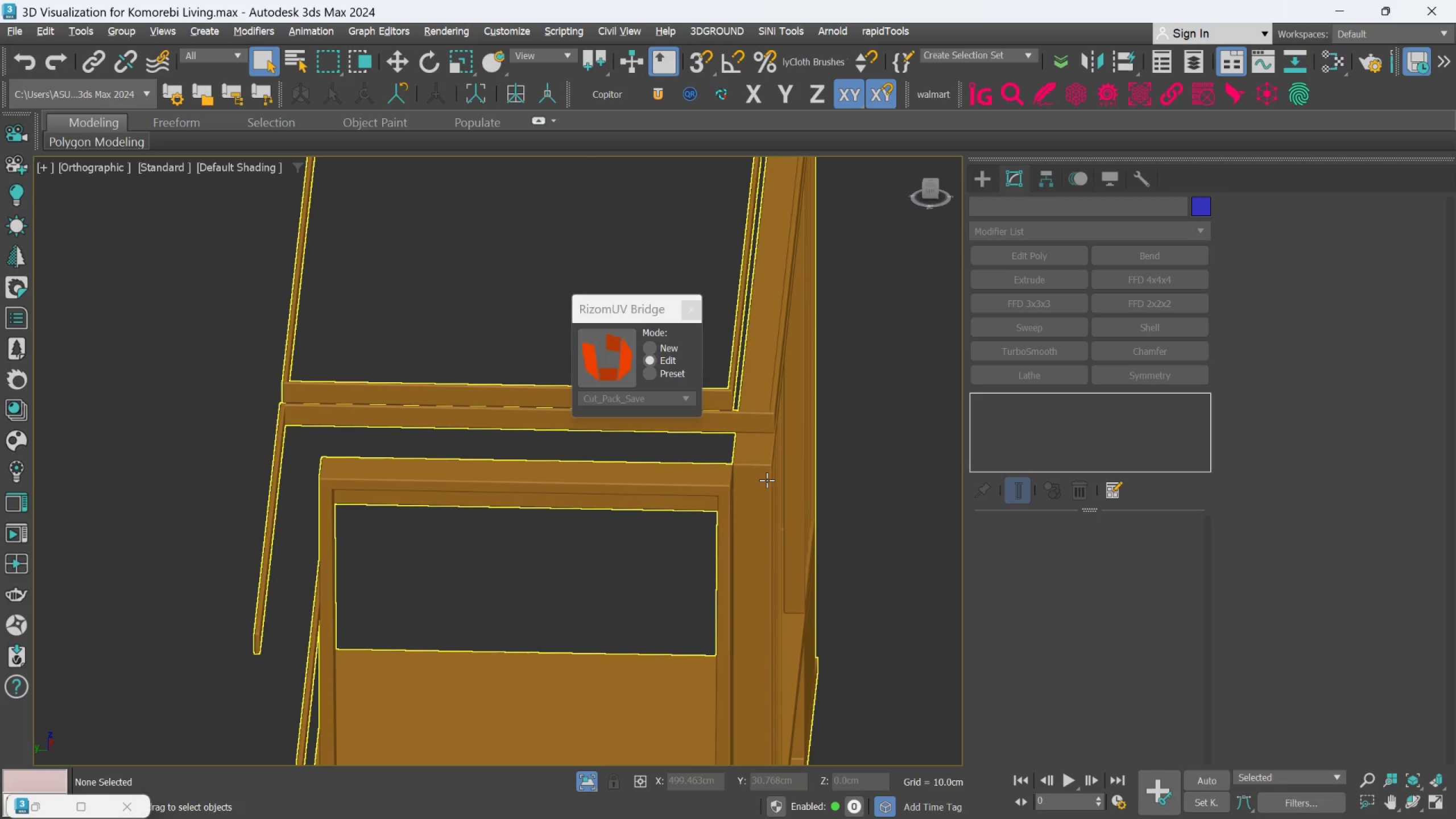 
left_click([767, 480])
 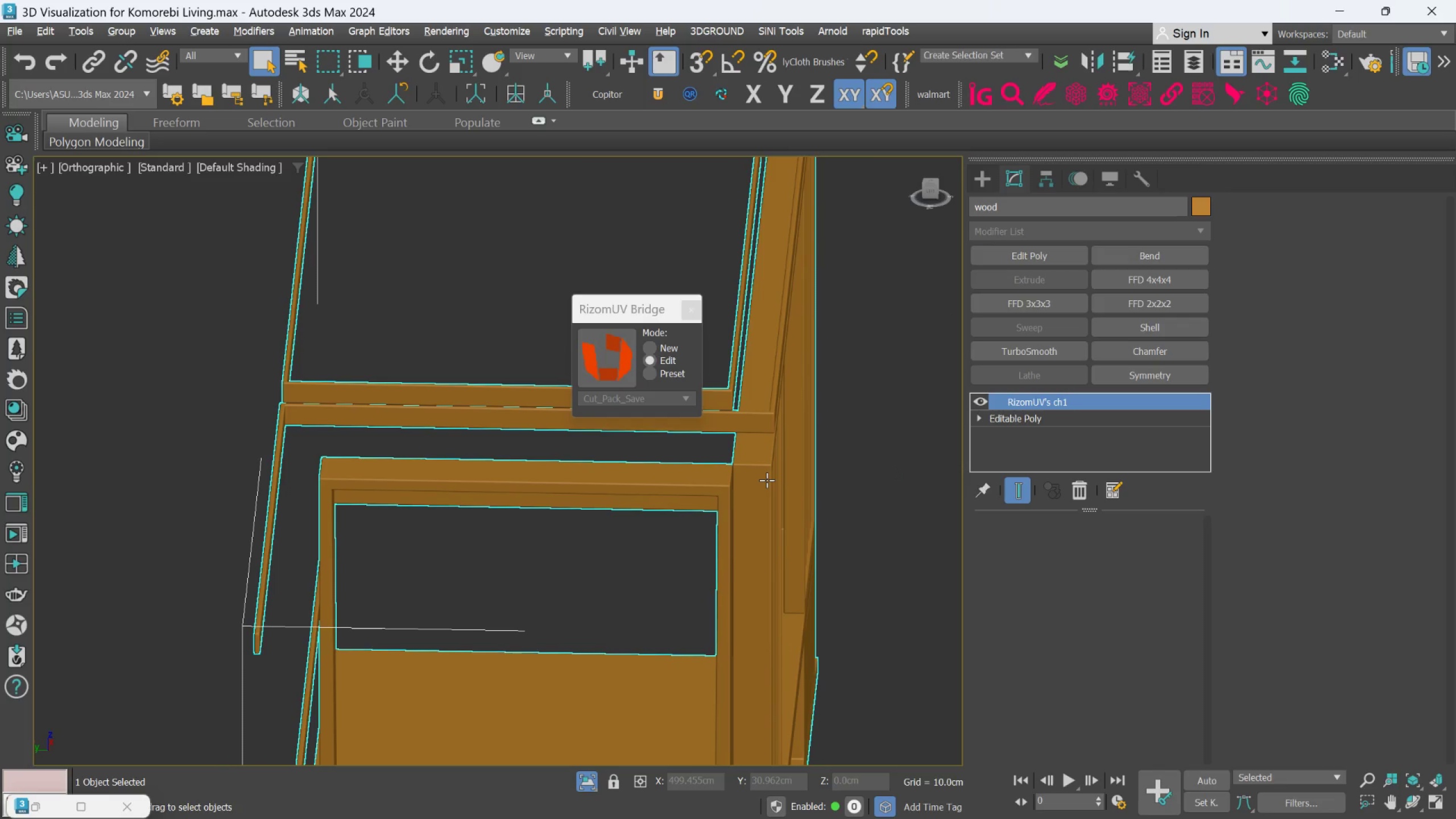 
key(Control+Z)
 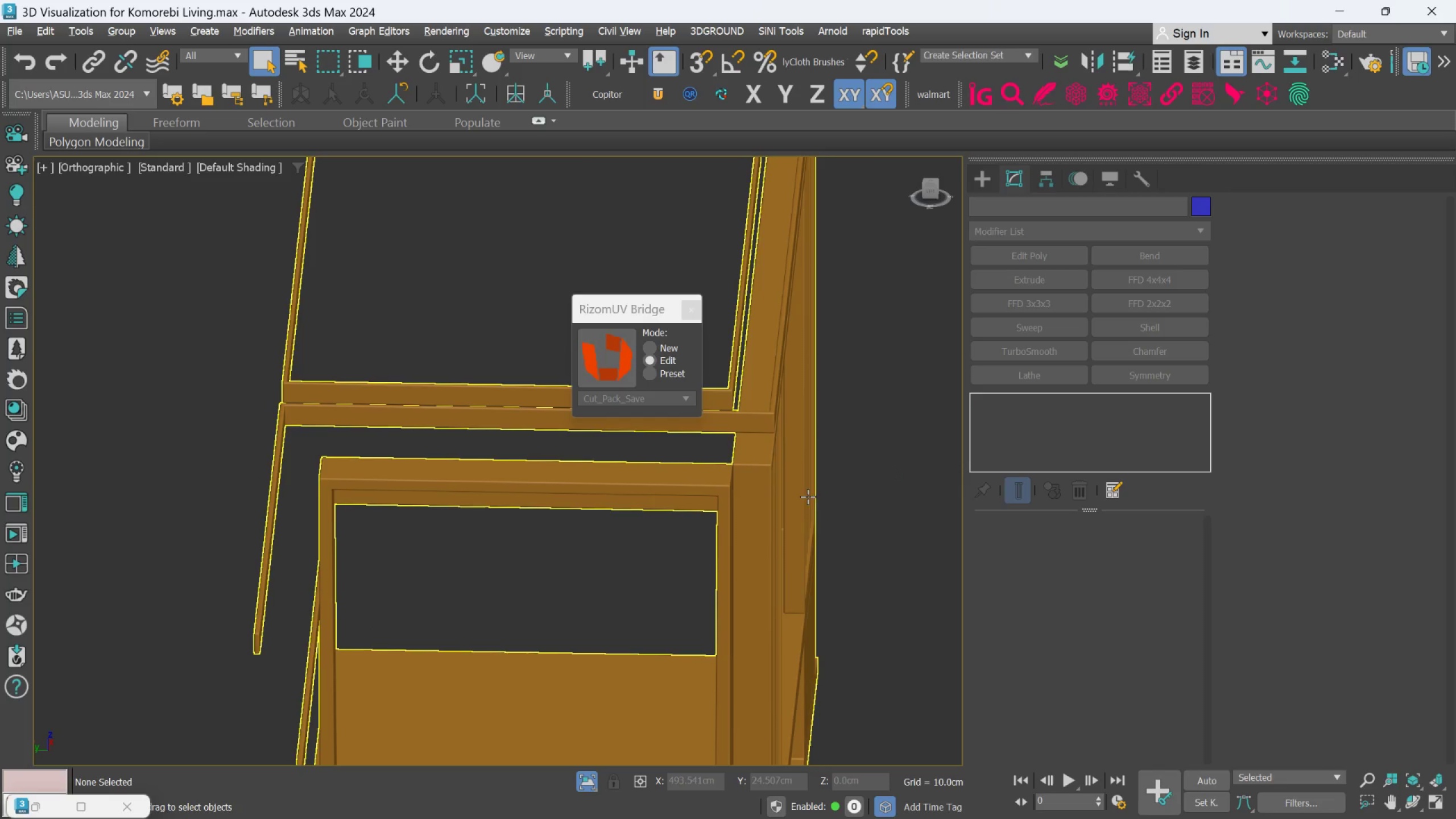 
key(Control+Z)
 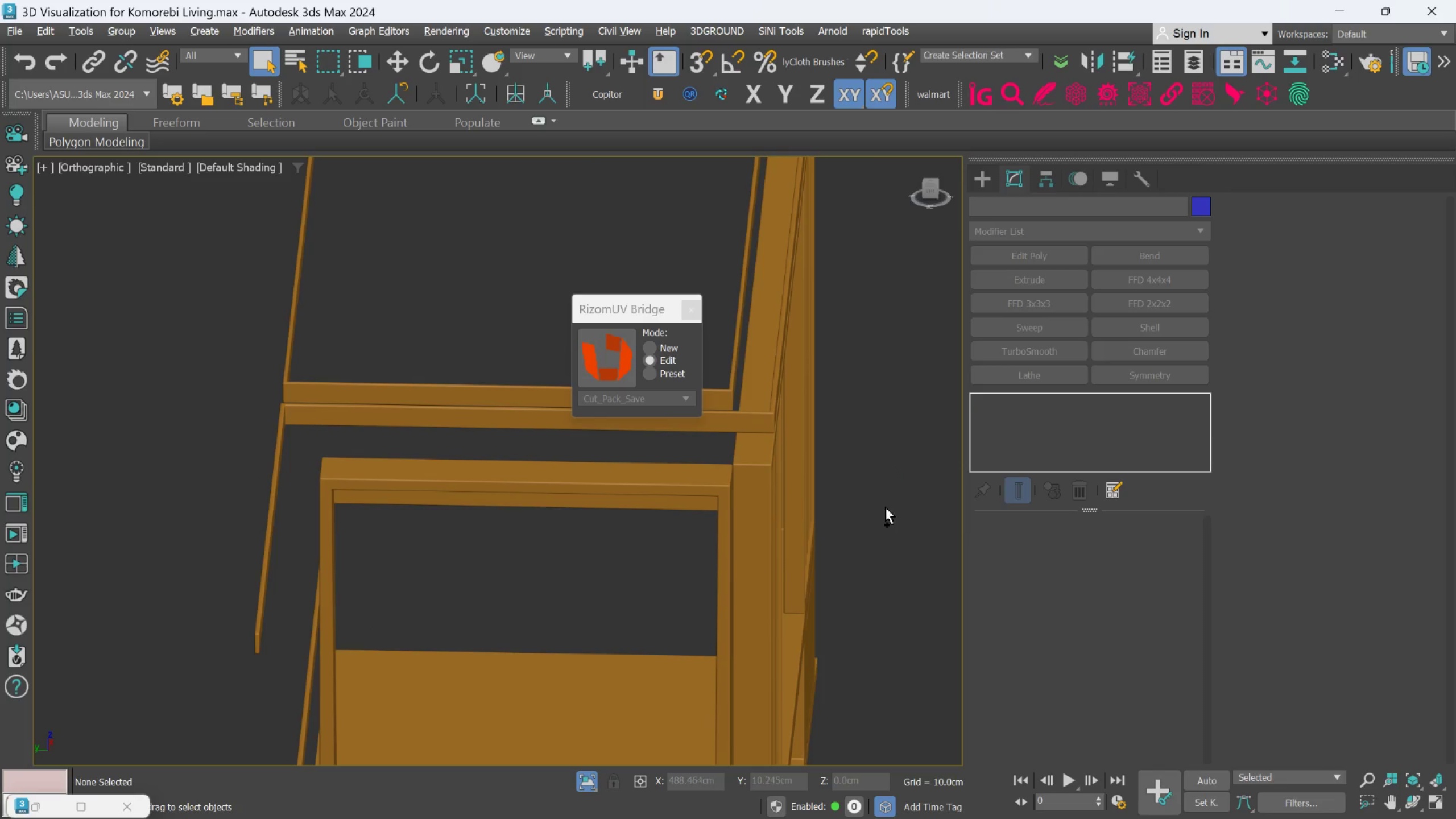 
key(Control+Z)
 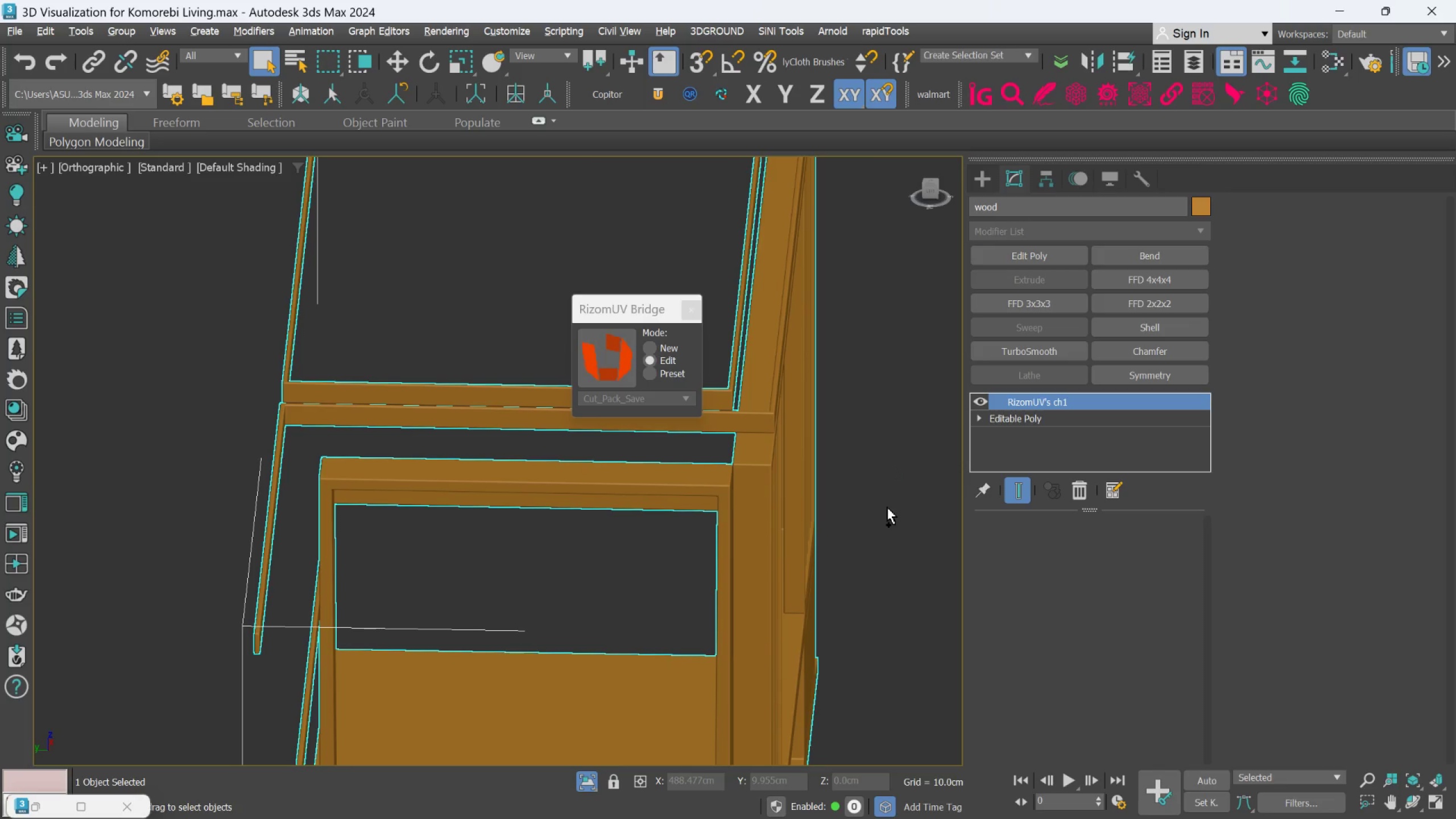 
key(Control+Z)
 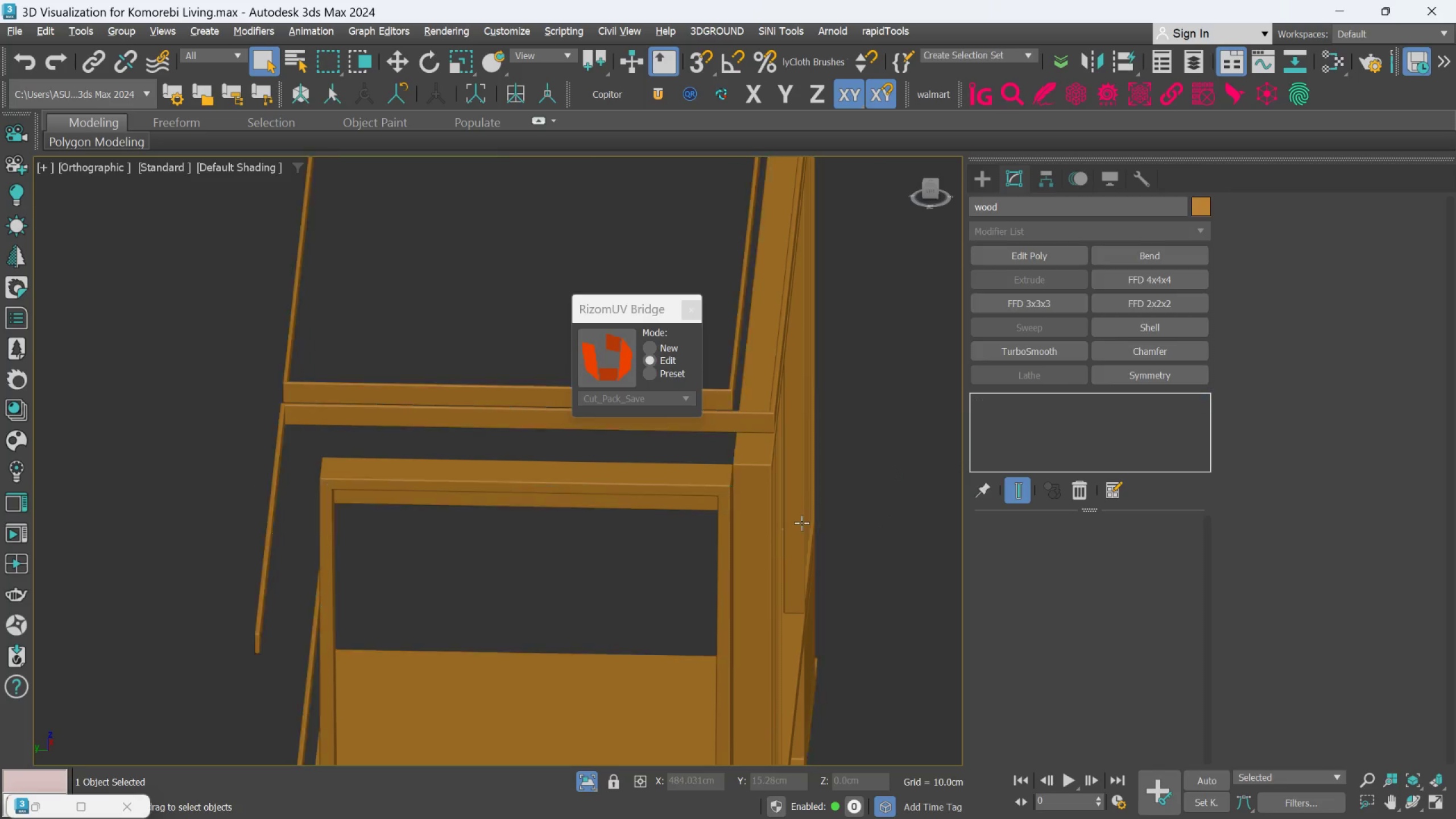 
key(Control+Z)
 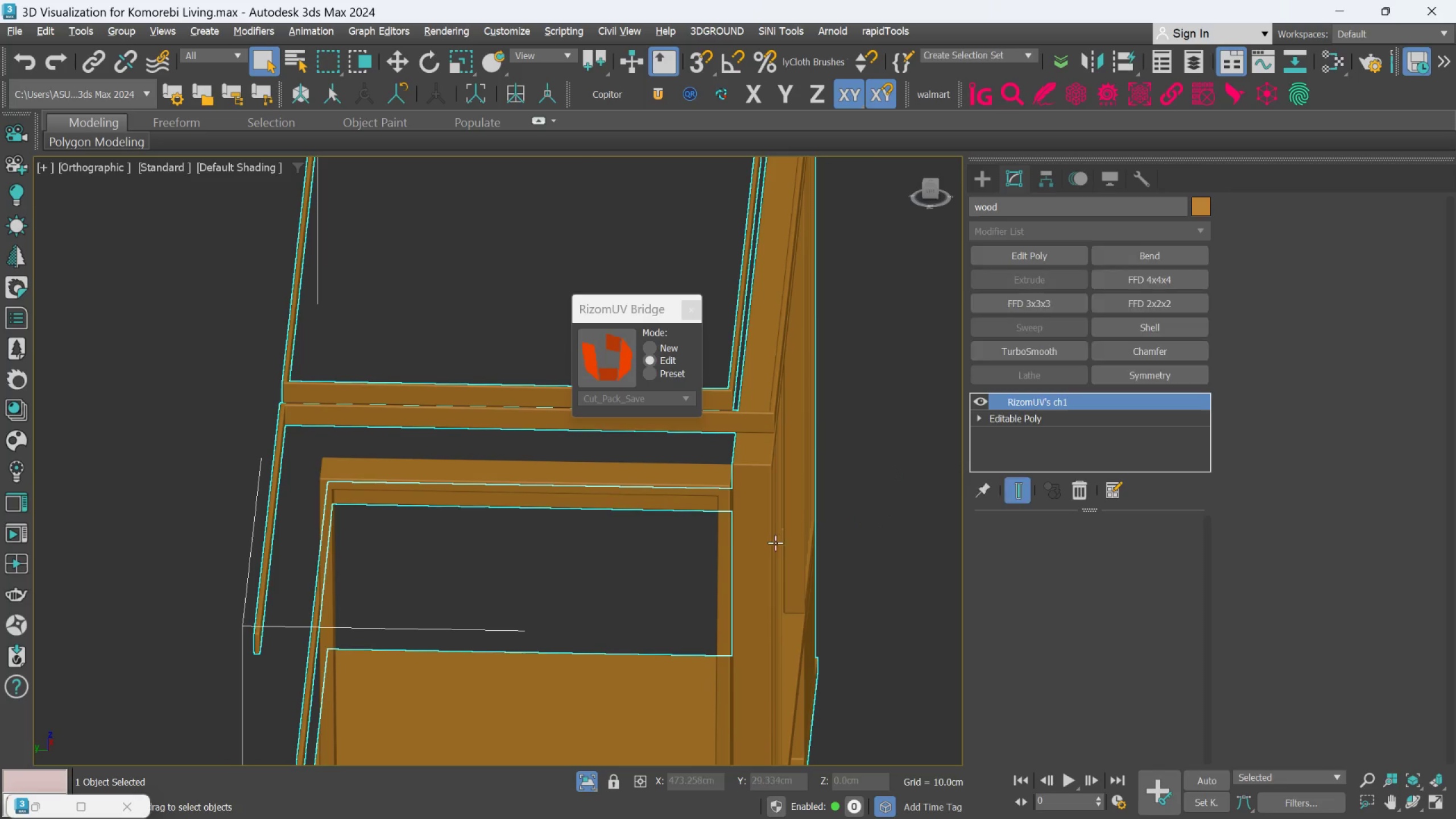 
key(Control+Z)
 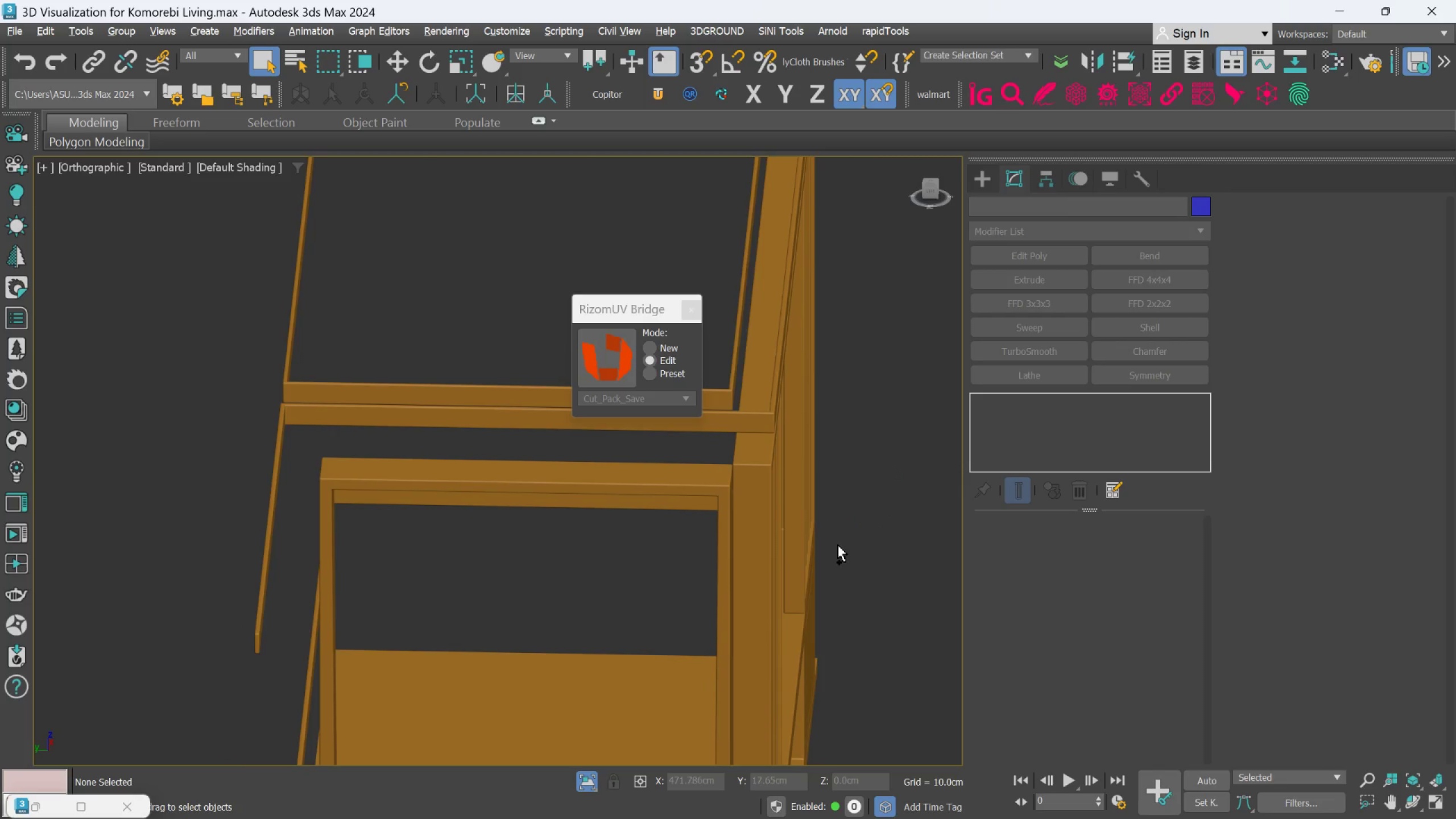 
key(Control+Z)
 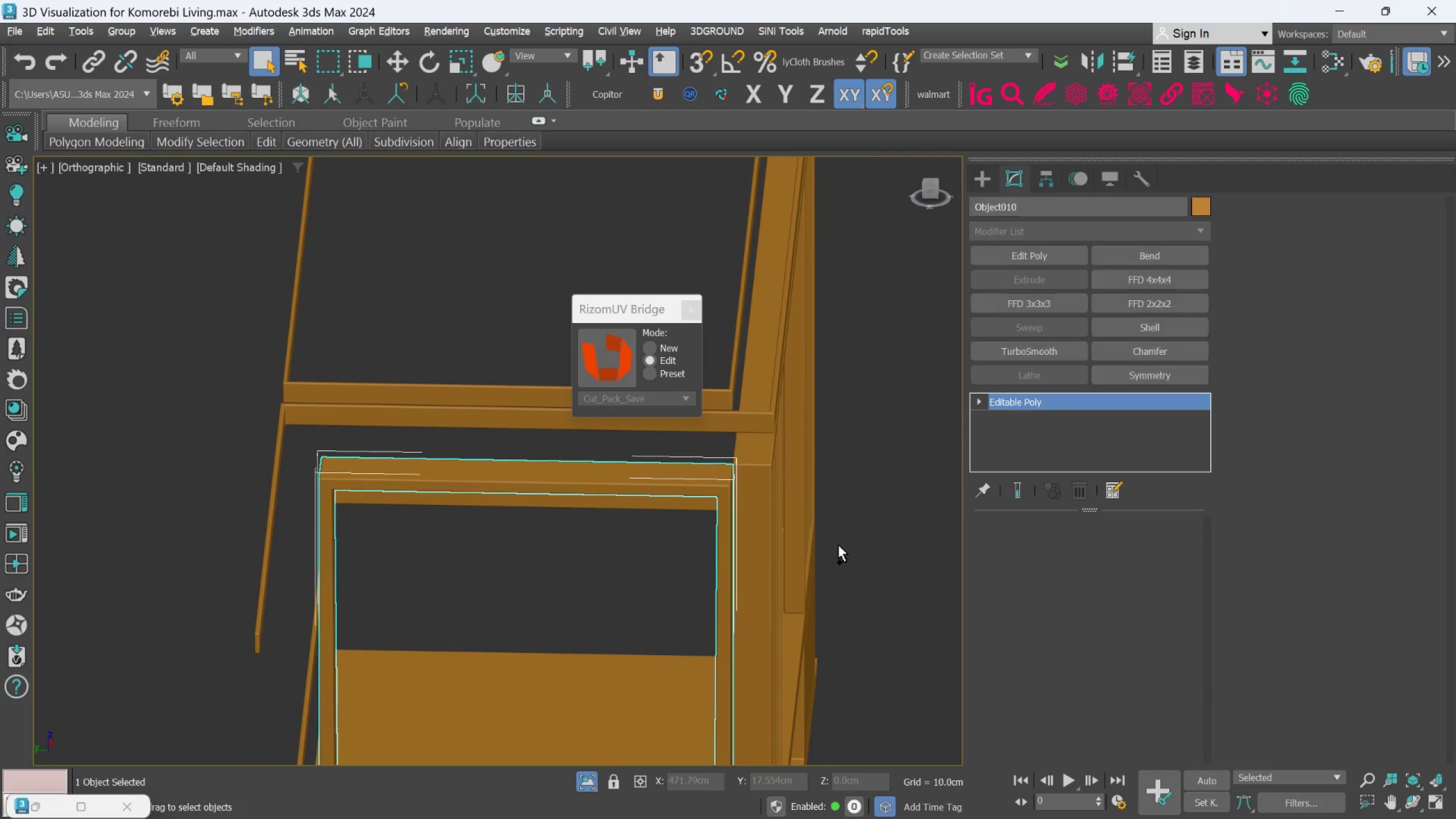 
key(Control+Z)
 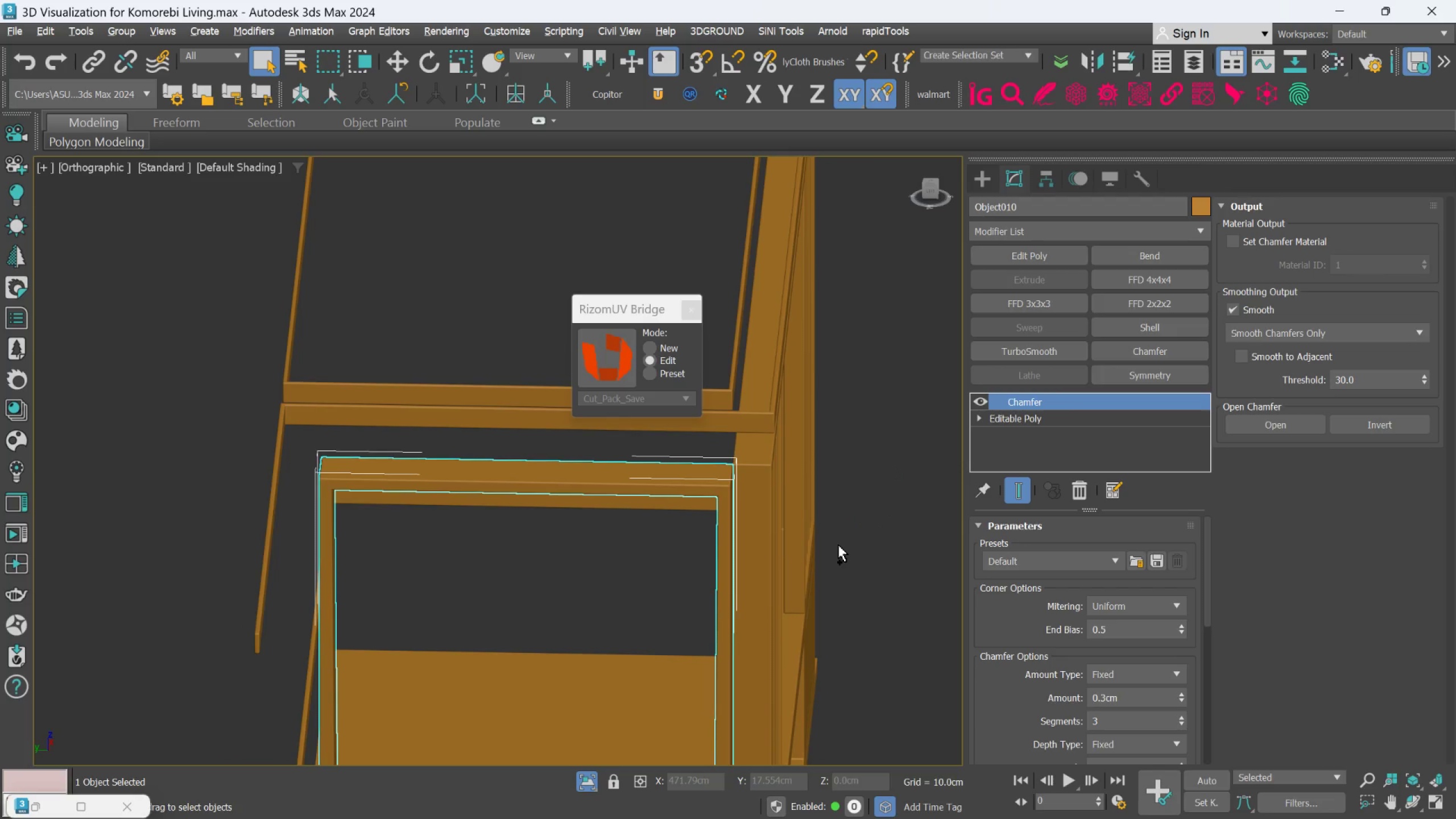 
key(Control+Z)
 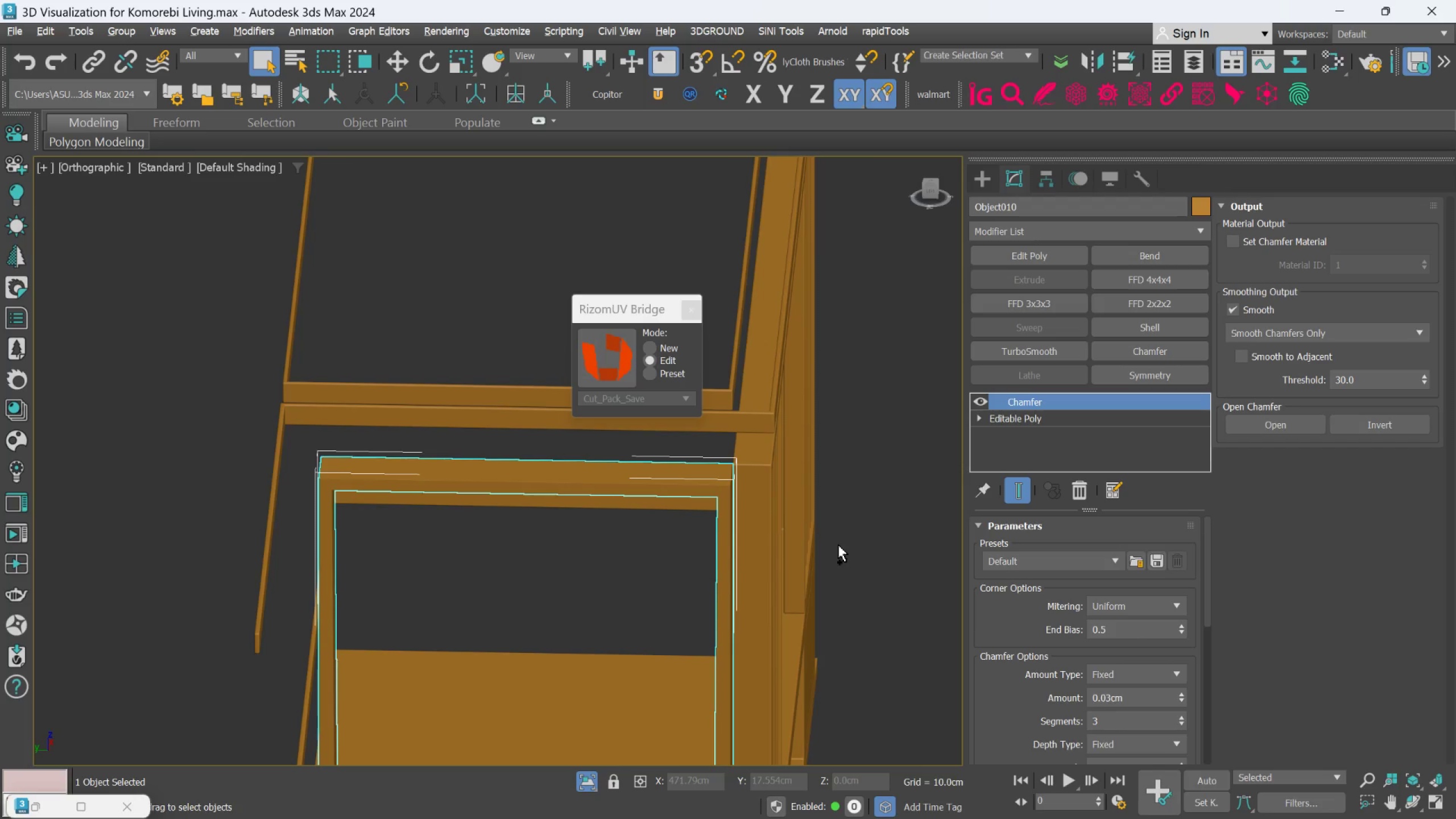 
left_click([839, 540])
 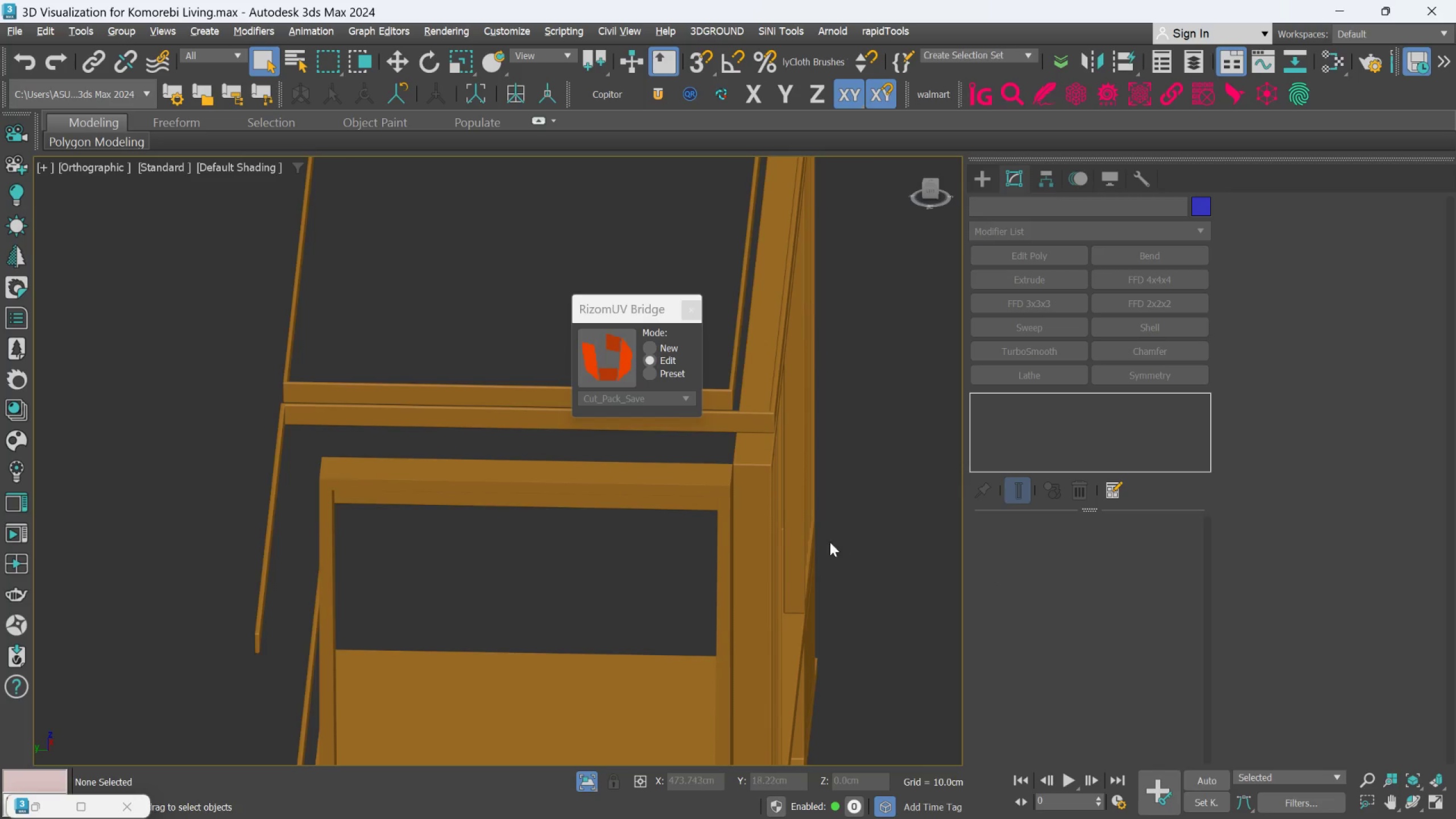 
key(Control+Z)
 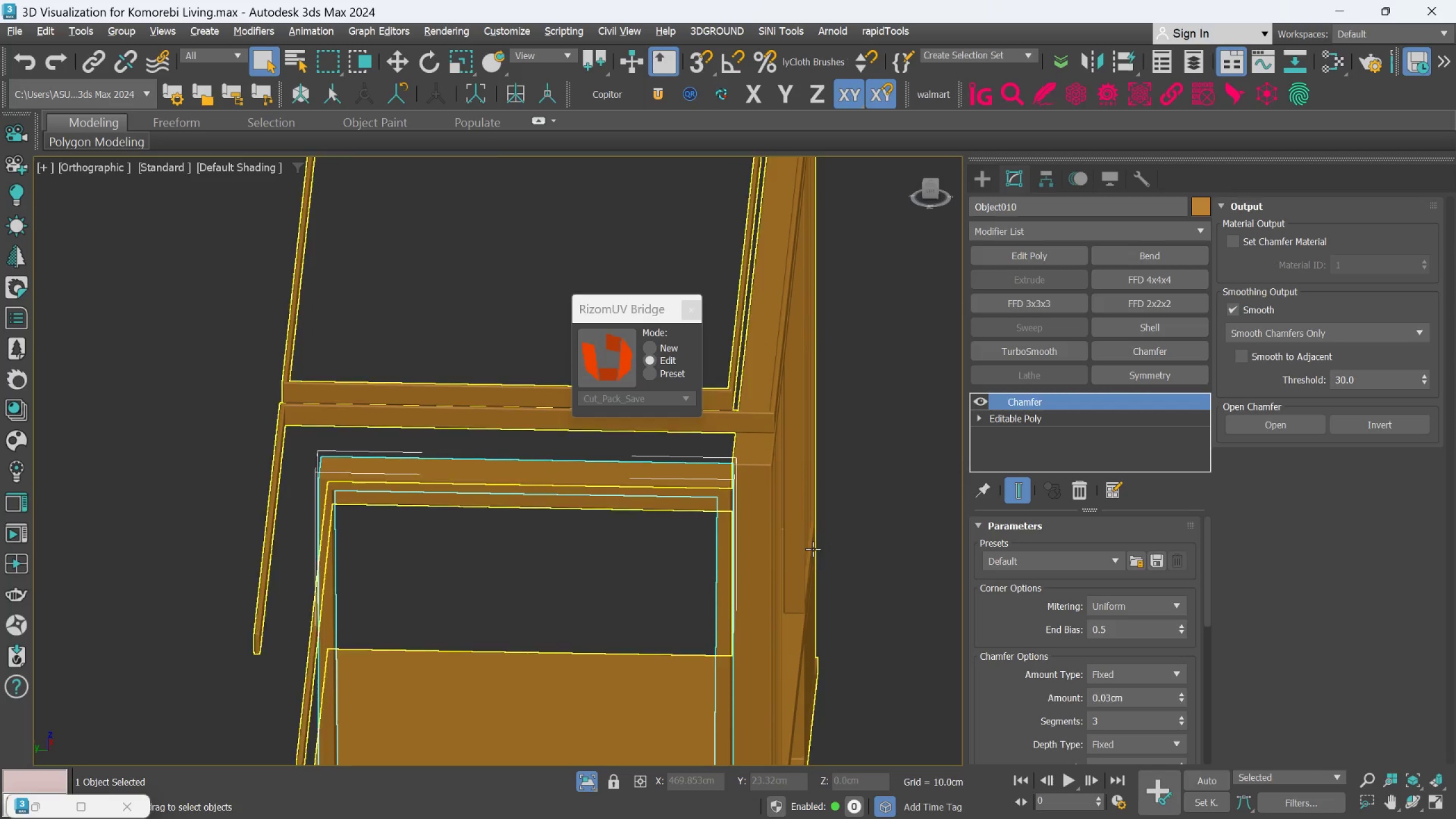 
key(Control+Z)
 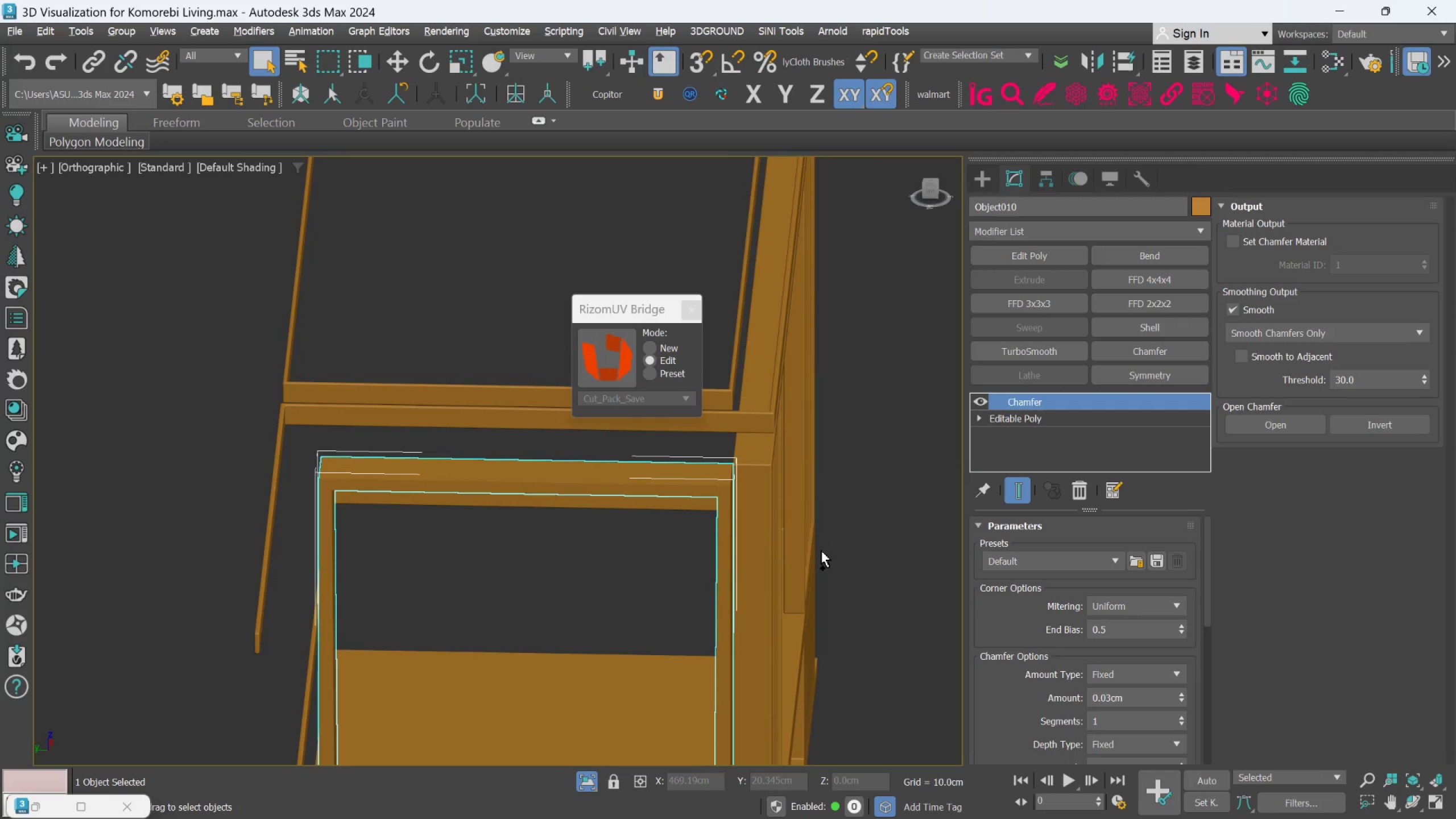 
key(Control+Z)
 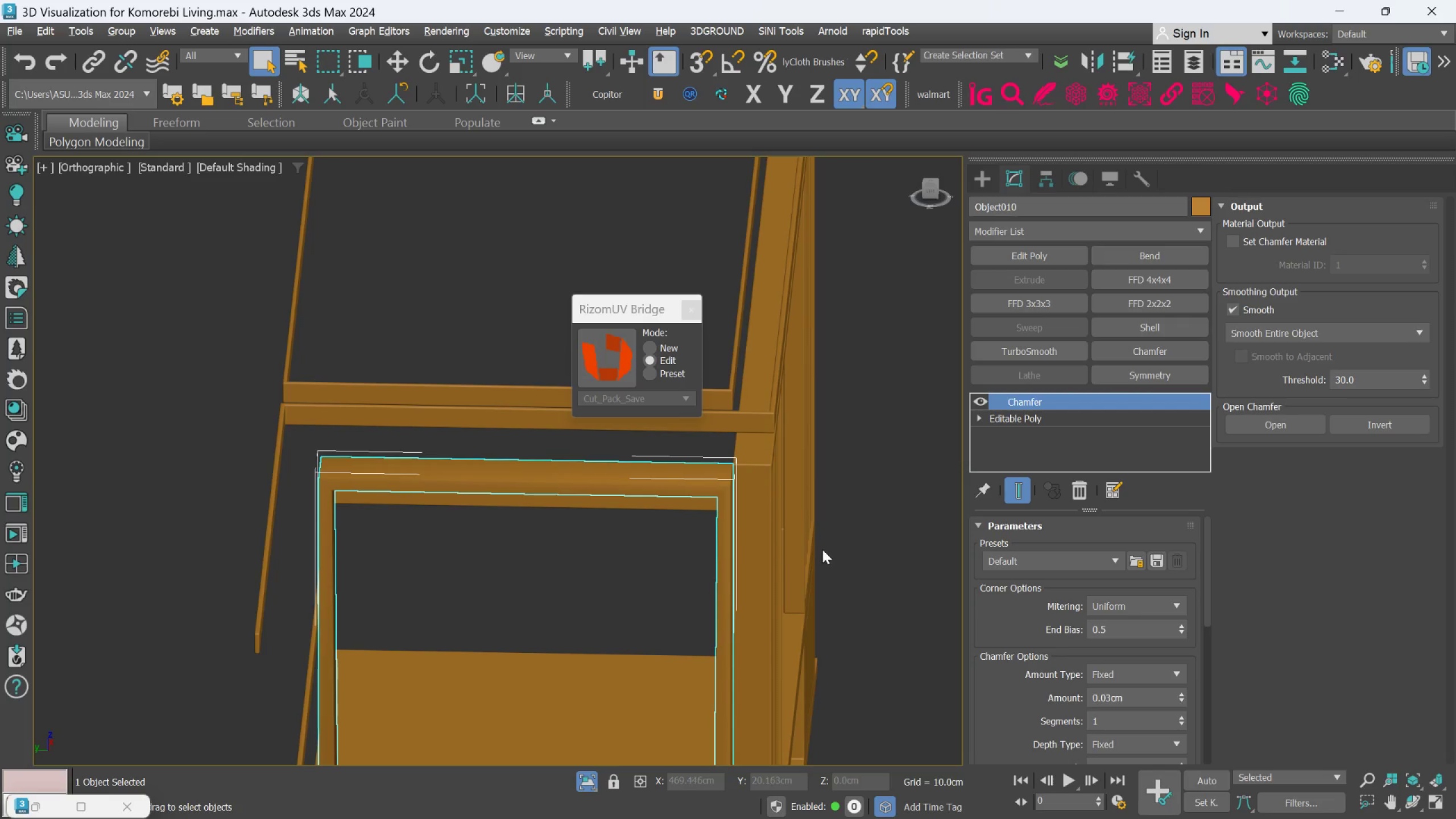 
key(Control+Z)
 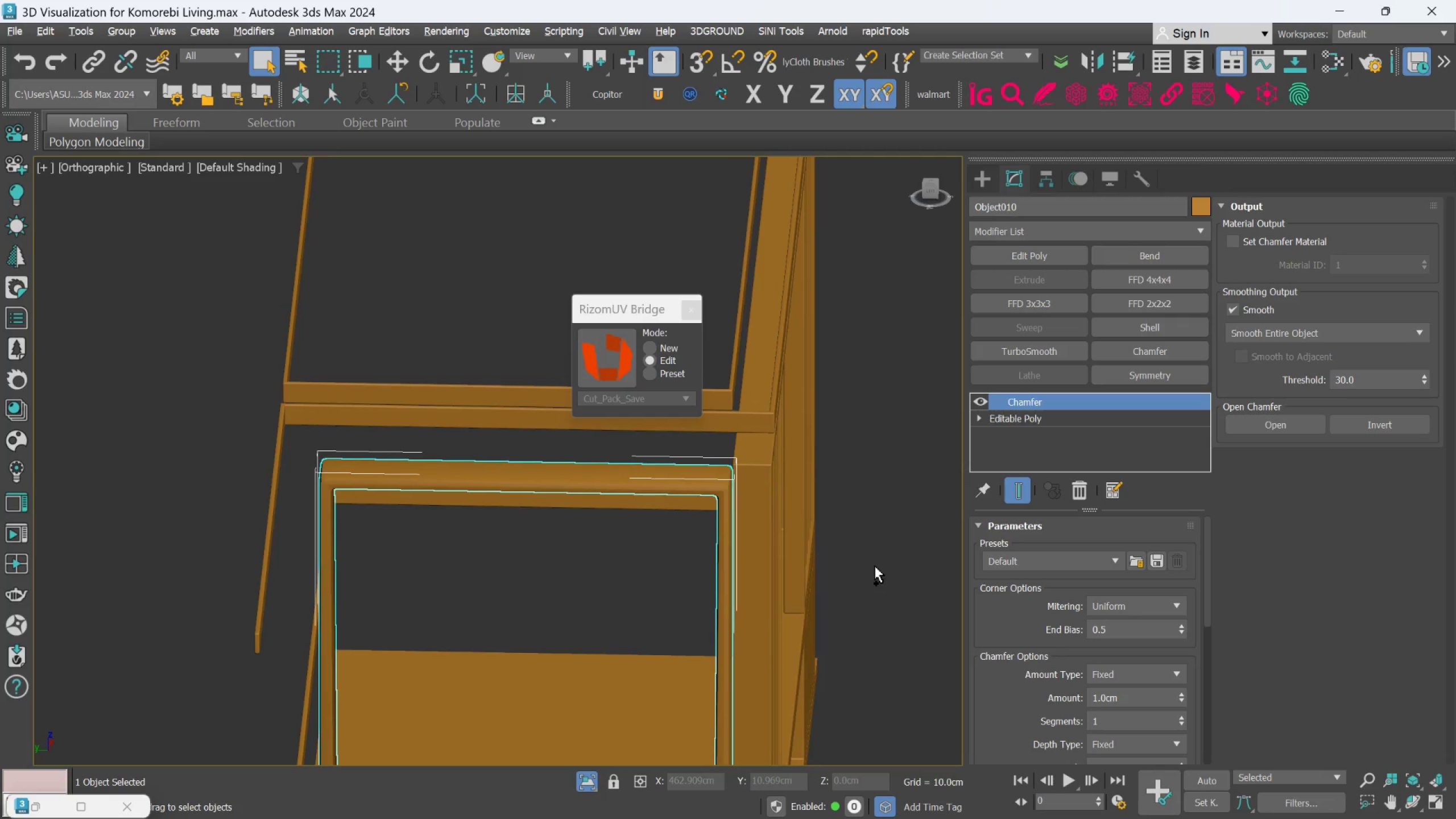 
key(Control+Z)
 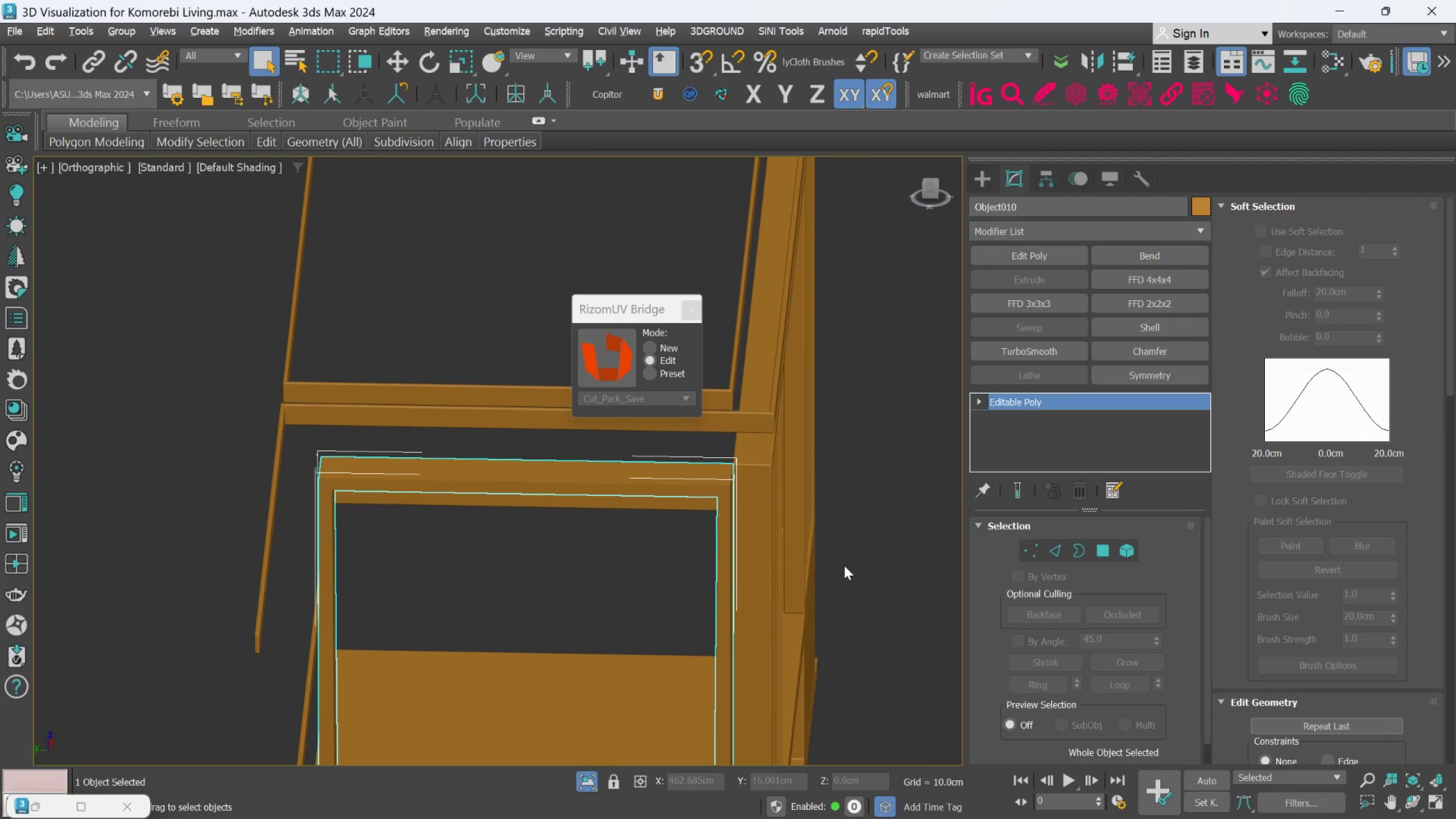 
key(Control+Z)
 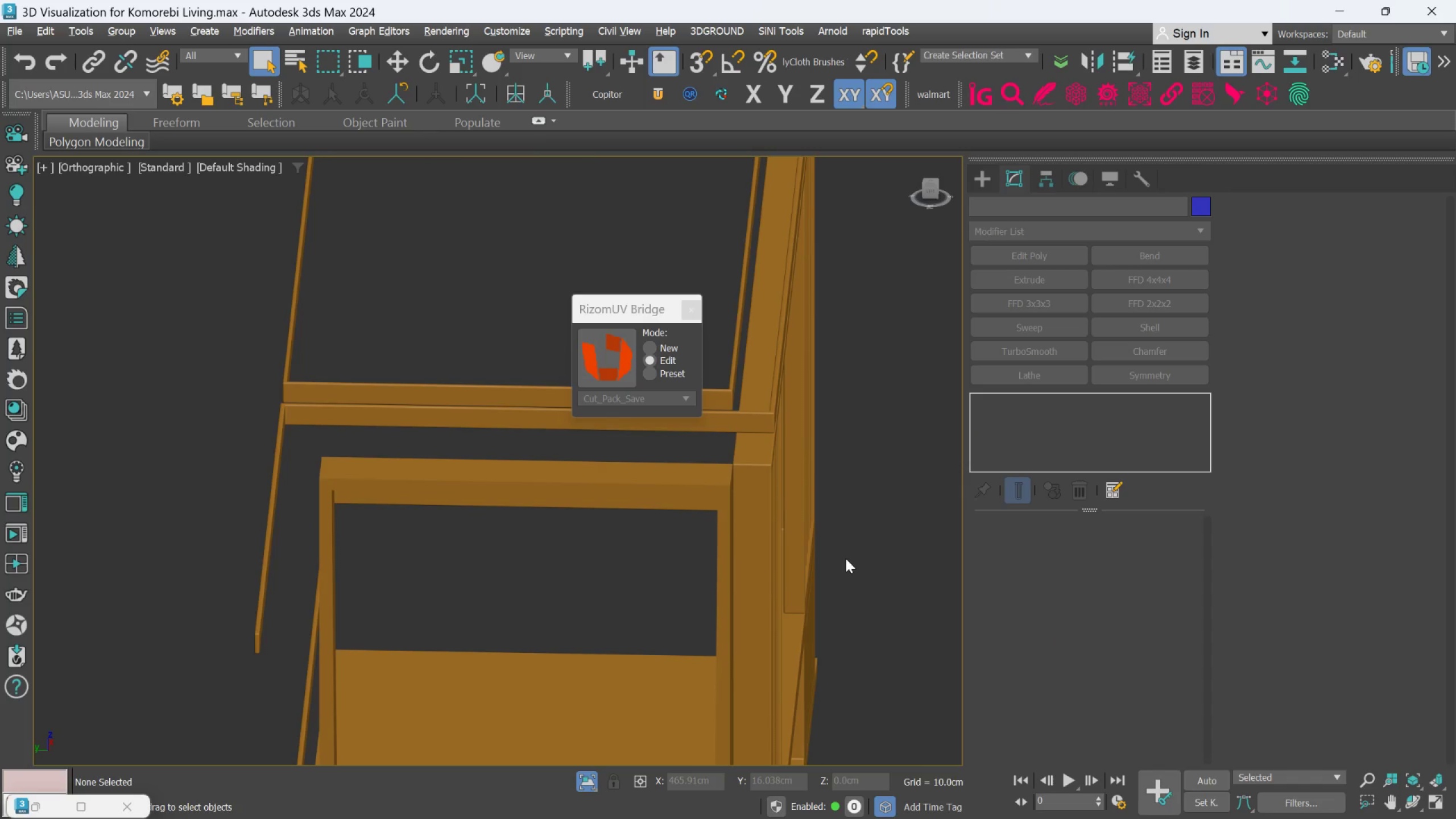 
key(Control+Z)
 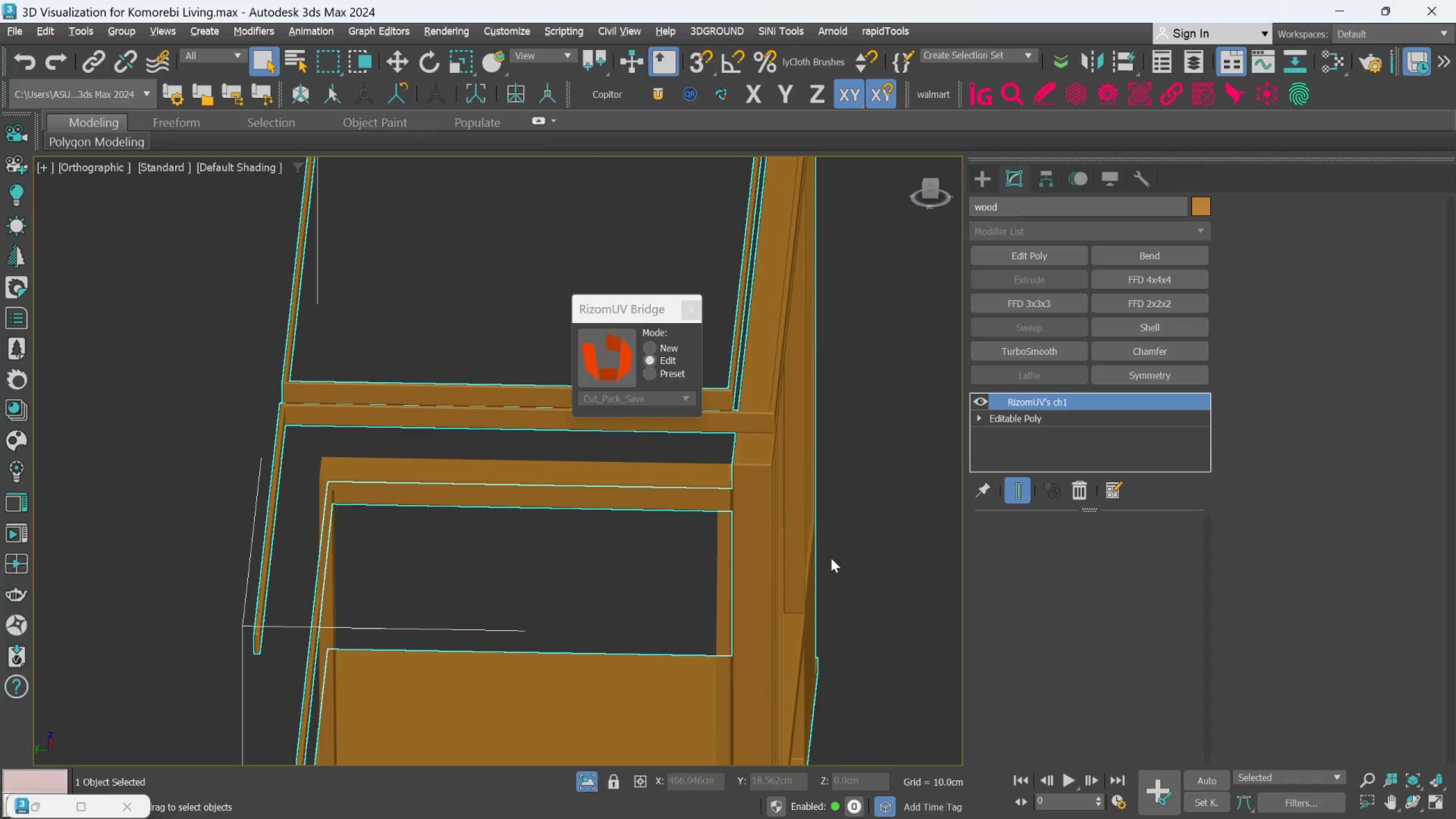 
left_click([851, 544])
 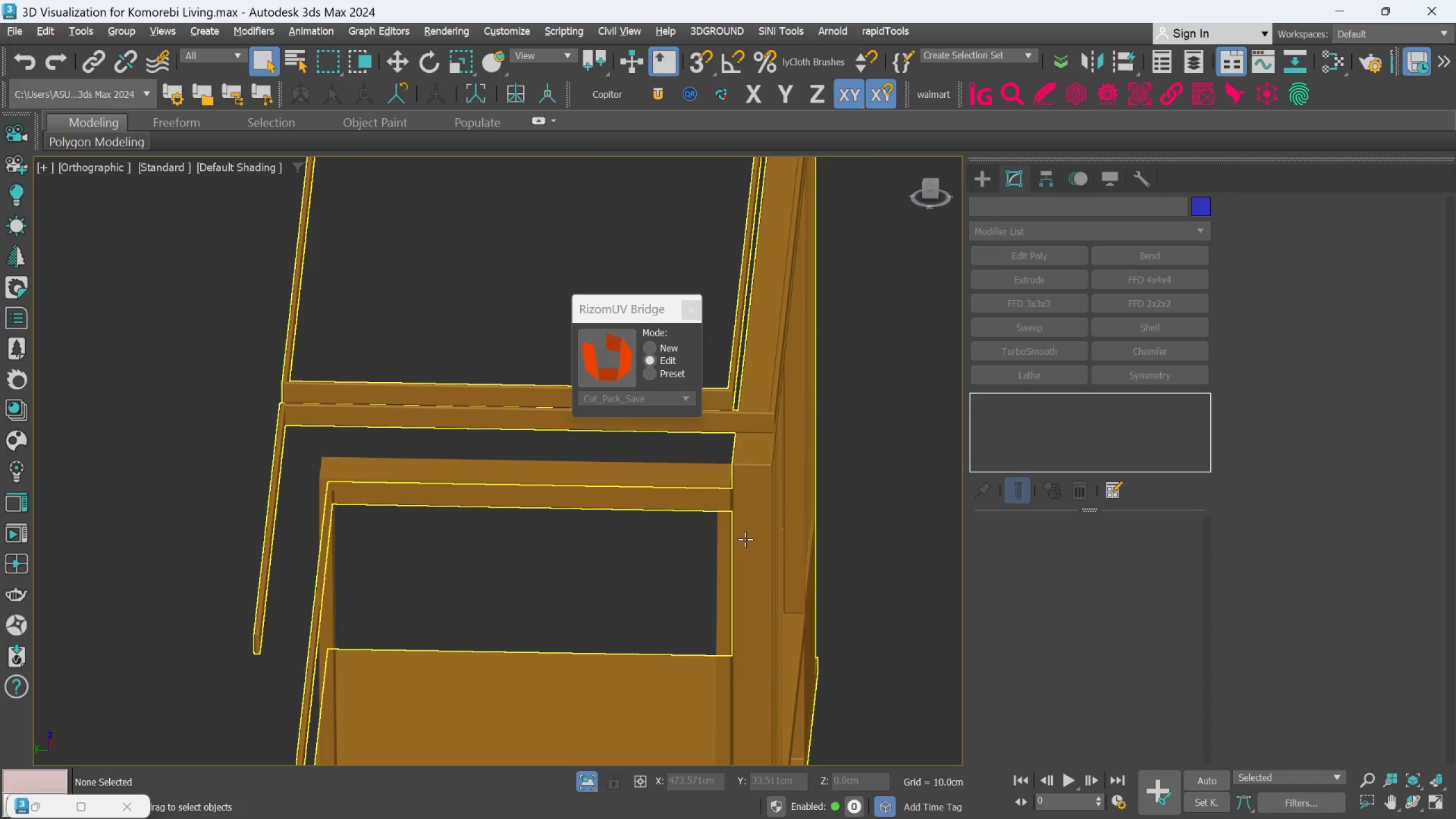 
left_click([745, 537])
 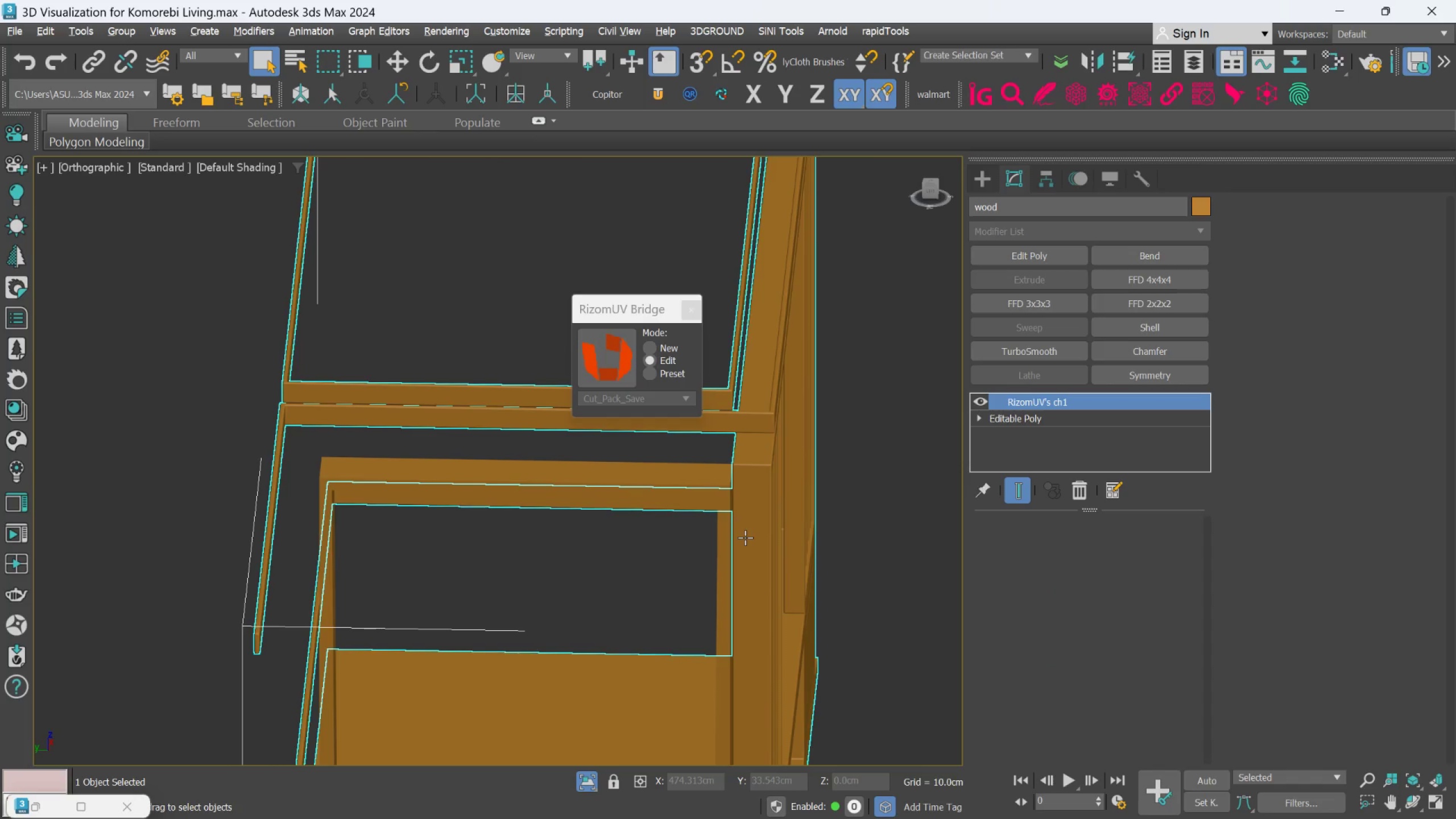 
scroll: coordinate [745, 537], scroll_direction: up, amount: 2.0
 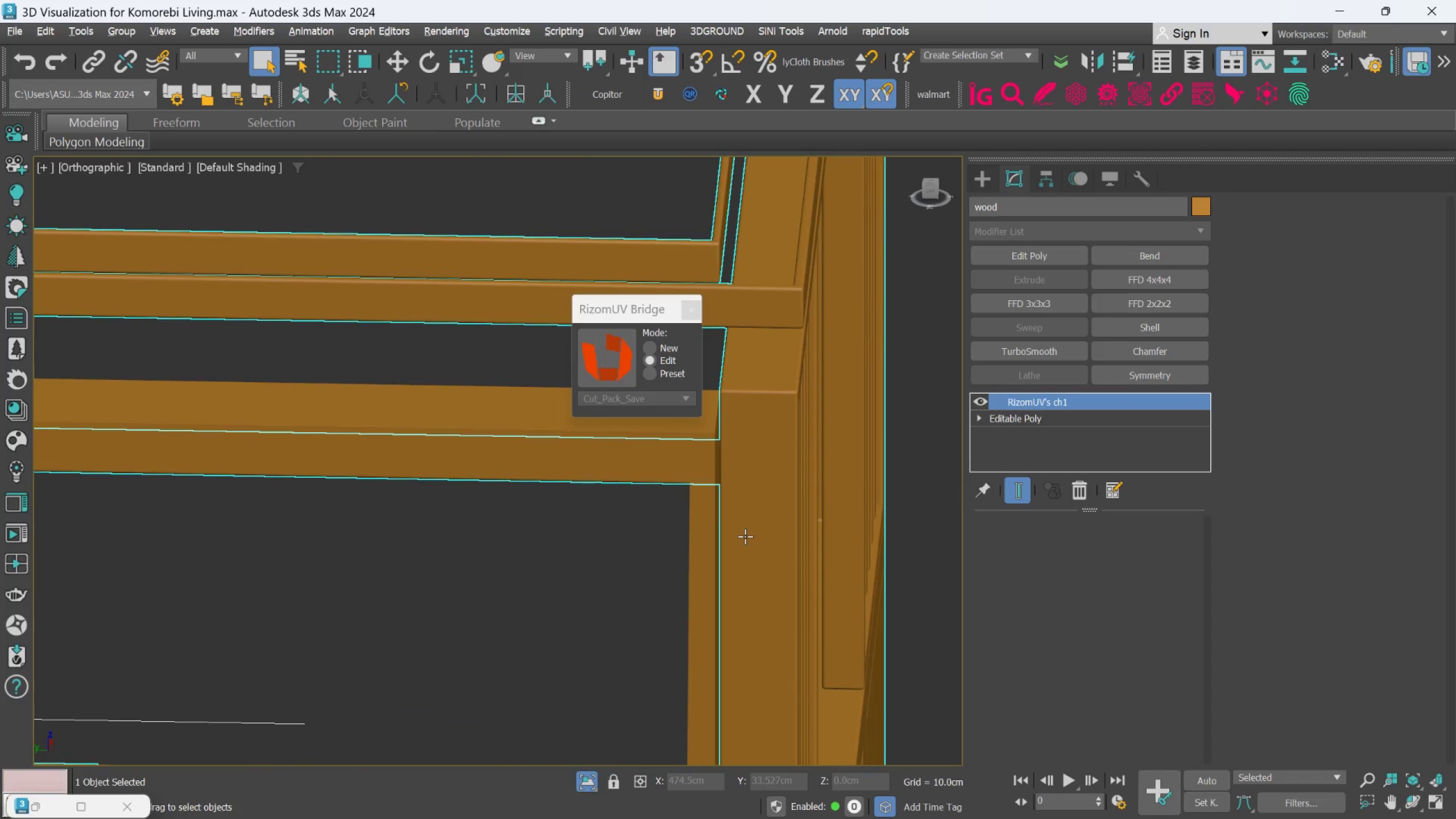 
scroll: coordinate [745, 536], scroll_direction: down, amount: 1.0
 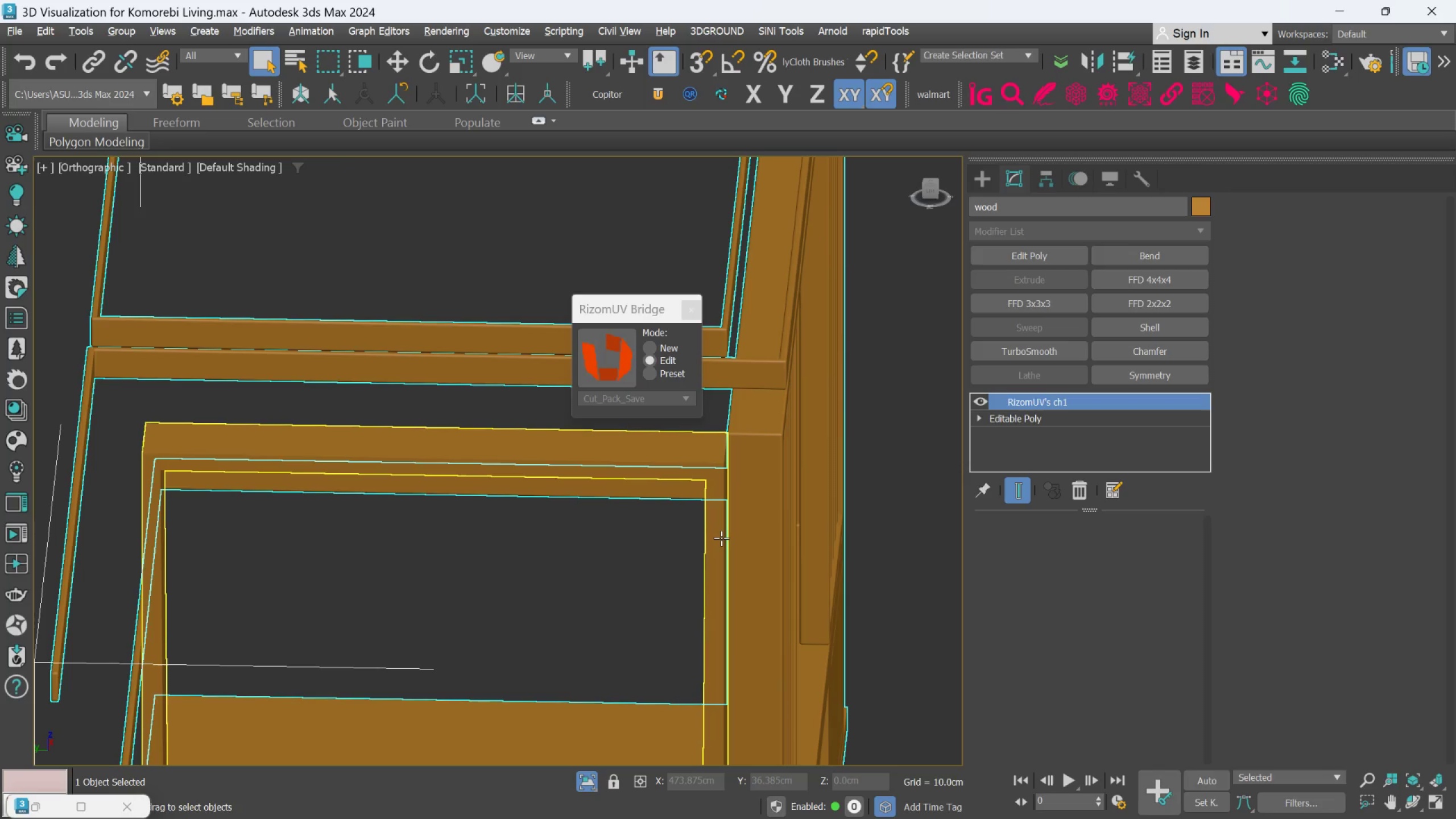 
key(Control+Z)
 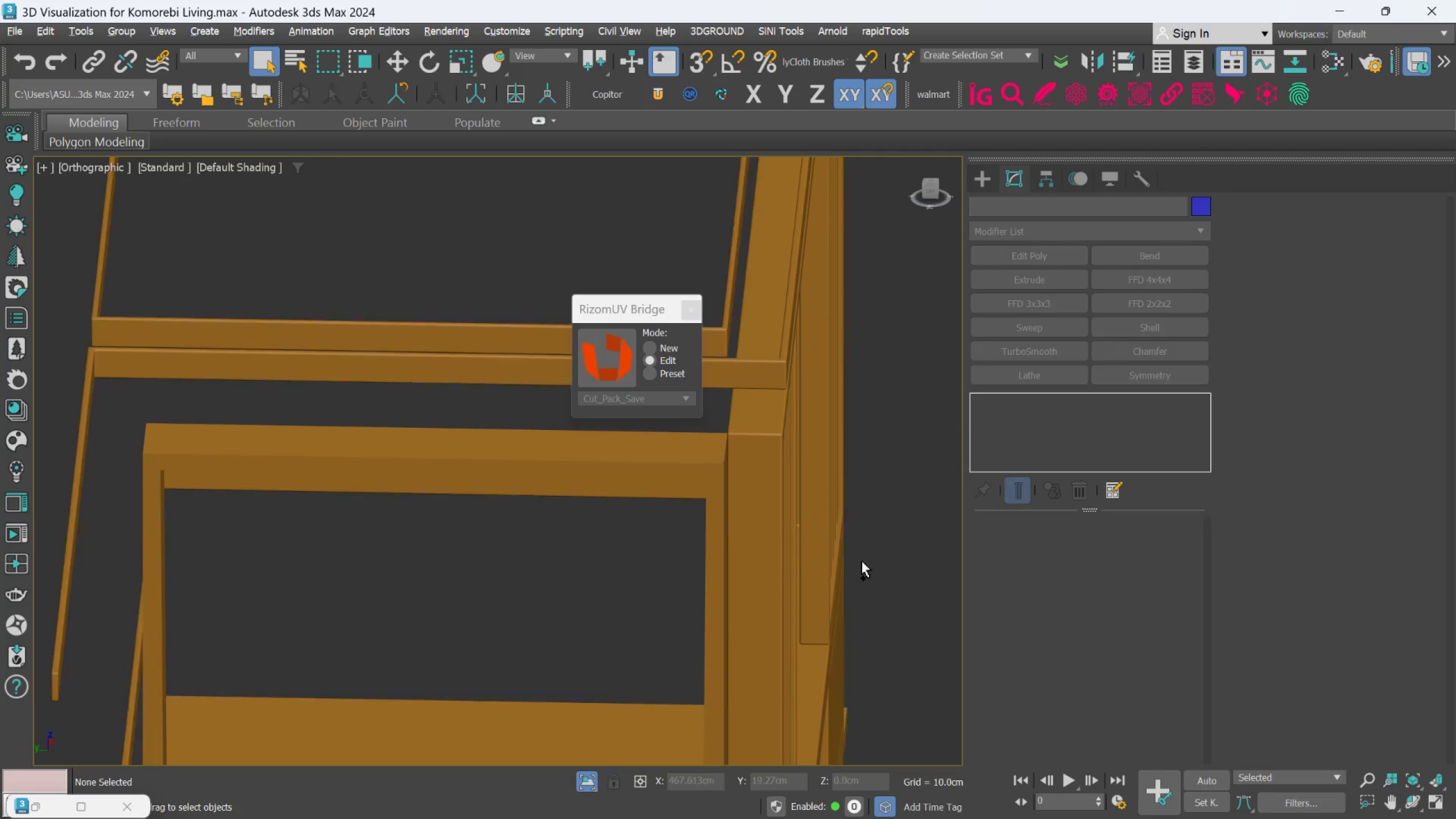 
key(Control+Z)
 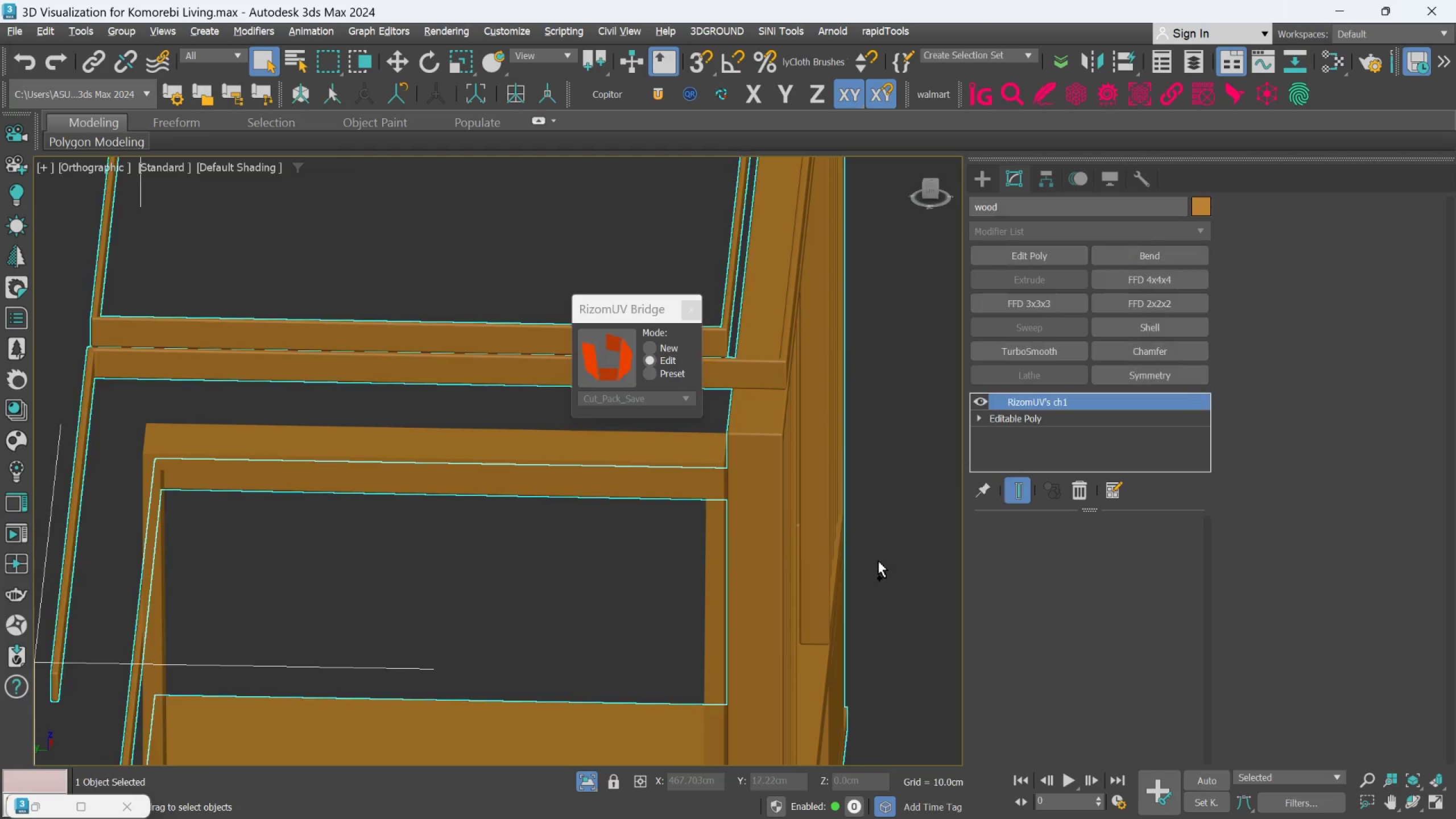 
key(Control+Z)
 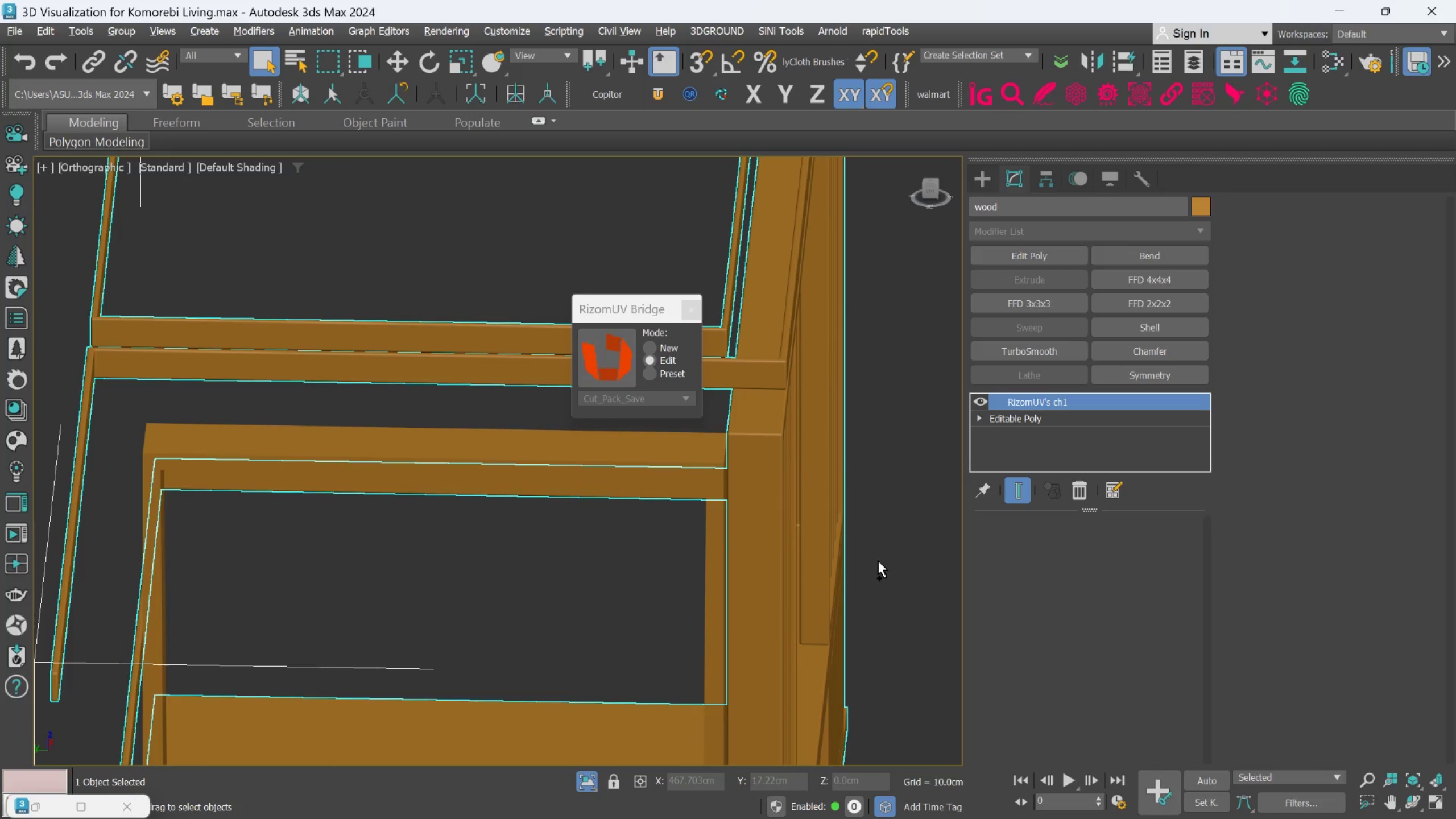 
key(Control+Z)
 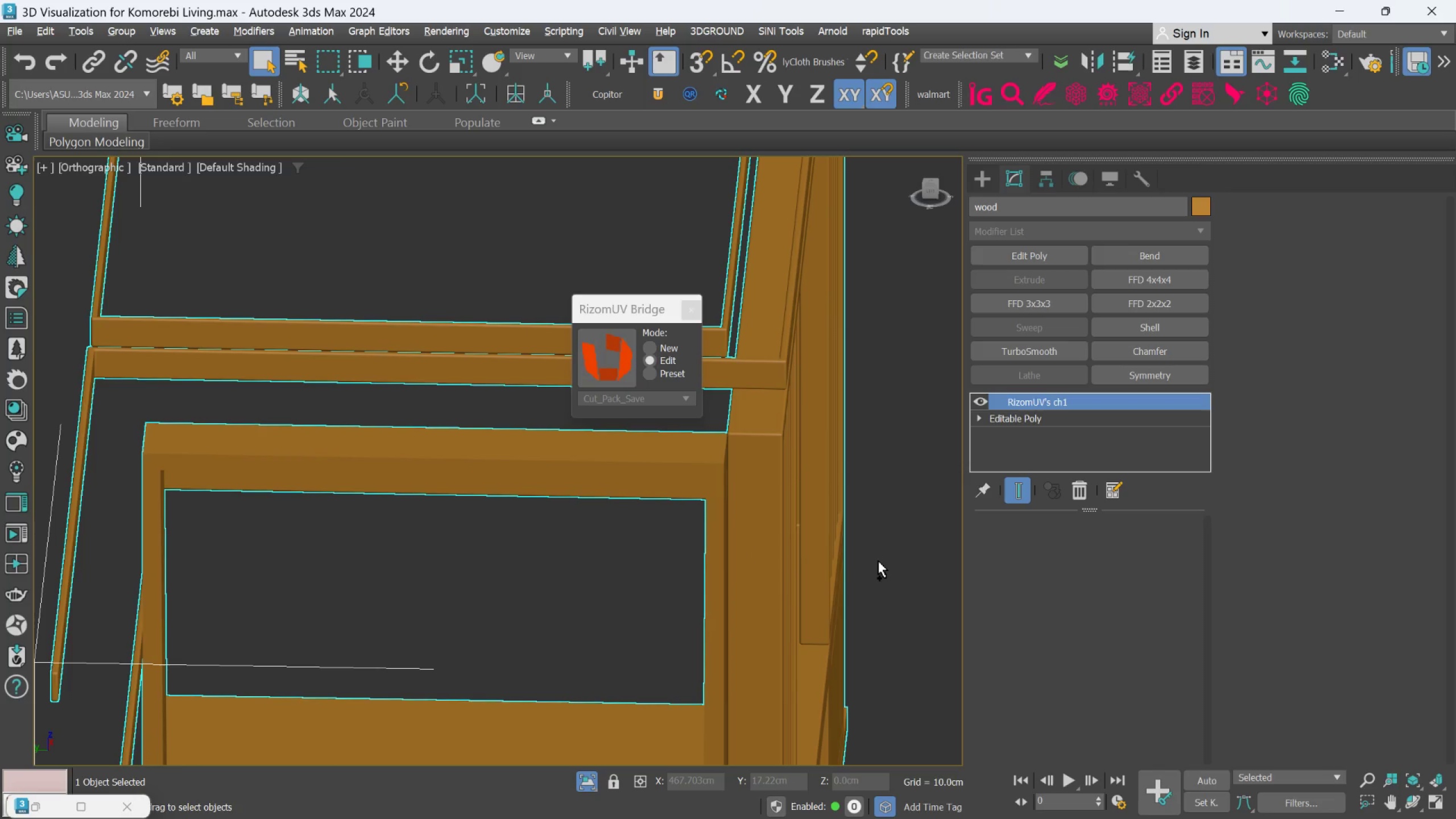 
key(Control+Z)
 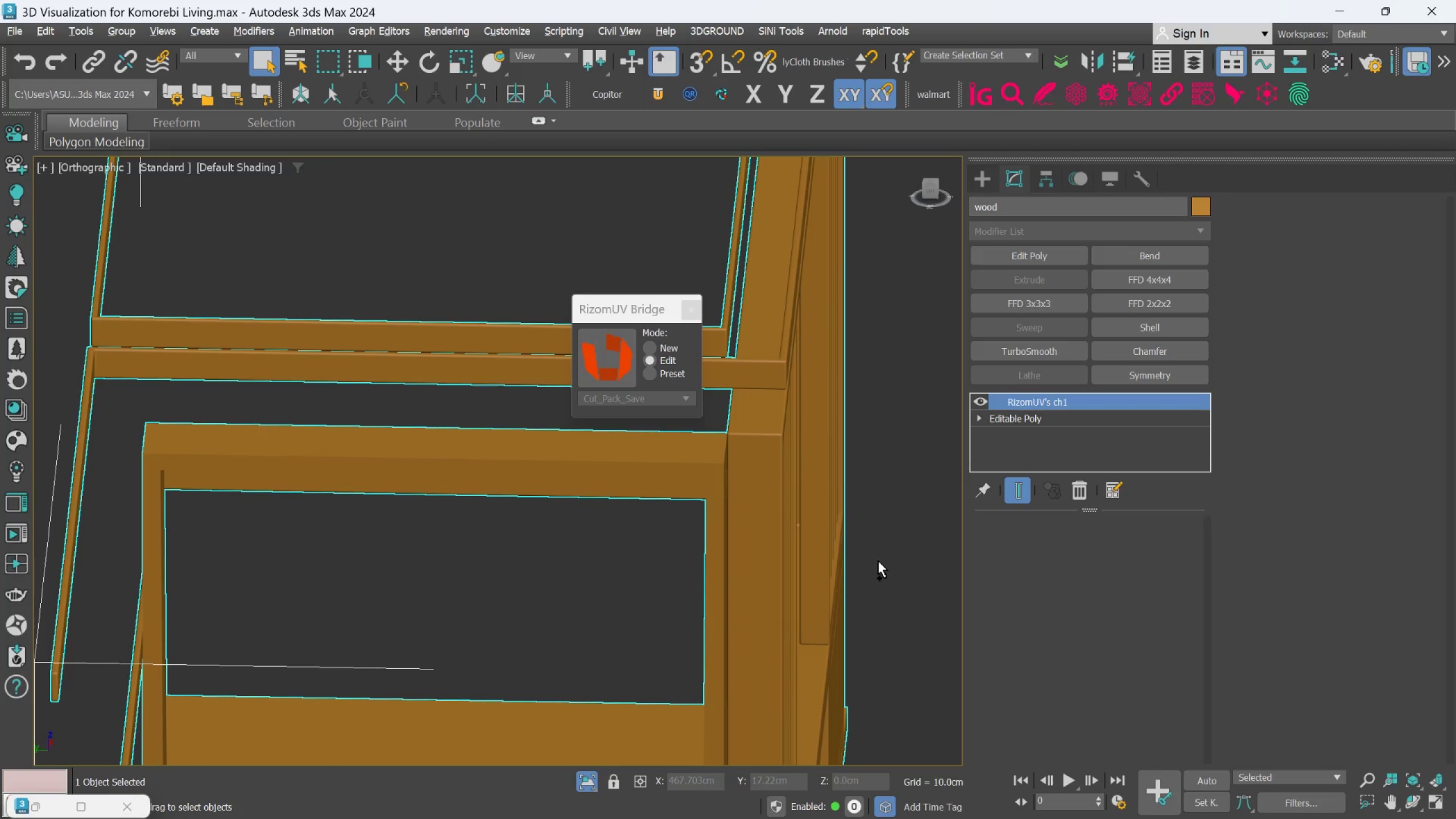 
key(Control+Z)
 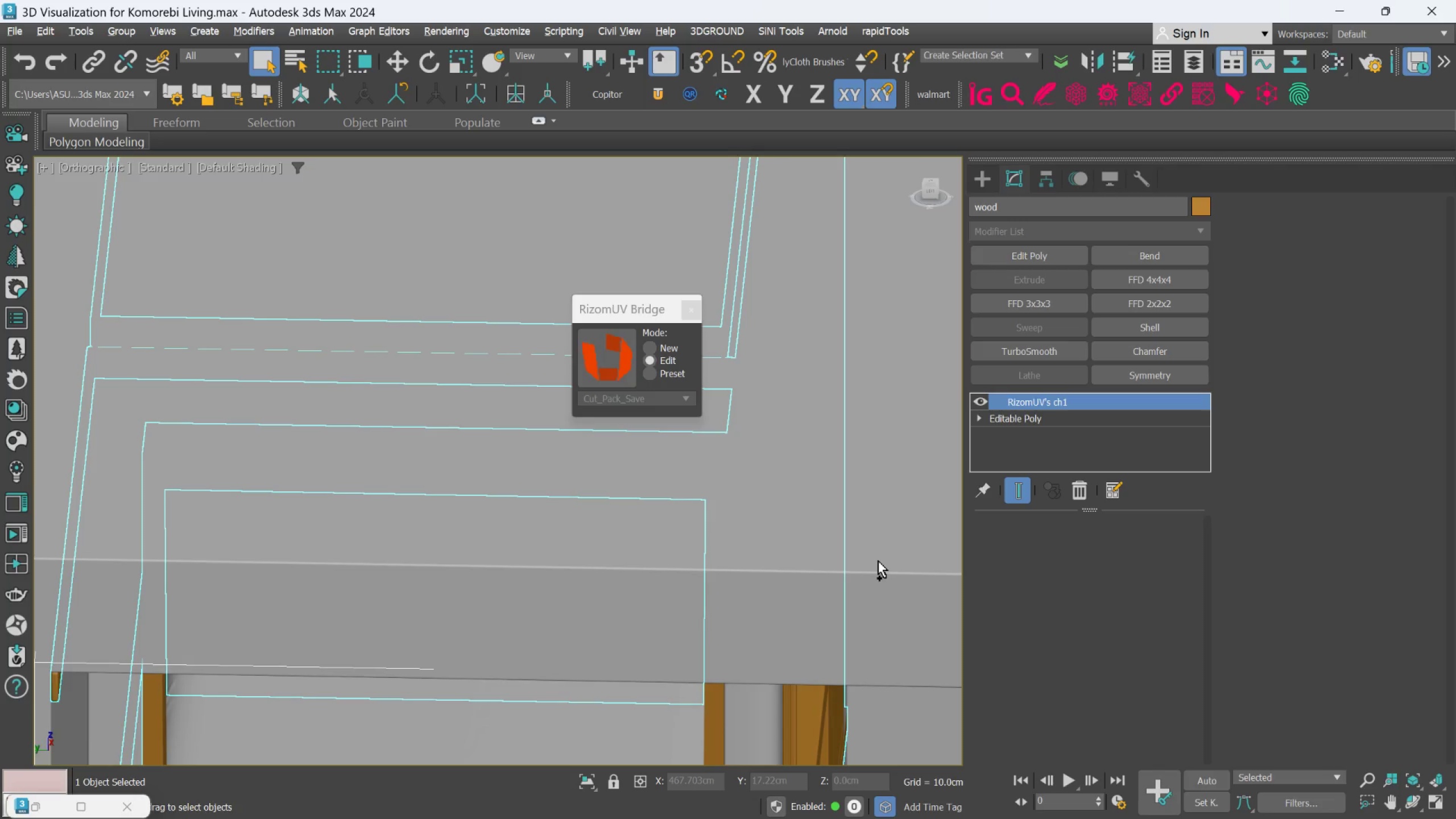 
scroll: coordinate [811, 552], scroll_direction: down, amount: 4.0
 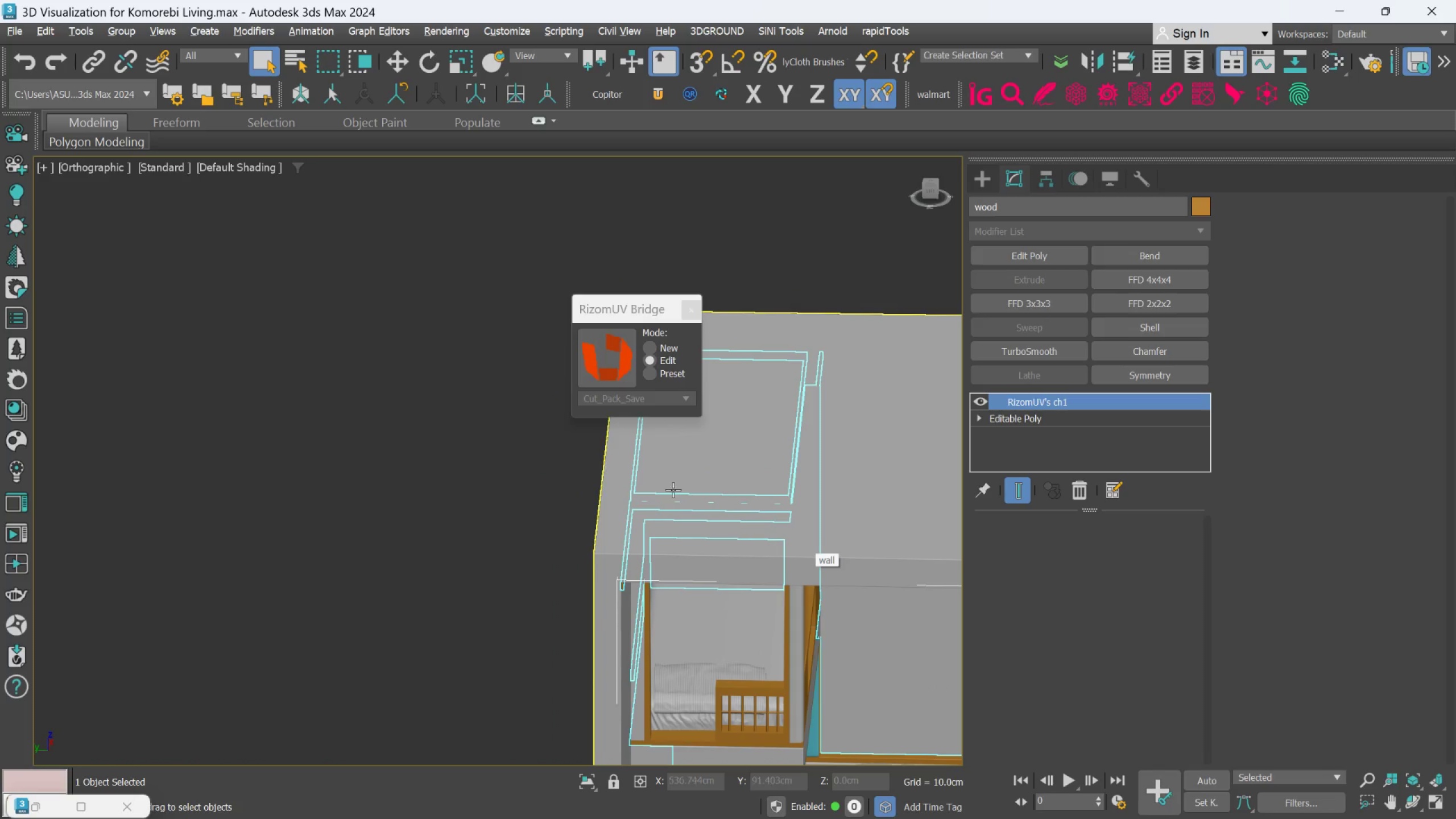 
left_click([594, 346])
 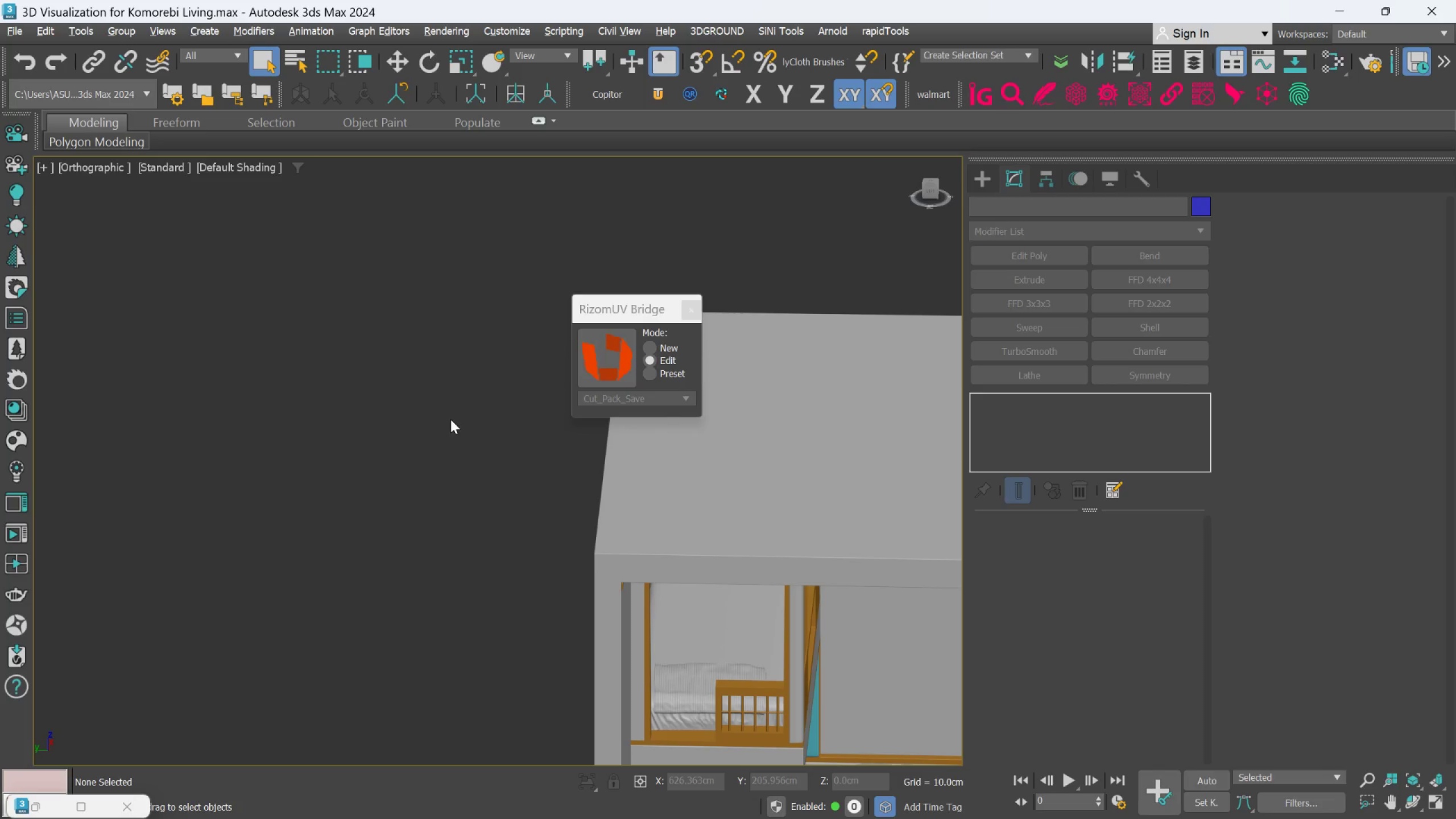 
wait(7.58)
 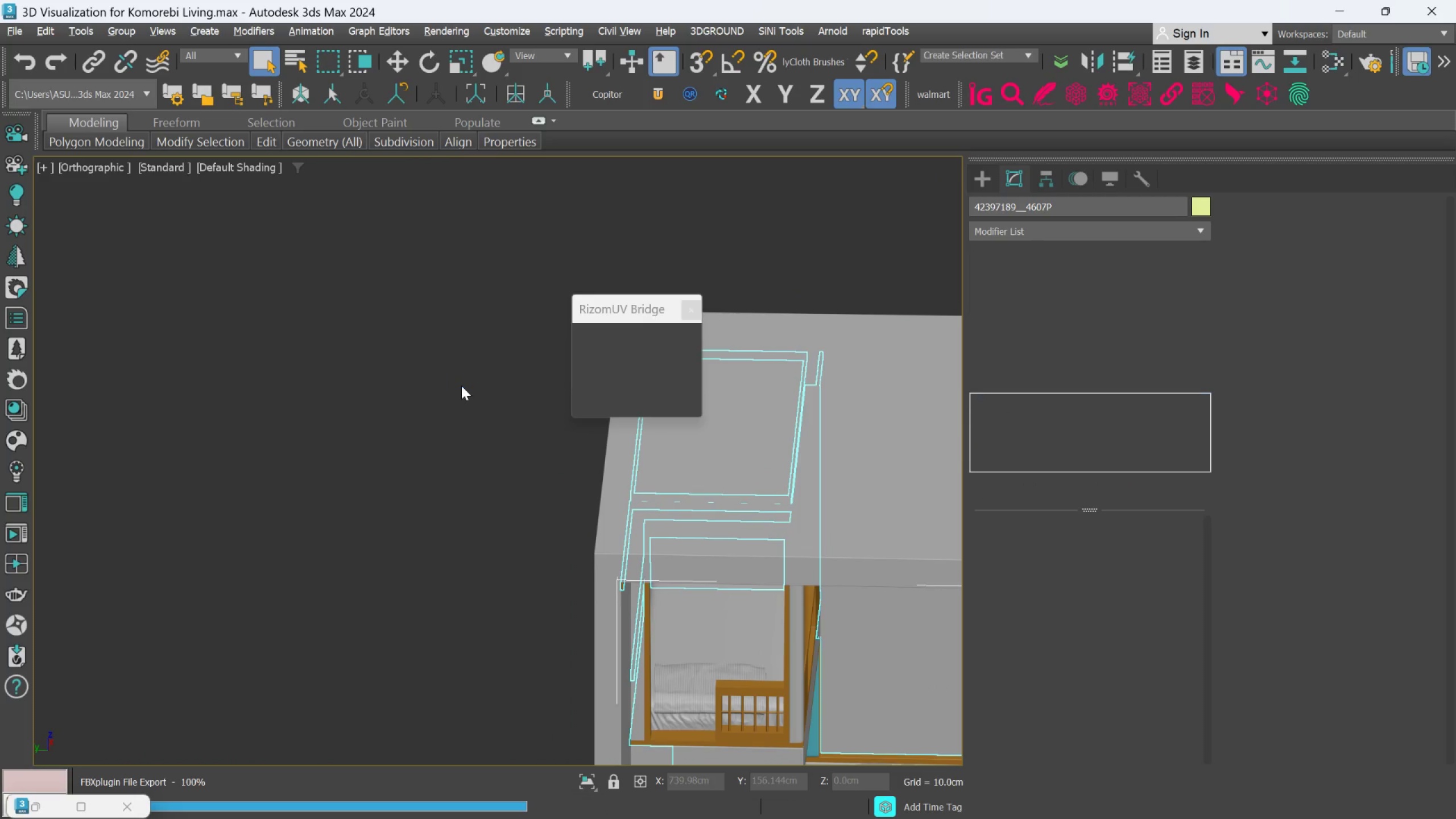 
scroll: coordinate [384, 461], scroll_direction: down, amount: 61.0
 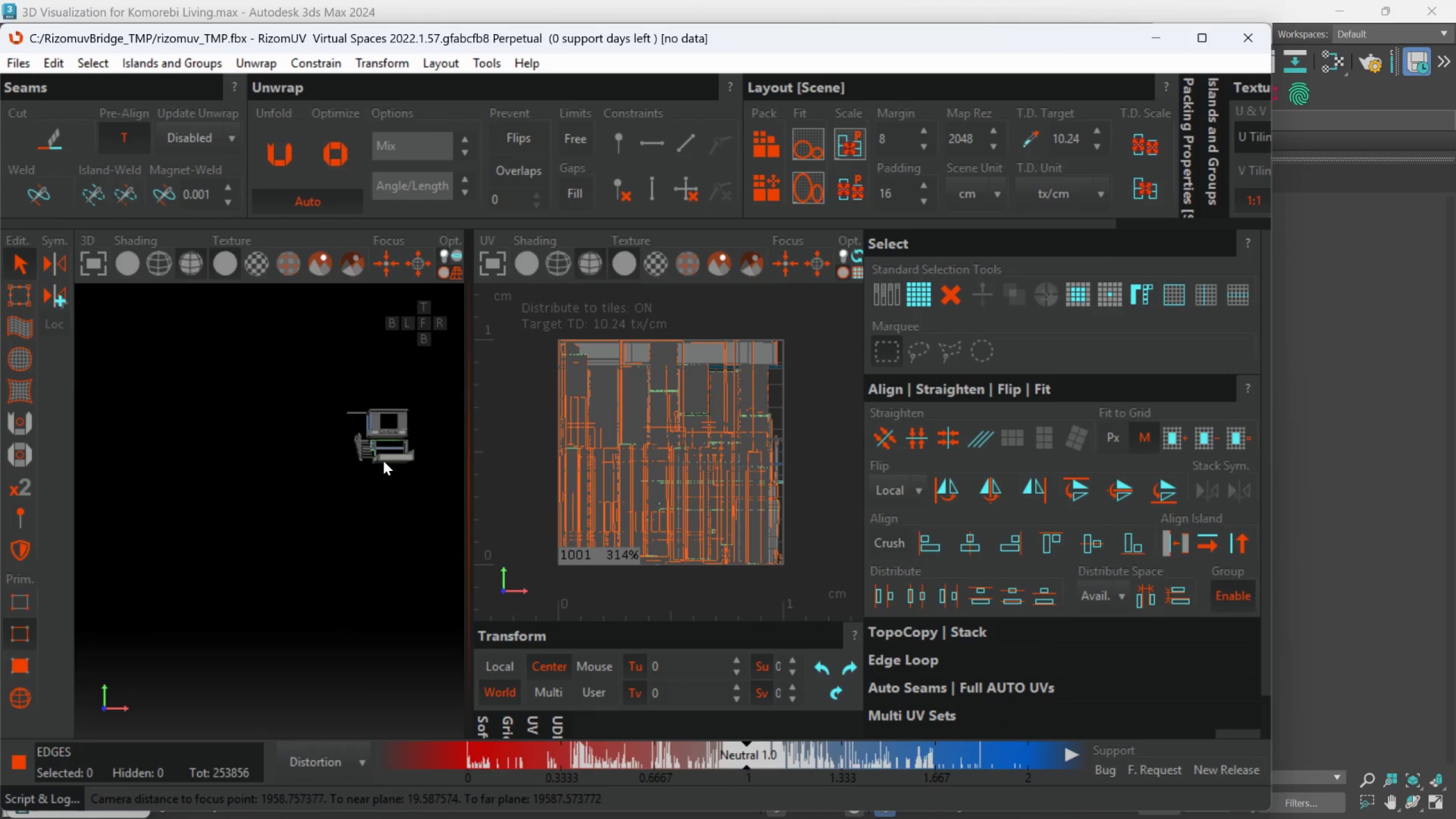 
hold_key(key=AltLeft, duration=0.49)
 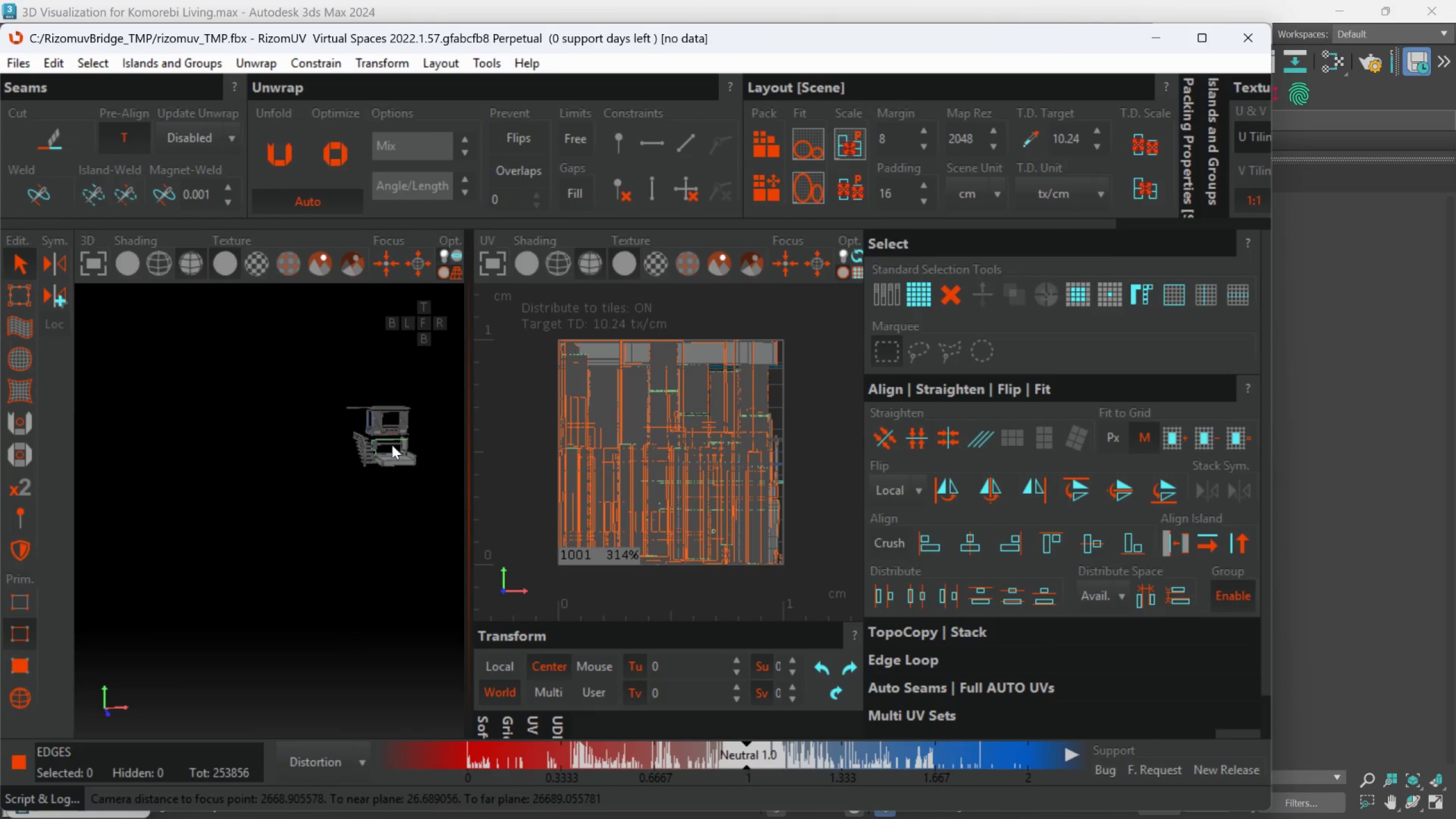 
hold_key(key=AltLeft, duration=0.94)
 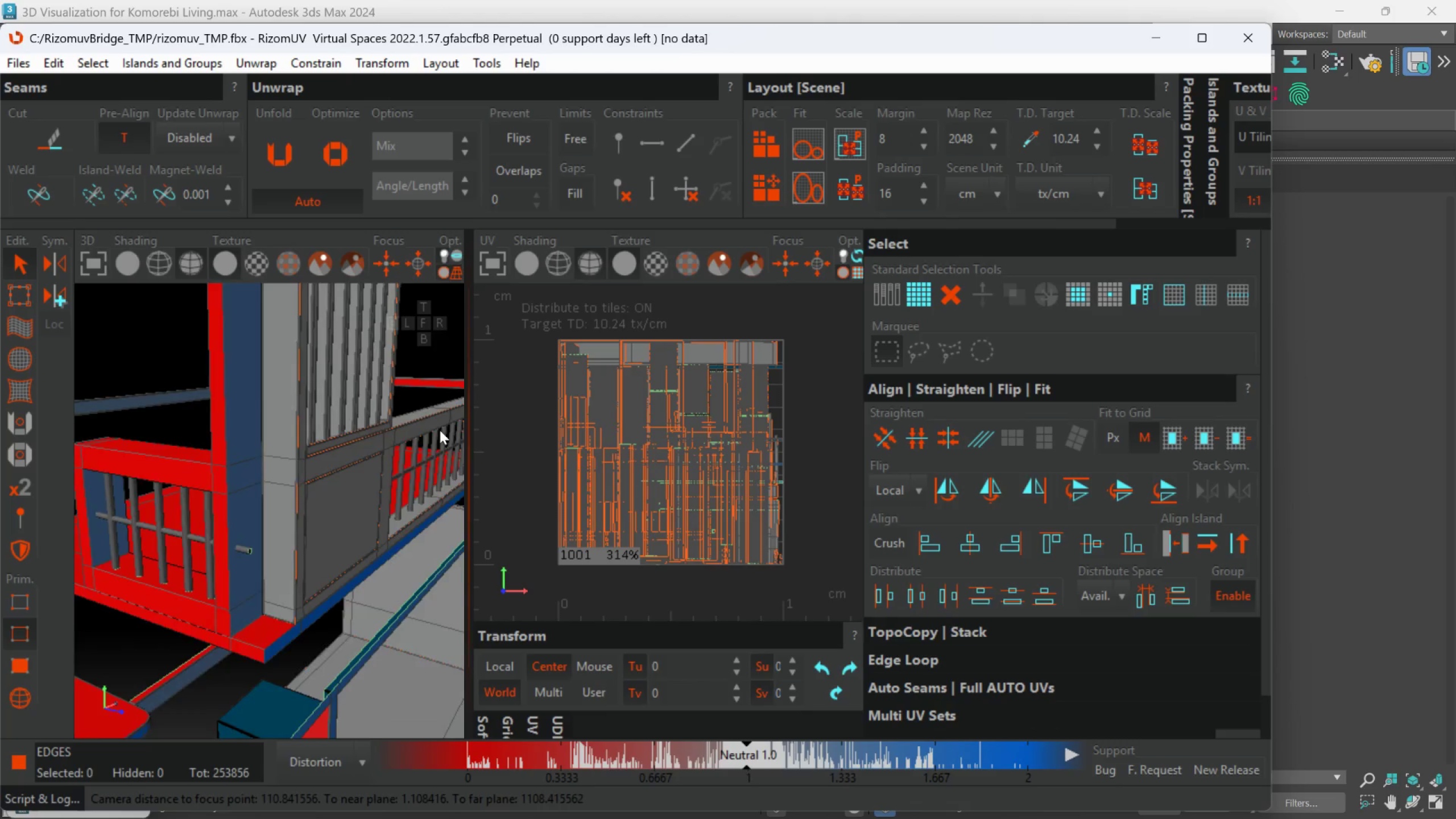 
scroll: coordinate [374, 417], scroll_direction: up, amount: 7.0
 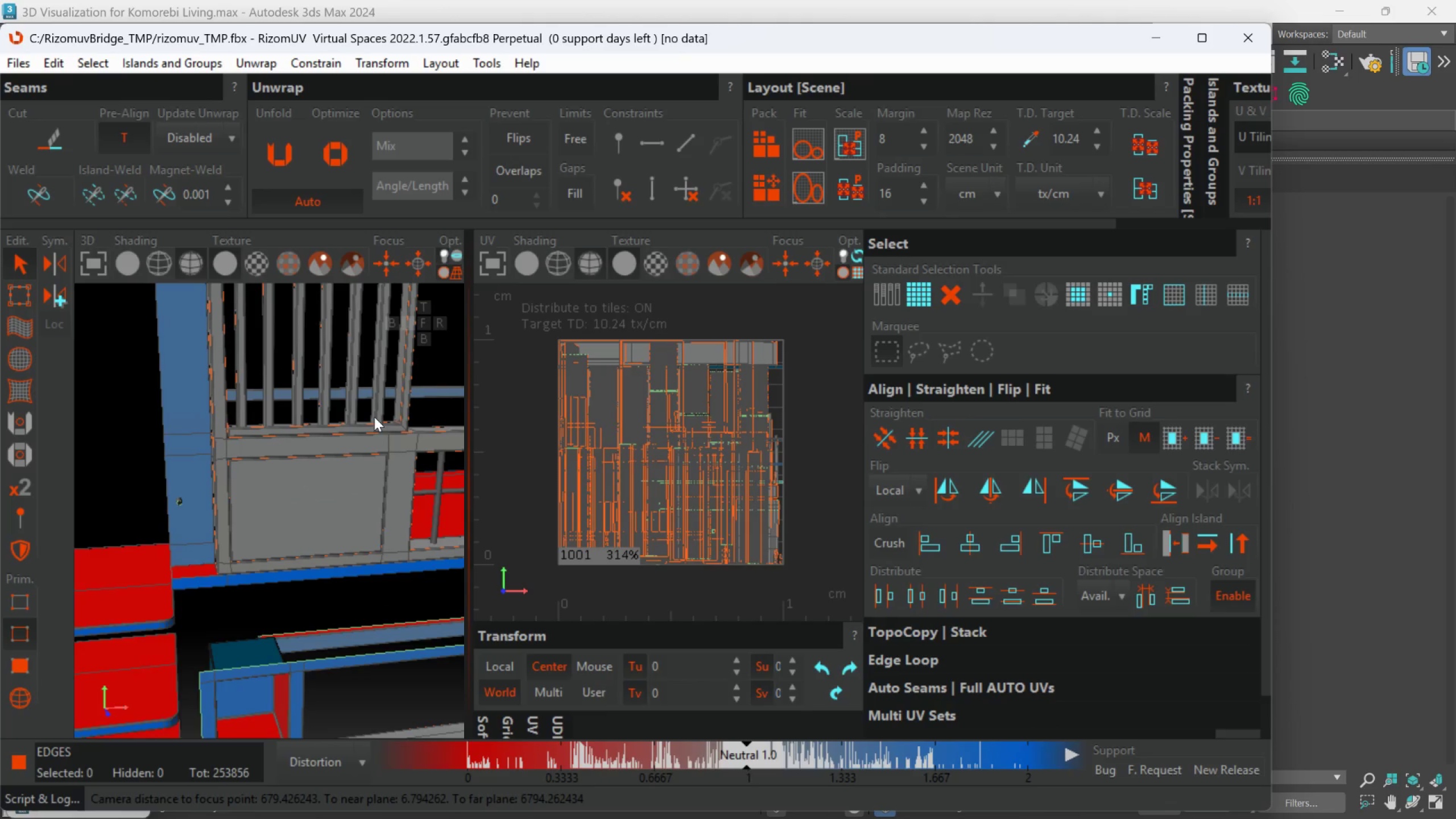 
scroll: coordinate [379, 440], scroll_direction: down, amount: 3.0
 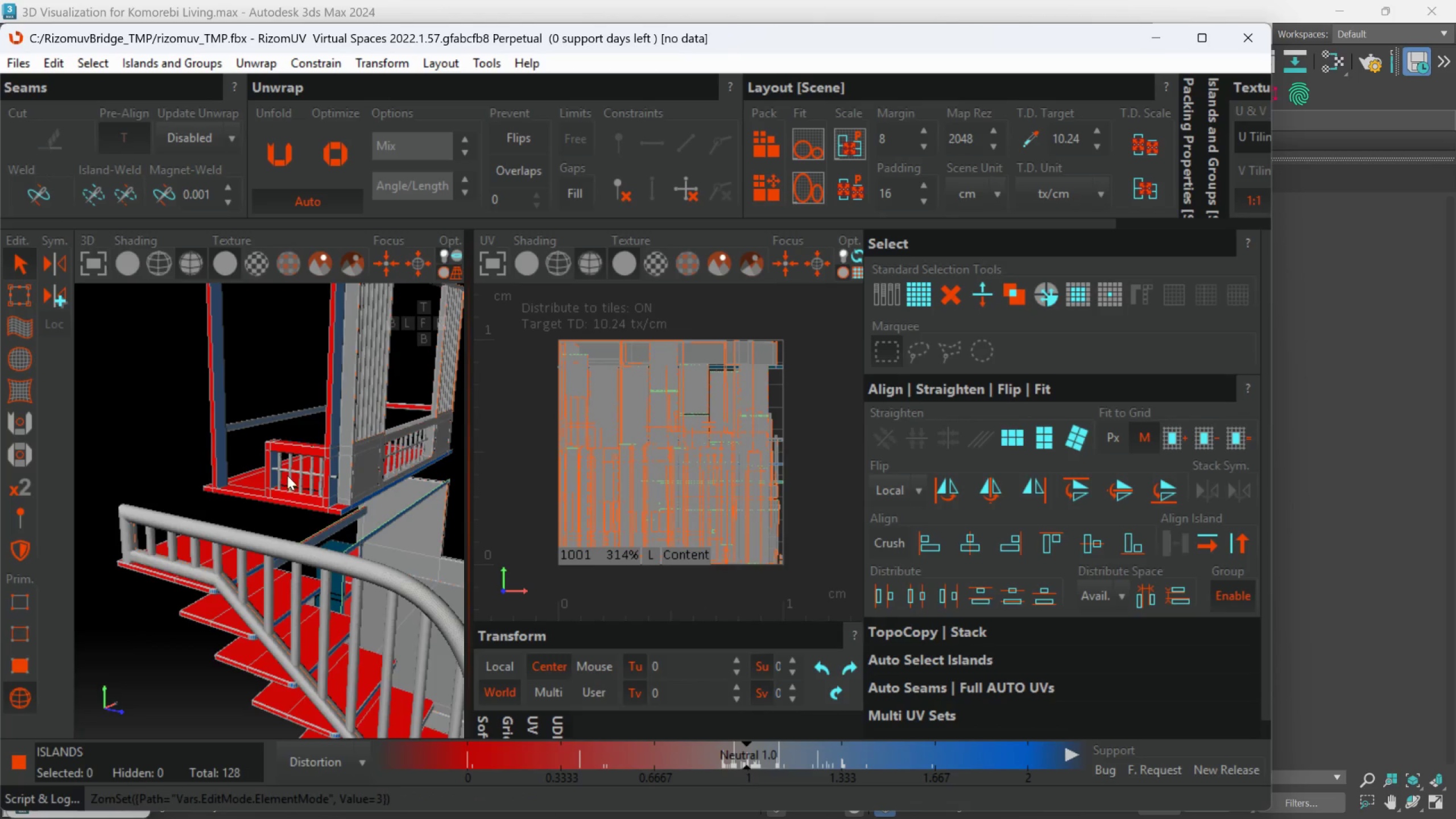 
left_click([308, 444])
 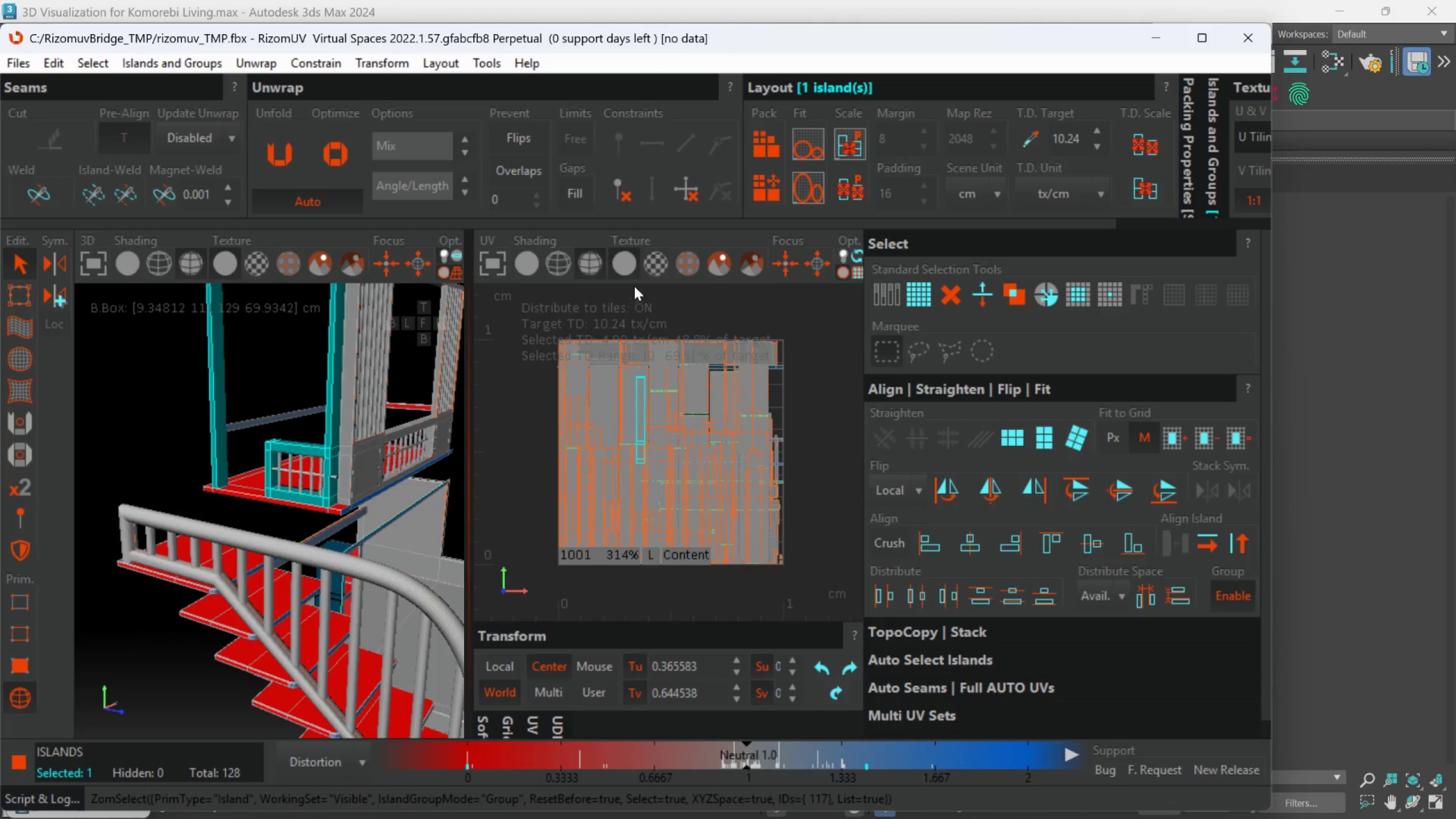 
scroll: coordinate [317, 450], scroll_direction: down, amount: 3.0
 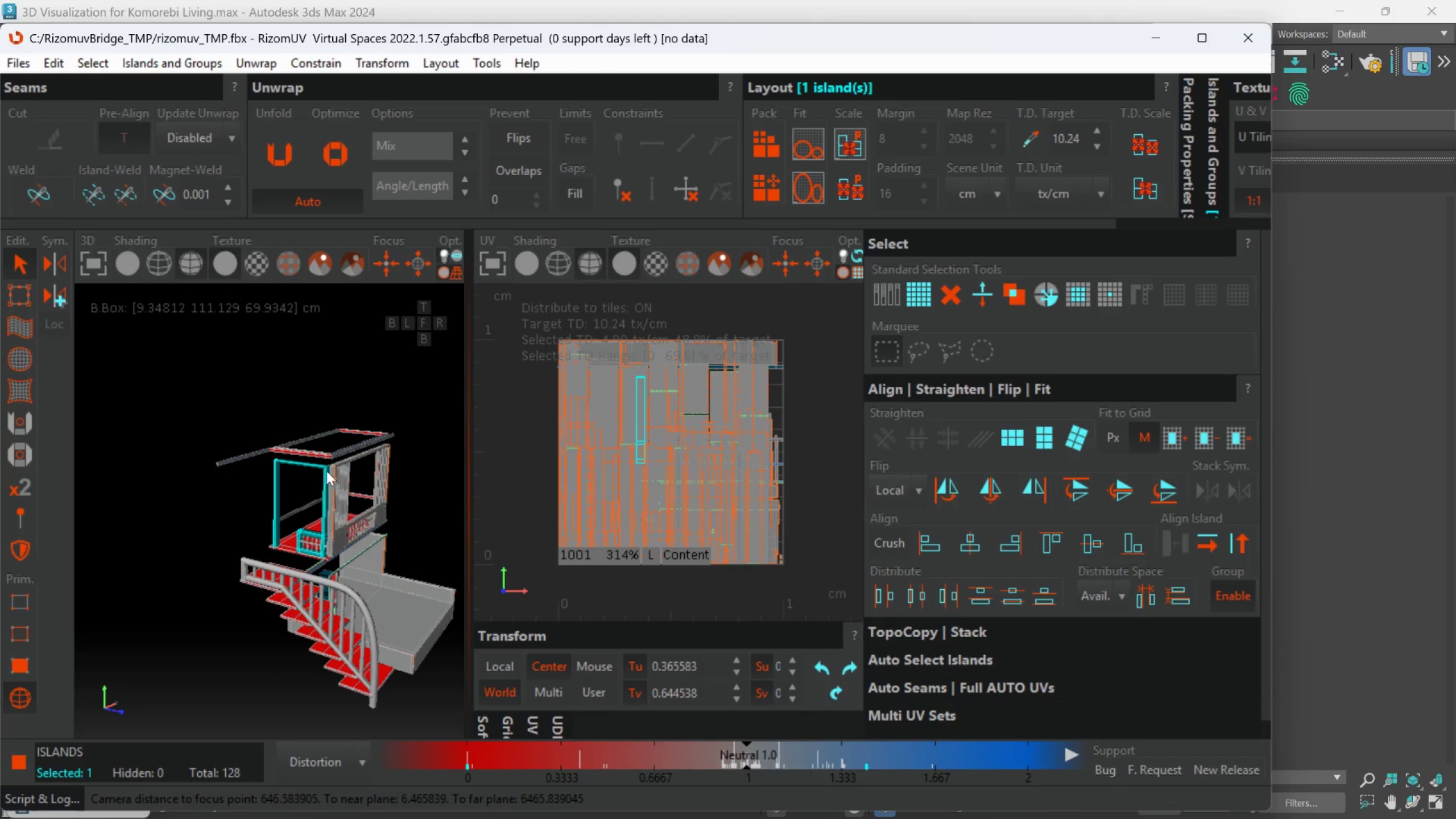 
scroll: coordinate [326, 516], scroll_direction: up, amount: 8.0
 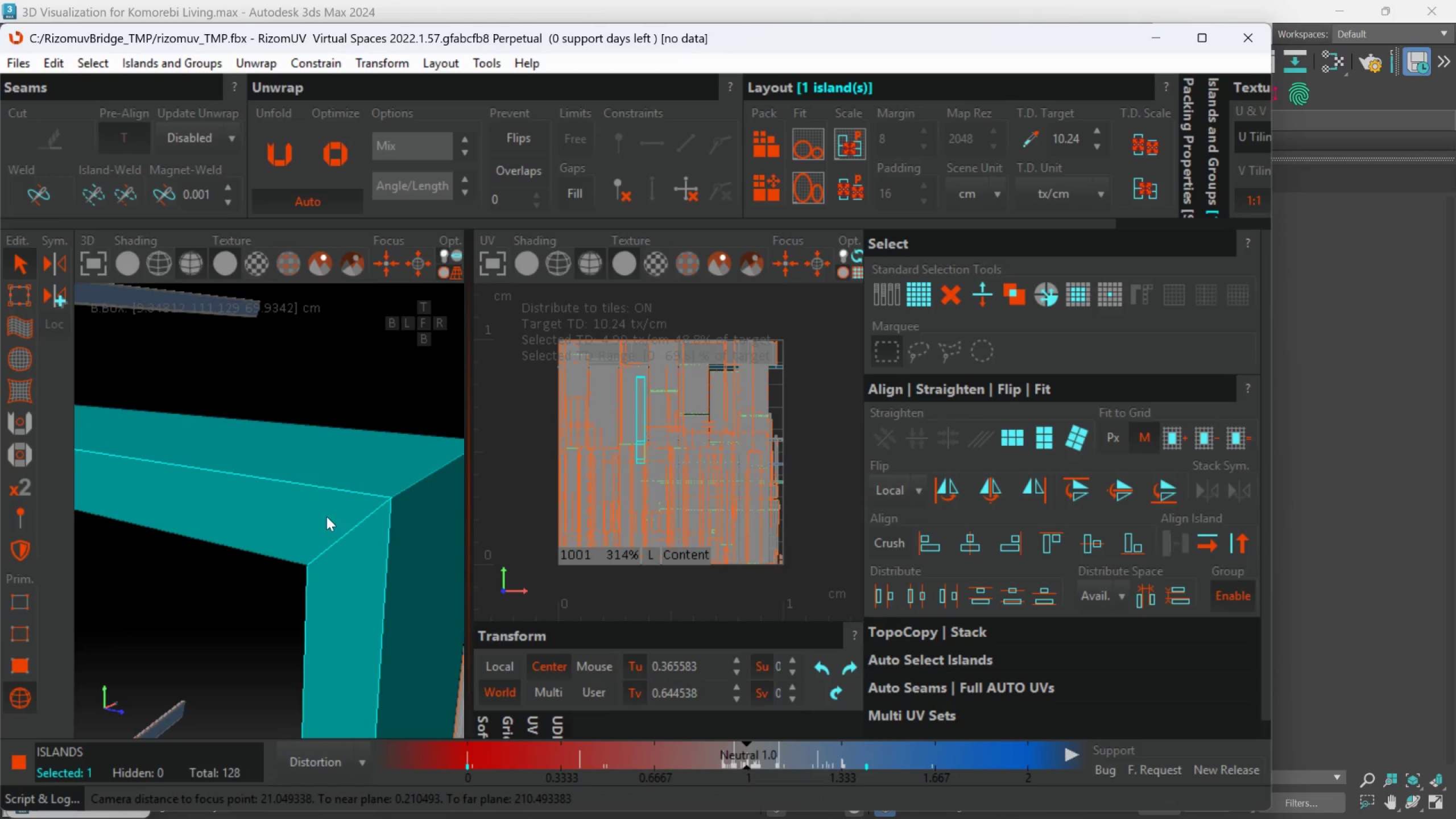 
scroll: coordinate [398, 503], scroll_direction: down, amount: 7.0
 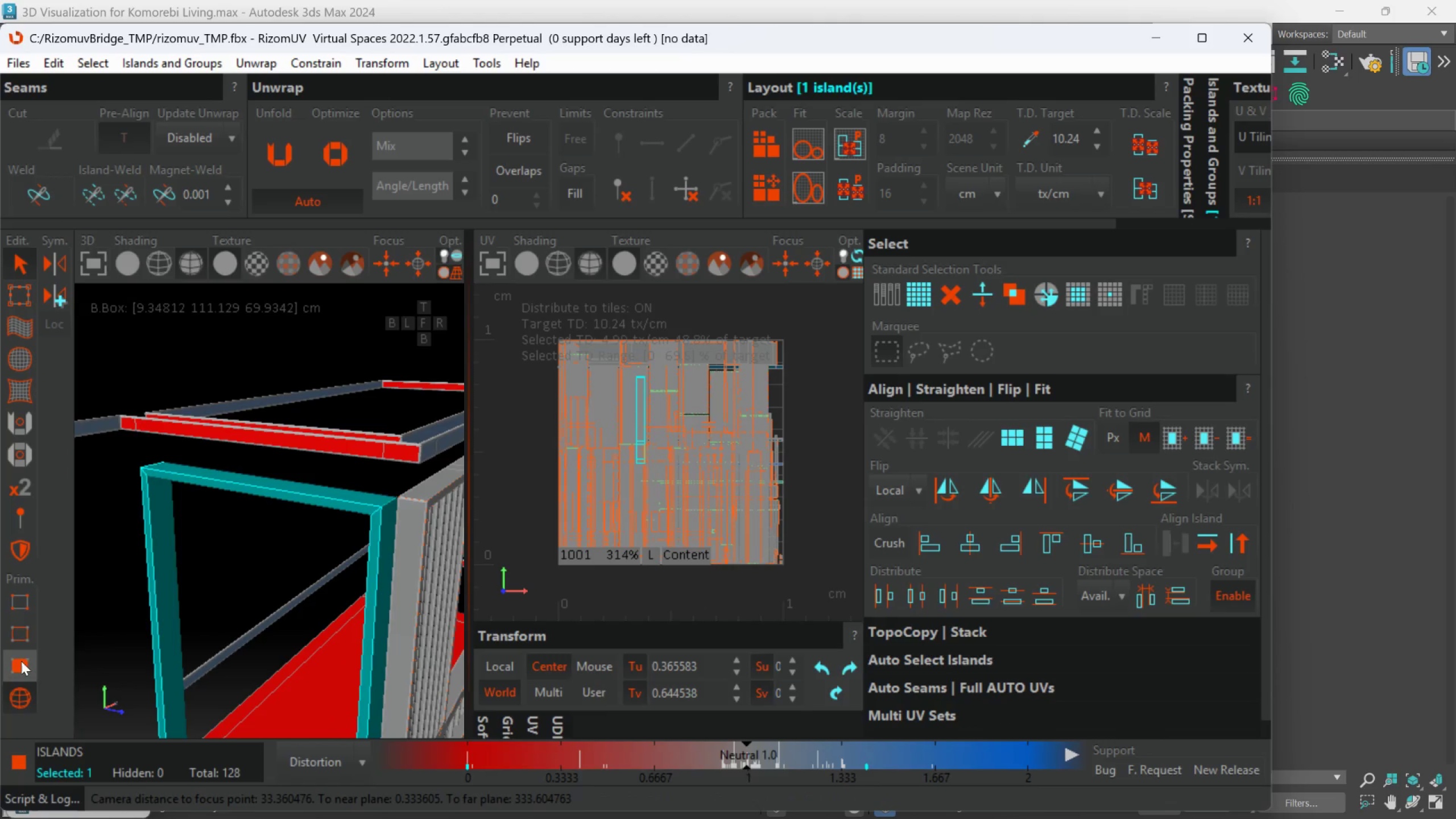 
left_click([19, 636])
 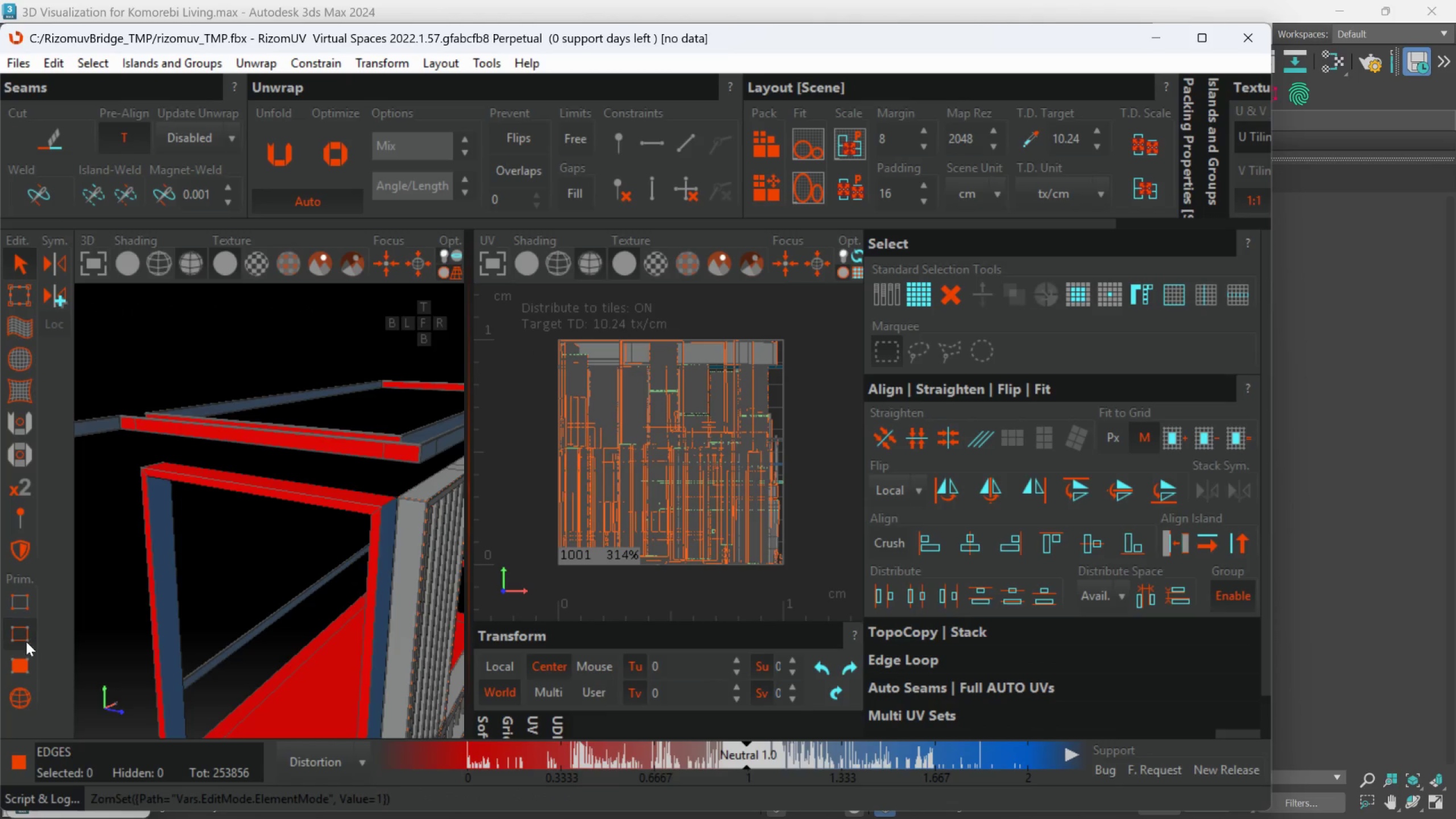 
left_click([23, 642])
 